 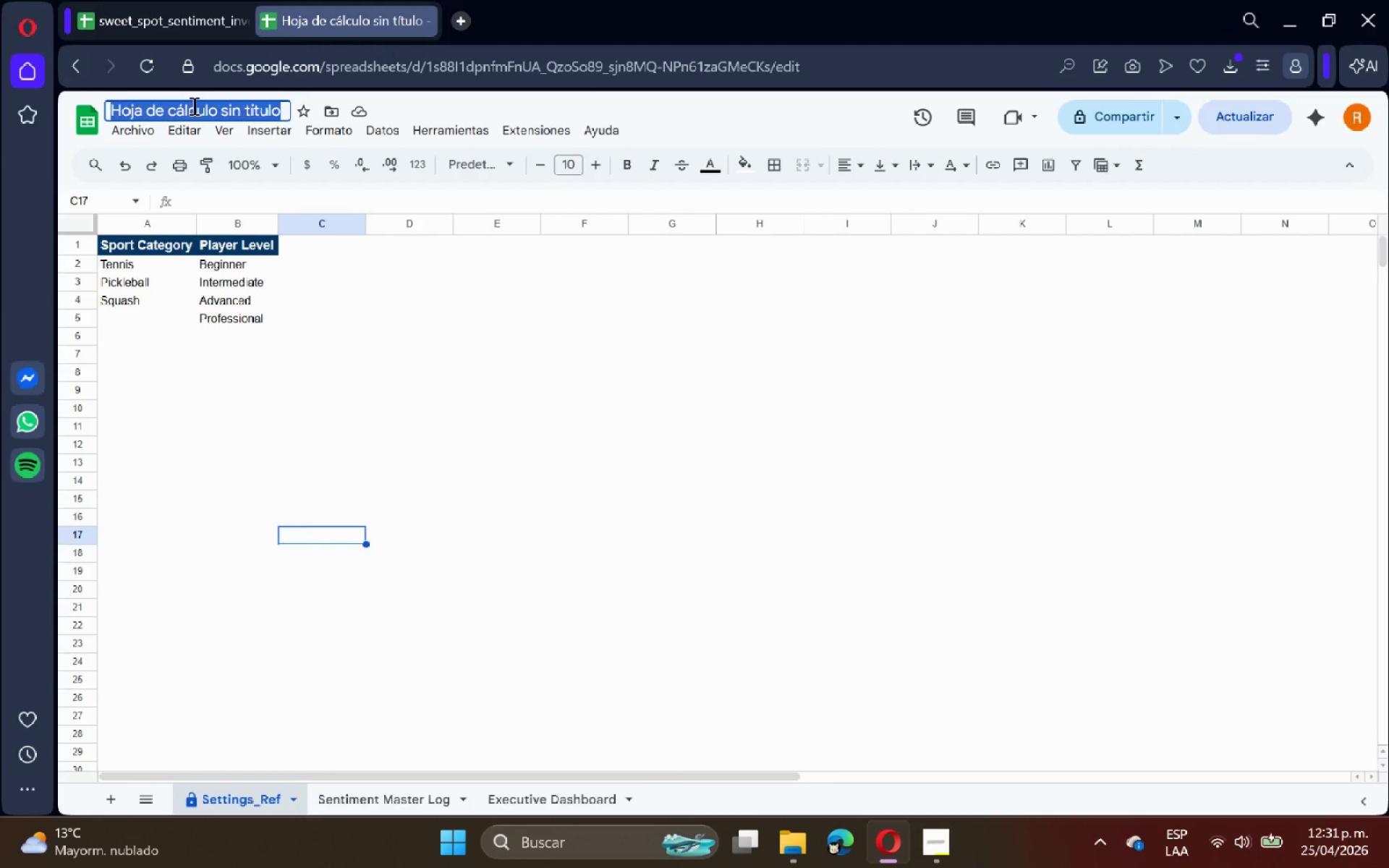 
triple_click([192, 106])
 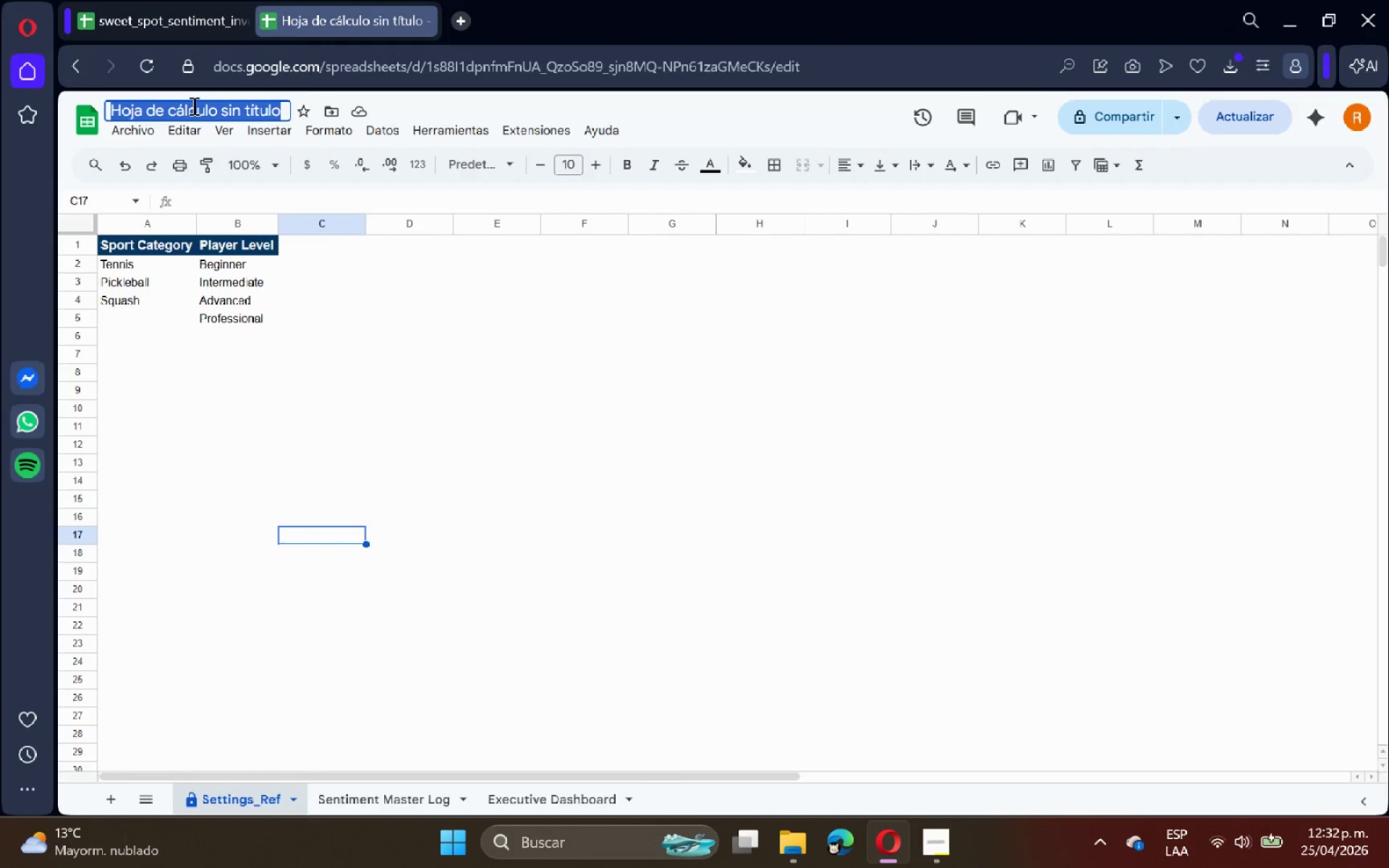 
key(Control+ControlLeft)
 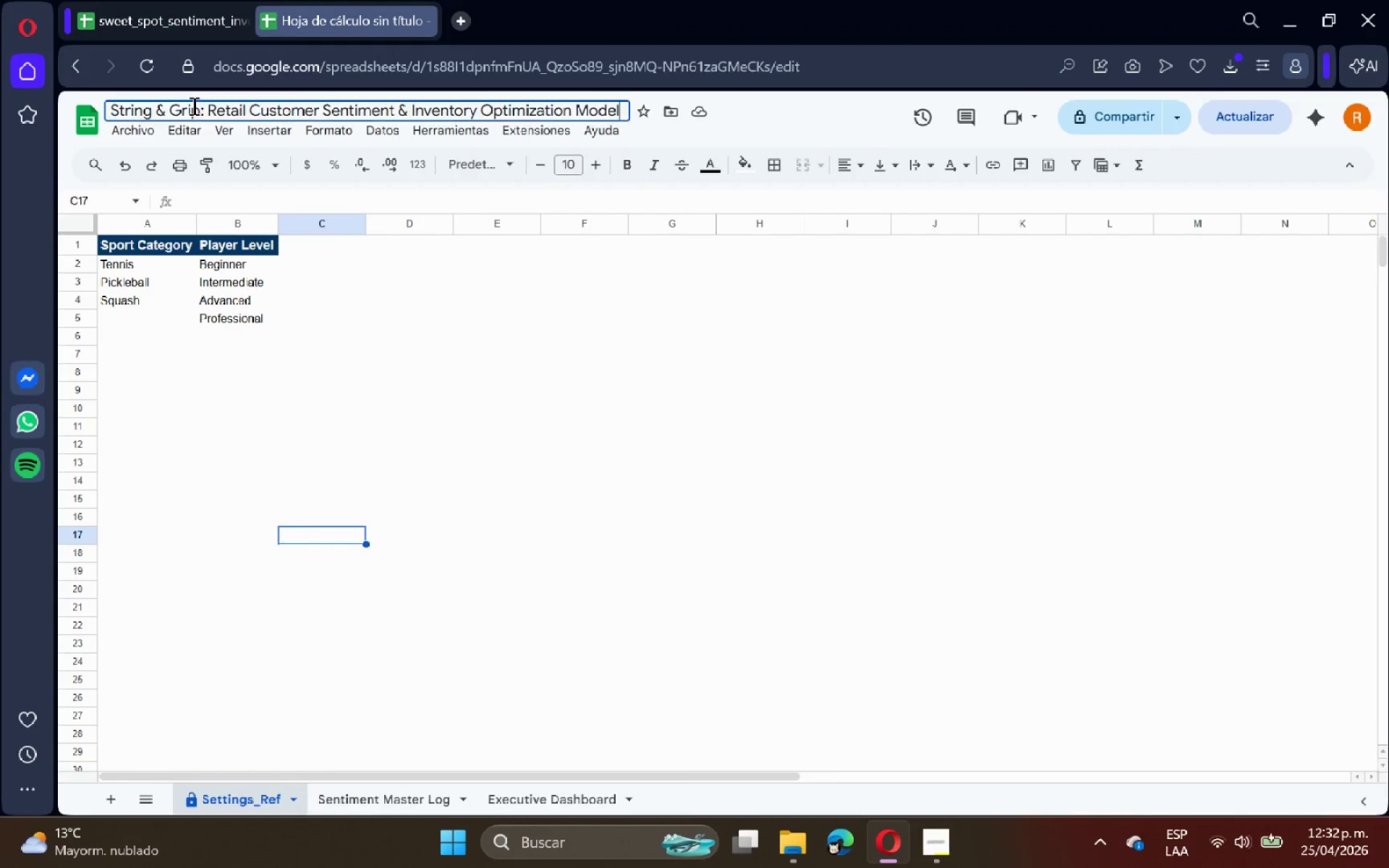 
key(Control+V)
 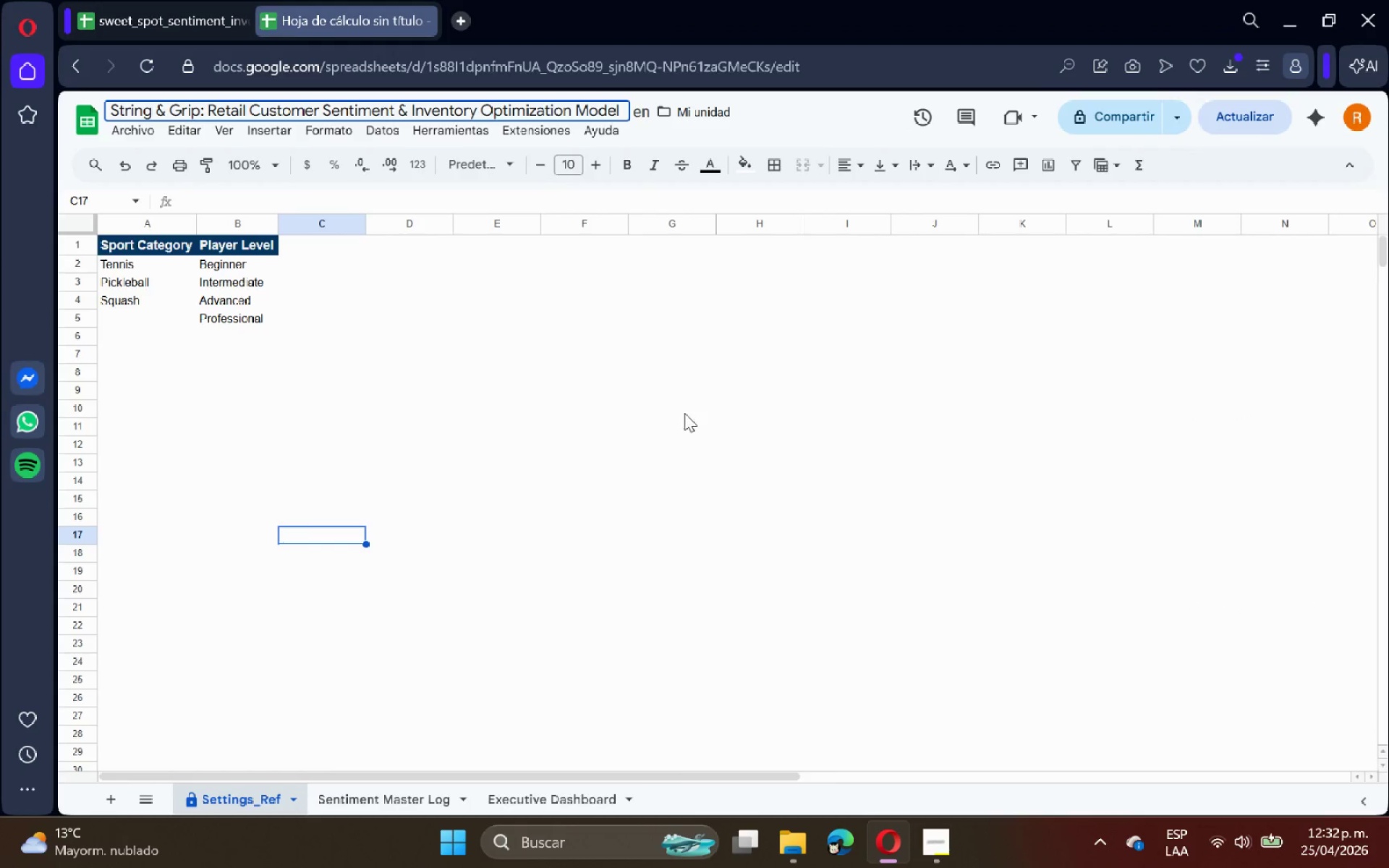 
left_click([689, 415])
 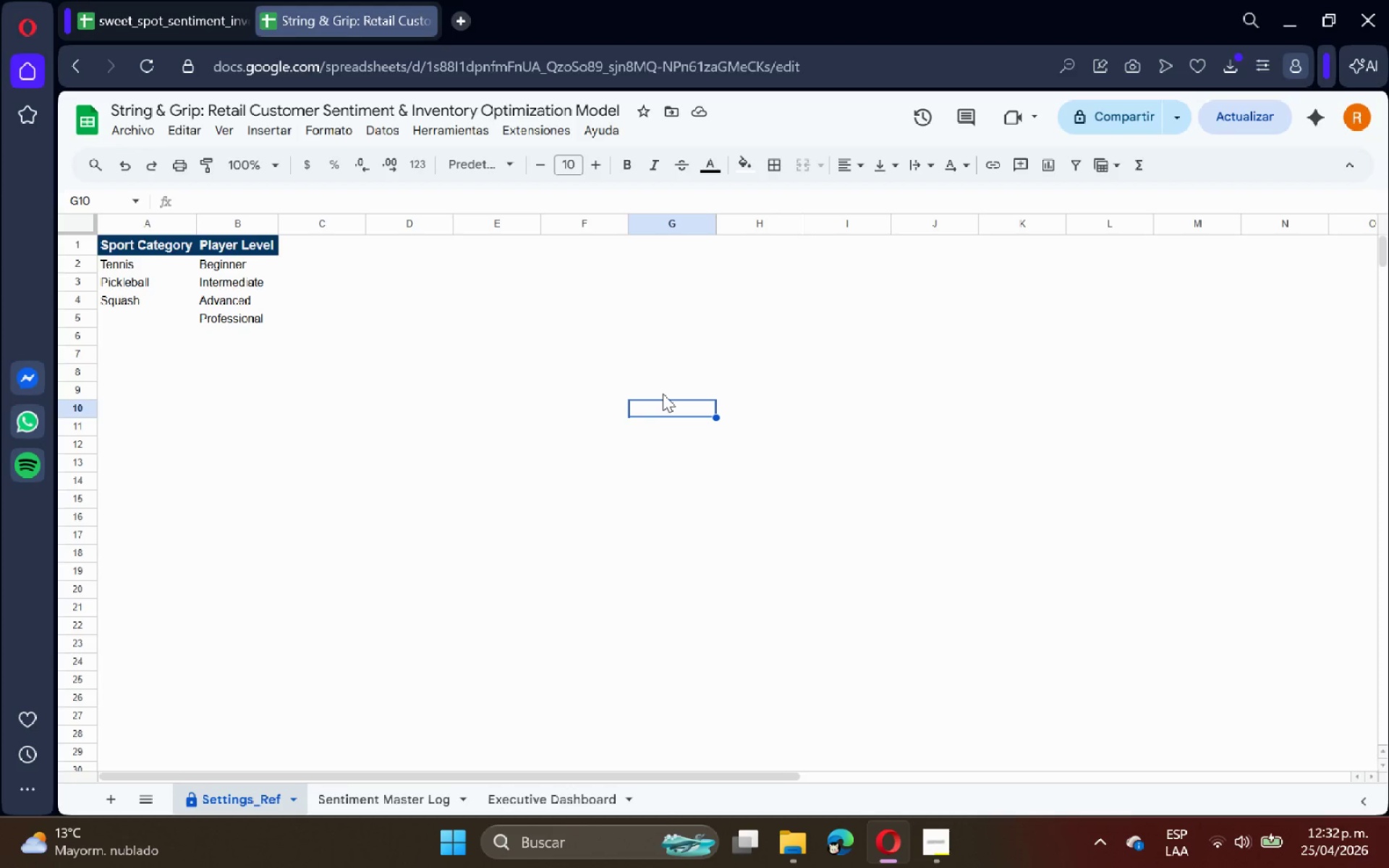 
wait(18.11)
 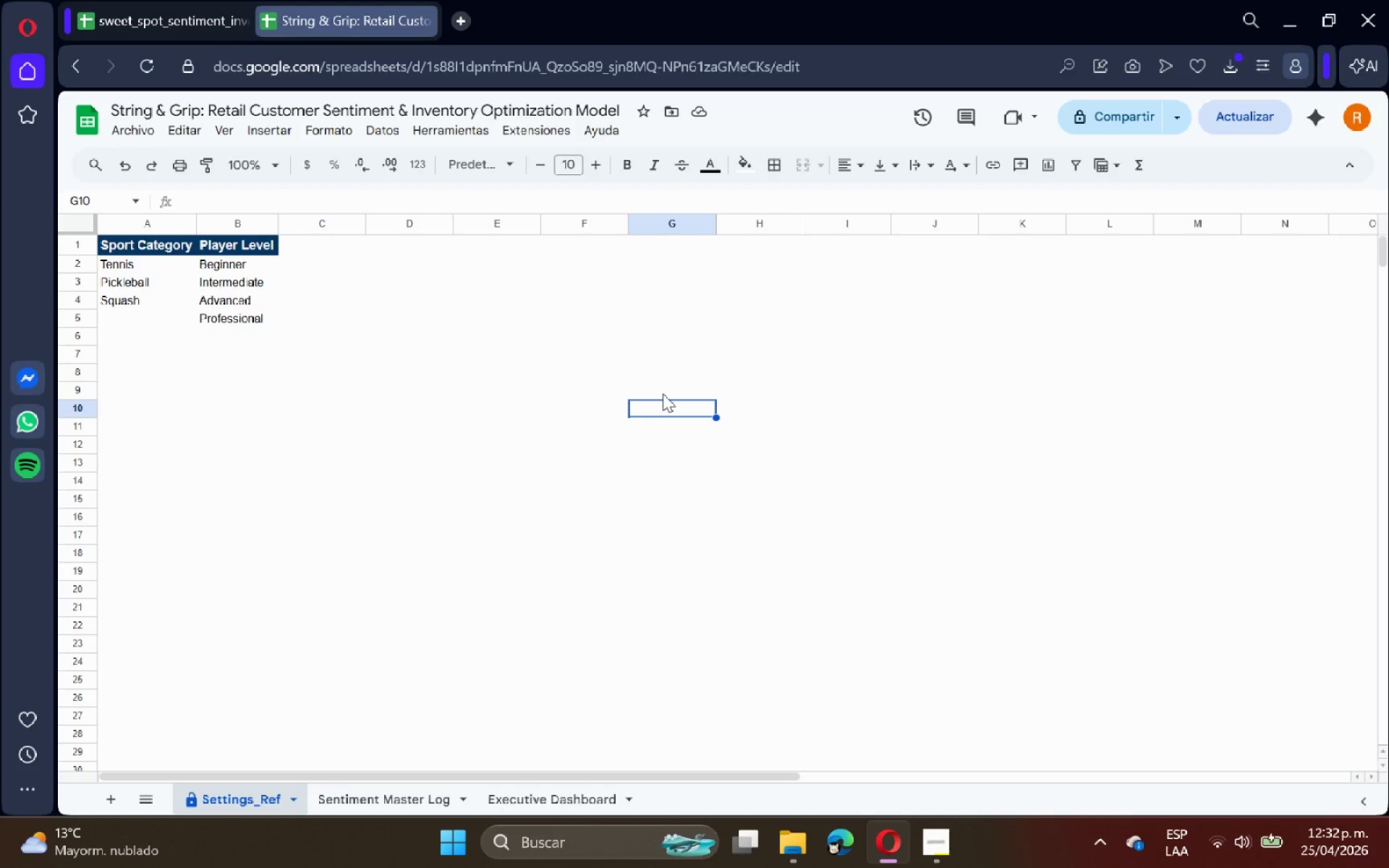 
left_click([414, 799])
 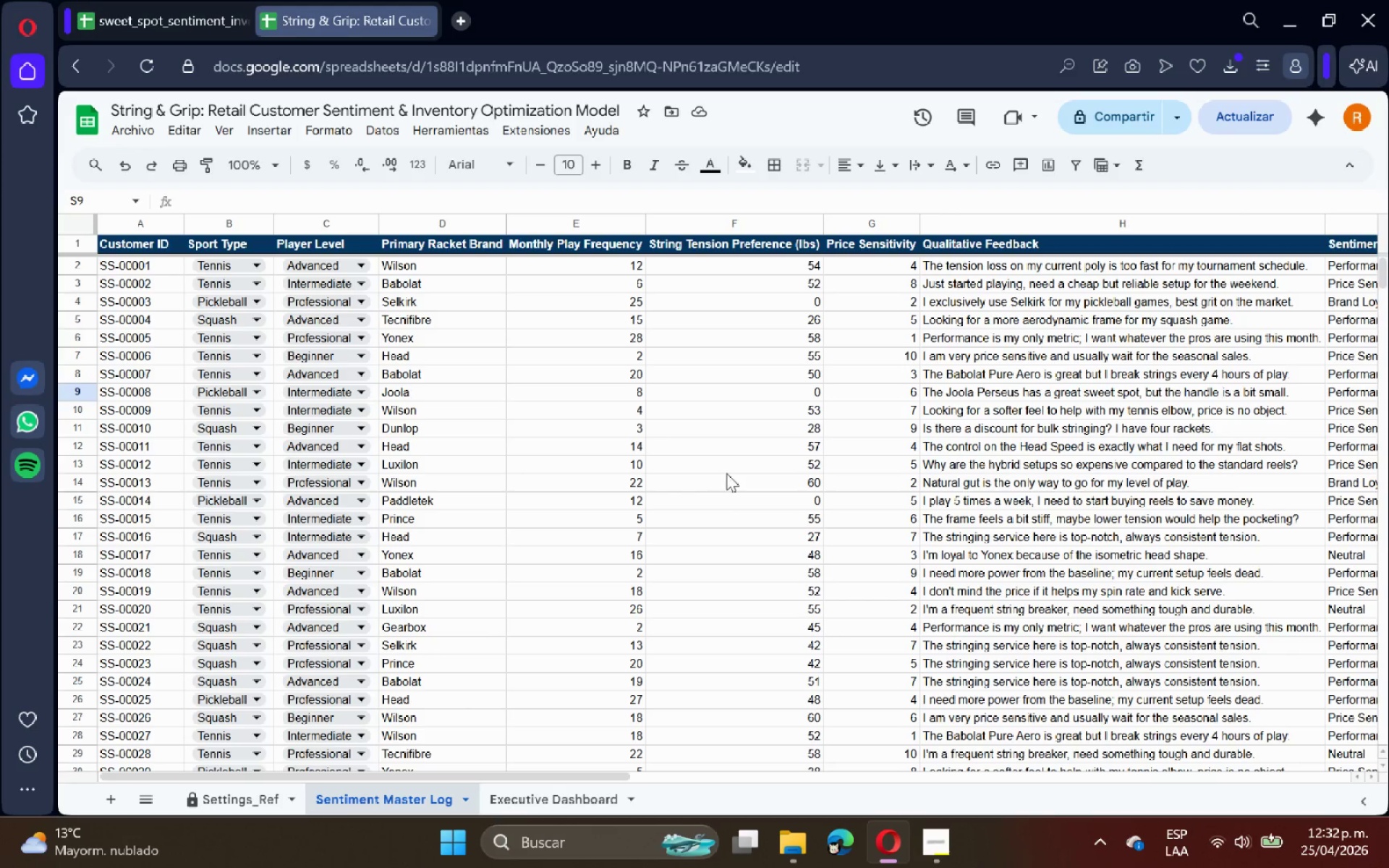 
scroll: coordinate [733, 465], scroll_direction: up, amount: 1.0
 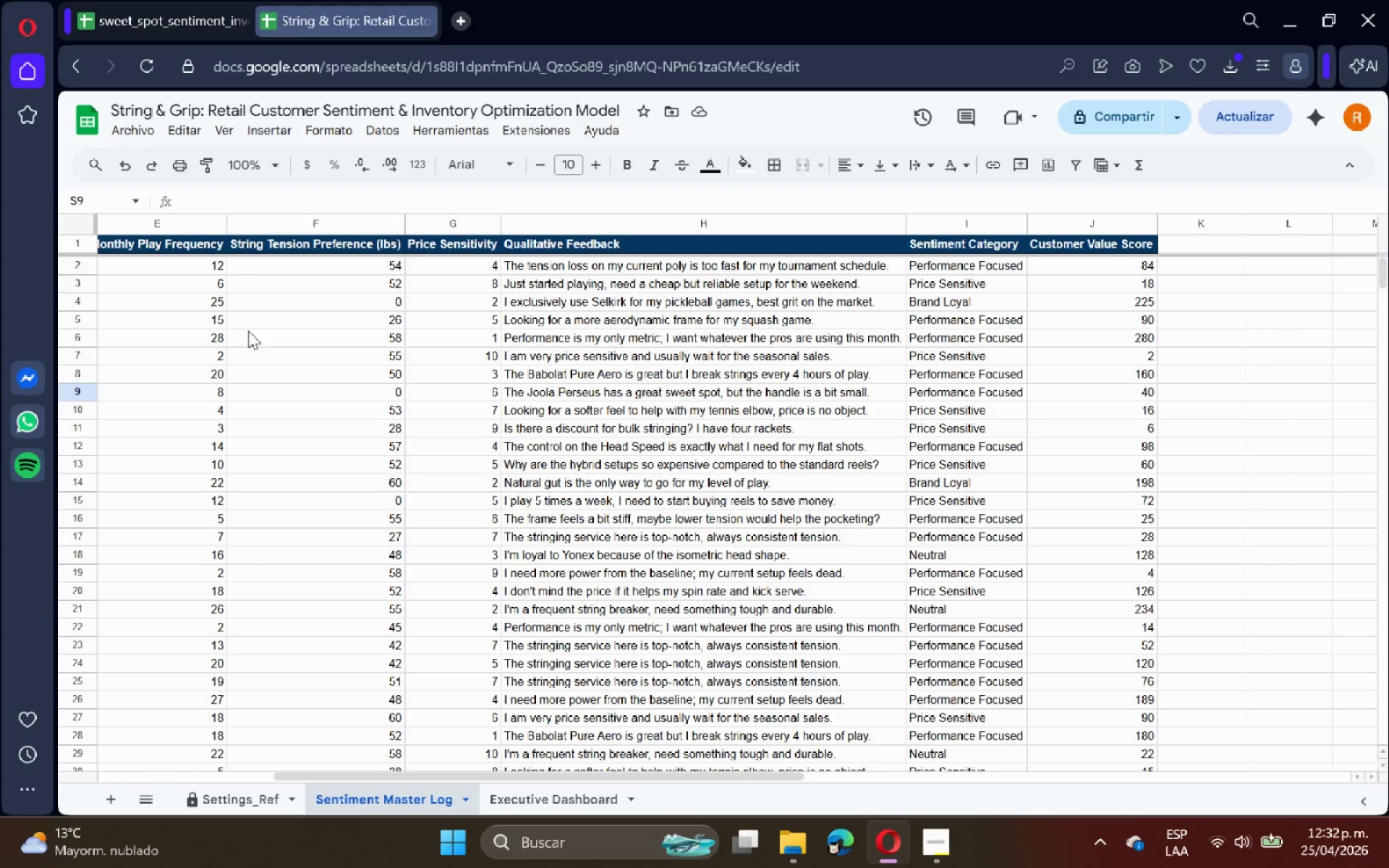 
wait(20.43)
 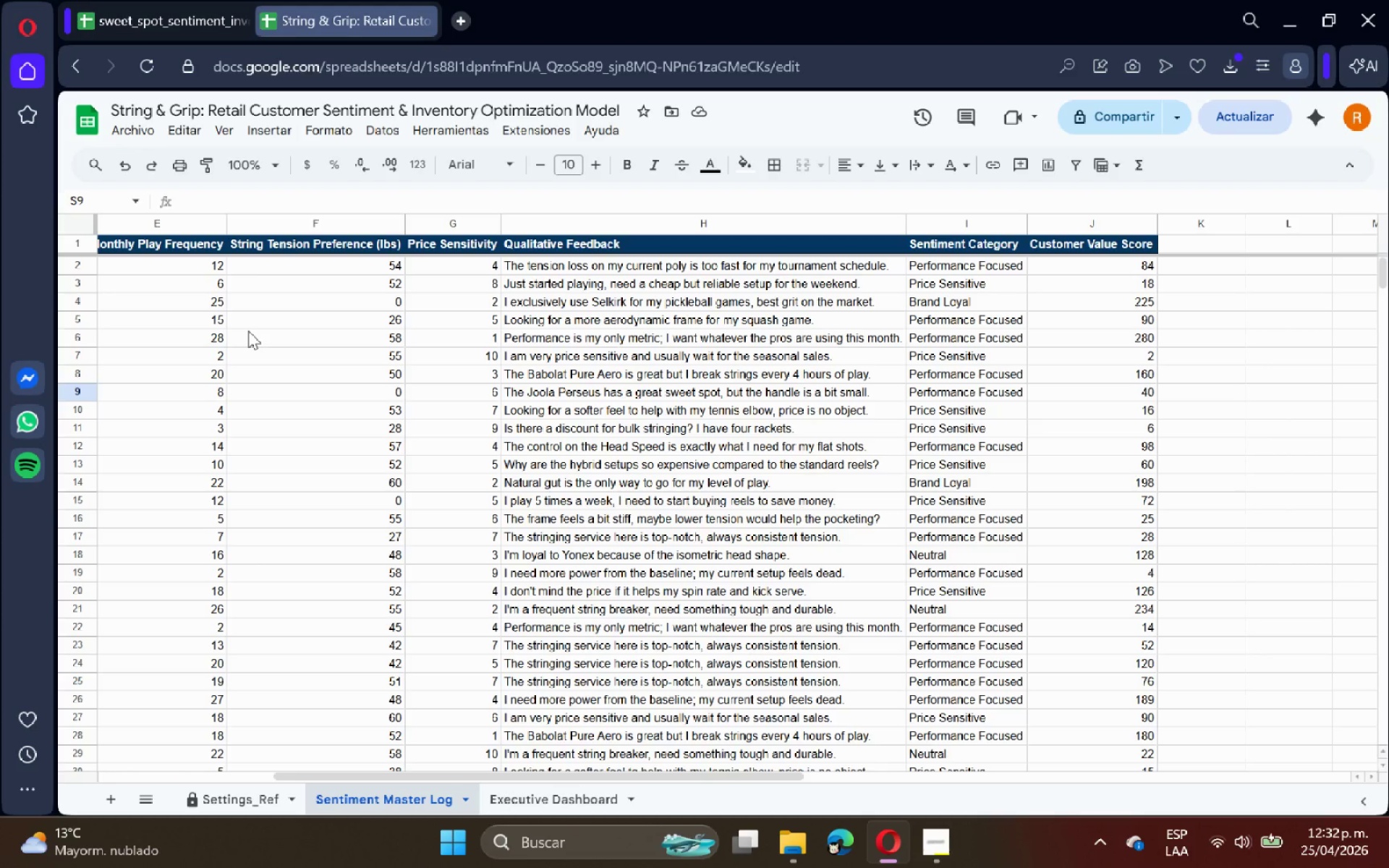 
left_click([958, 226])
 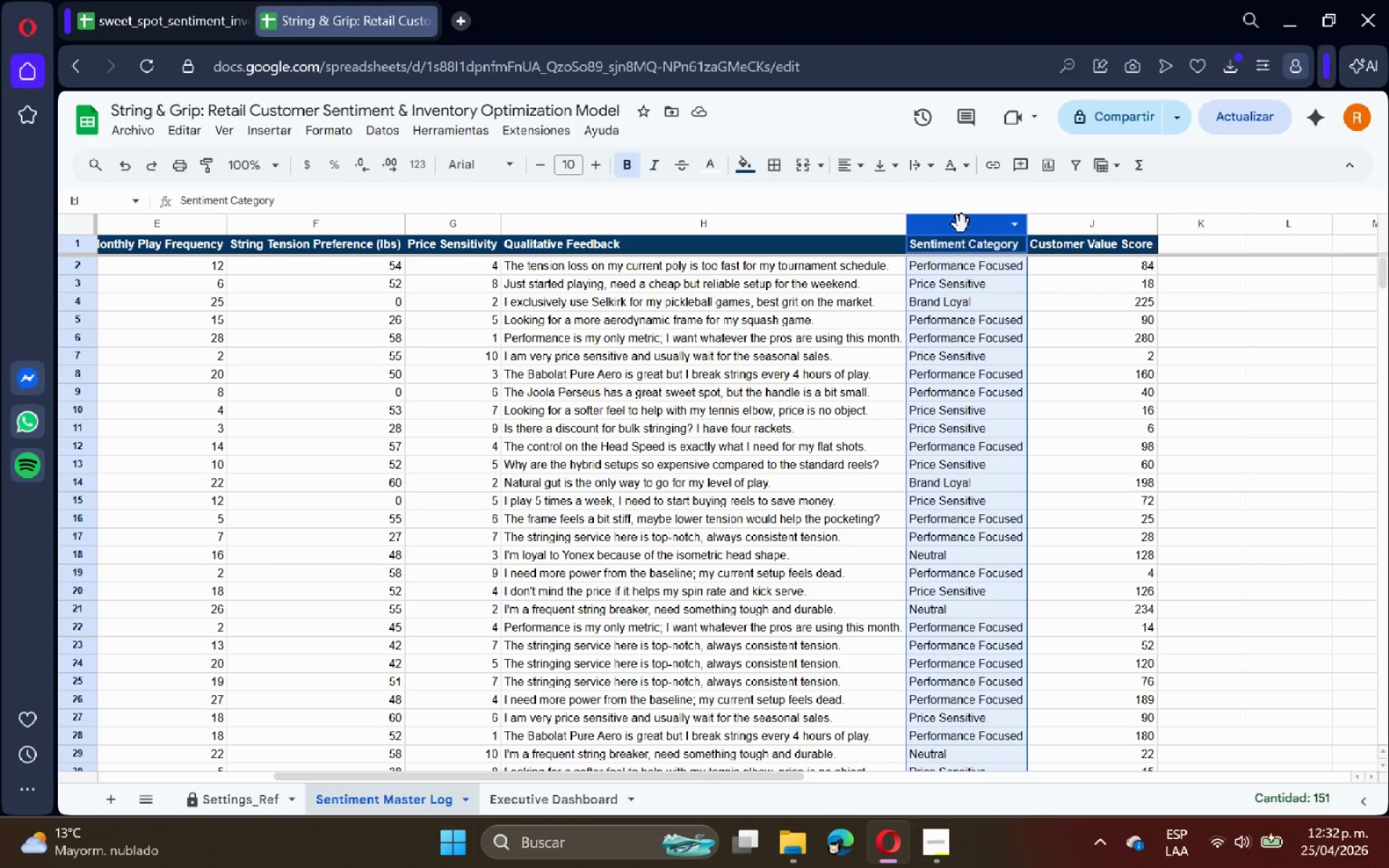 
left_click([1074, 292])
 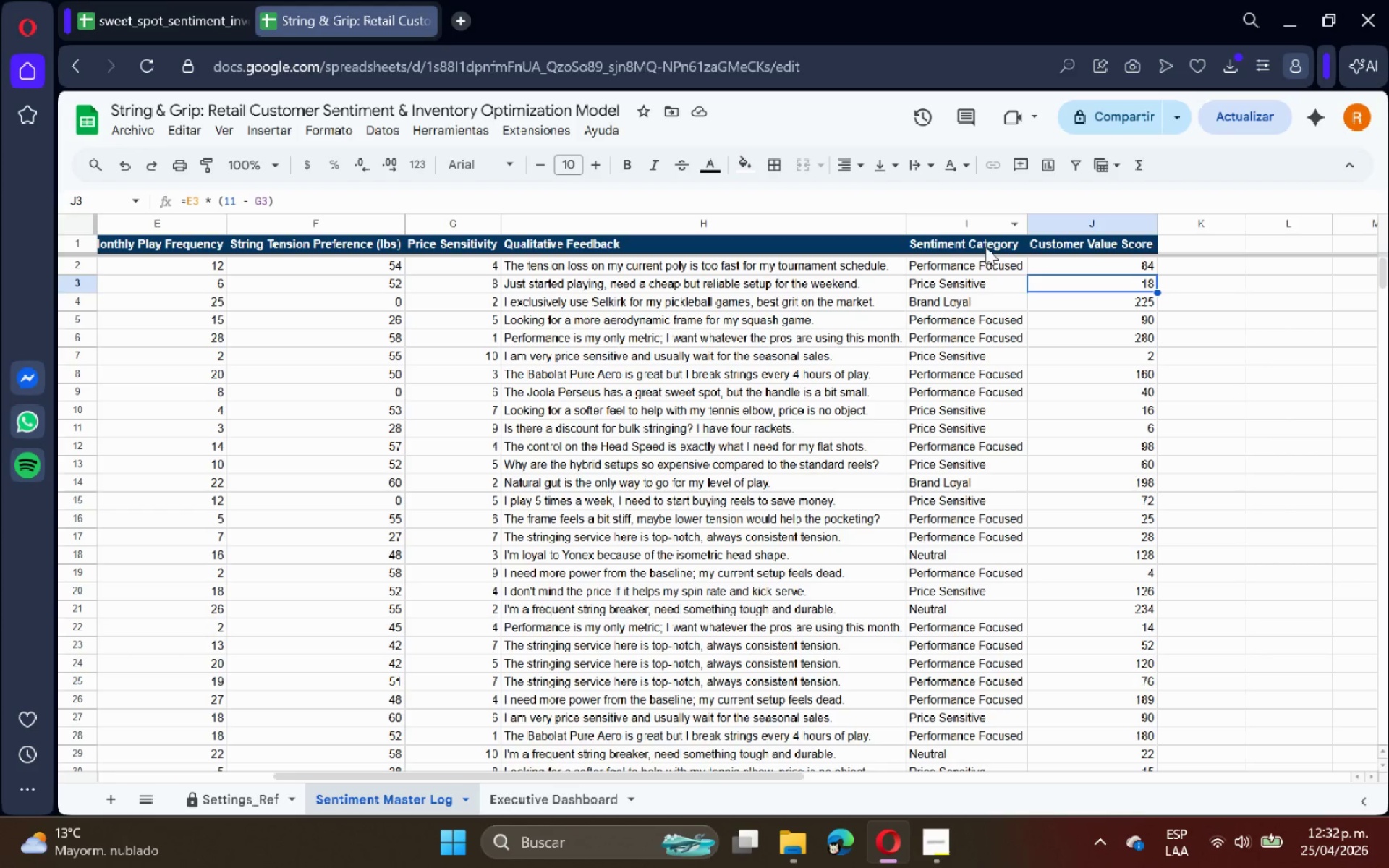 
left_click([975, 247])
 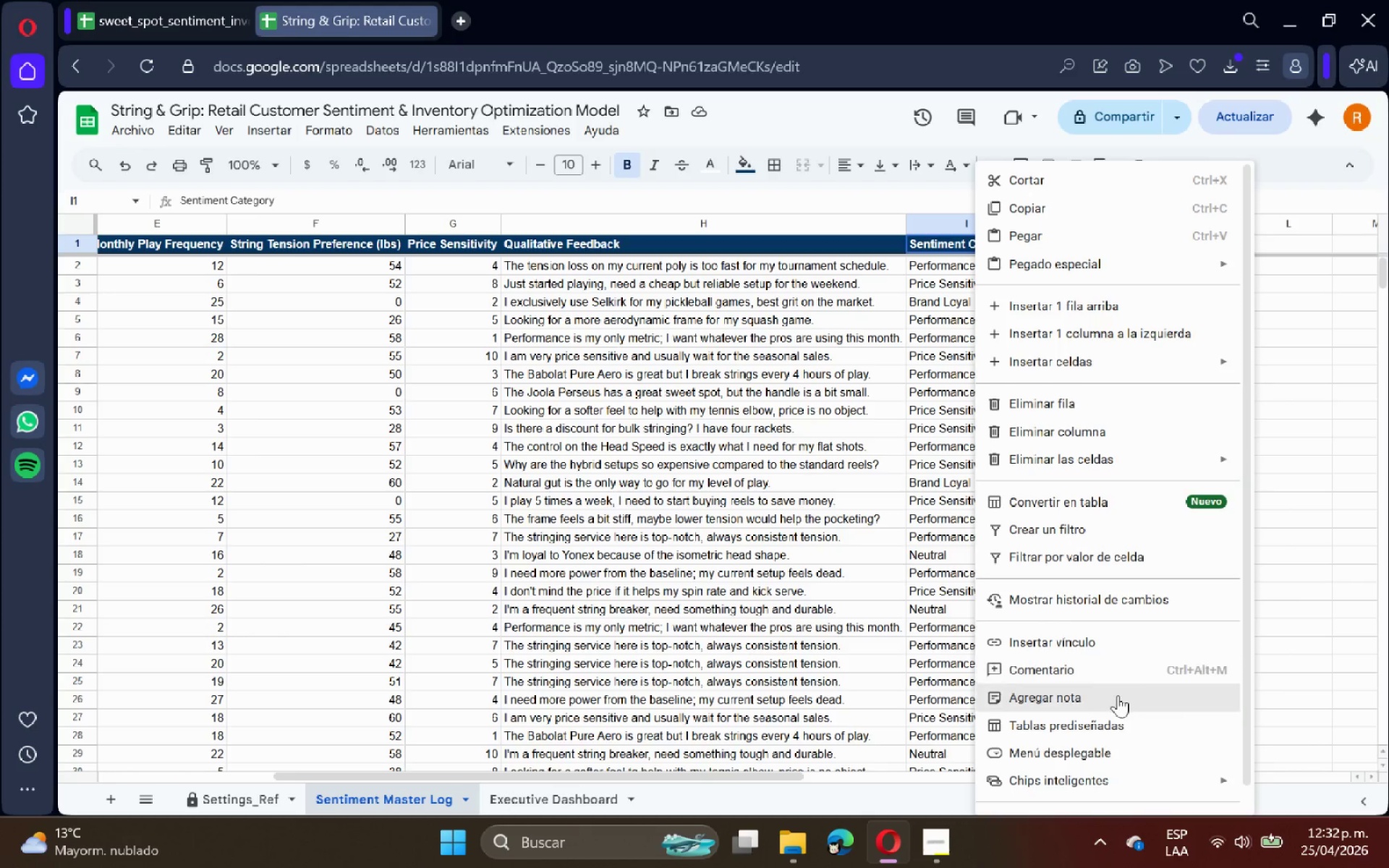 
left_click([1118, 696])
 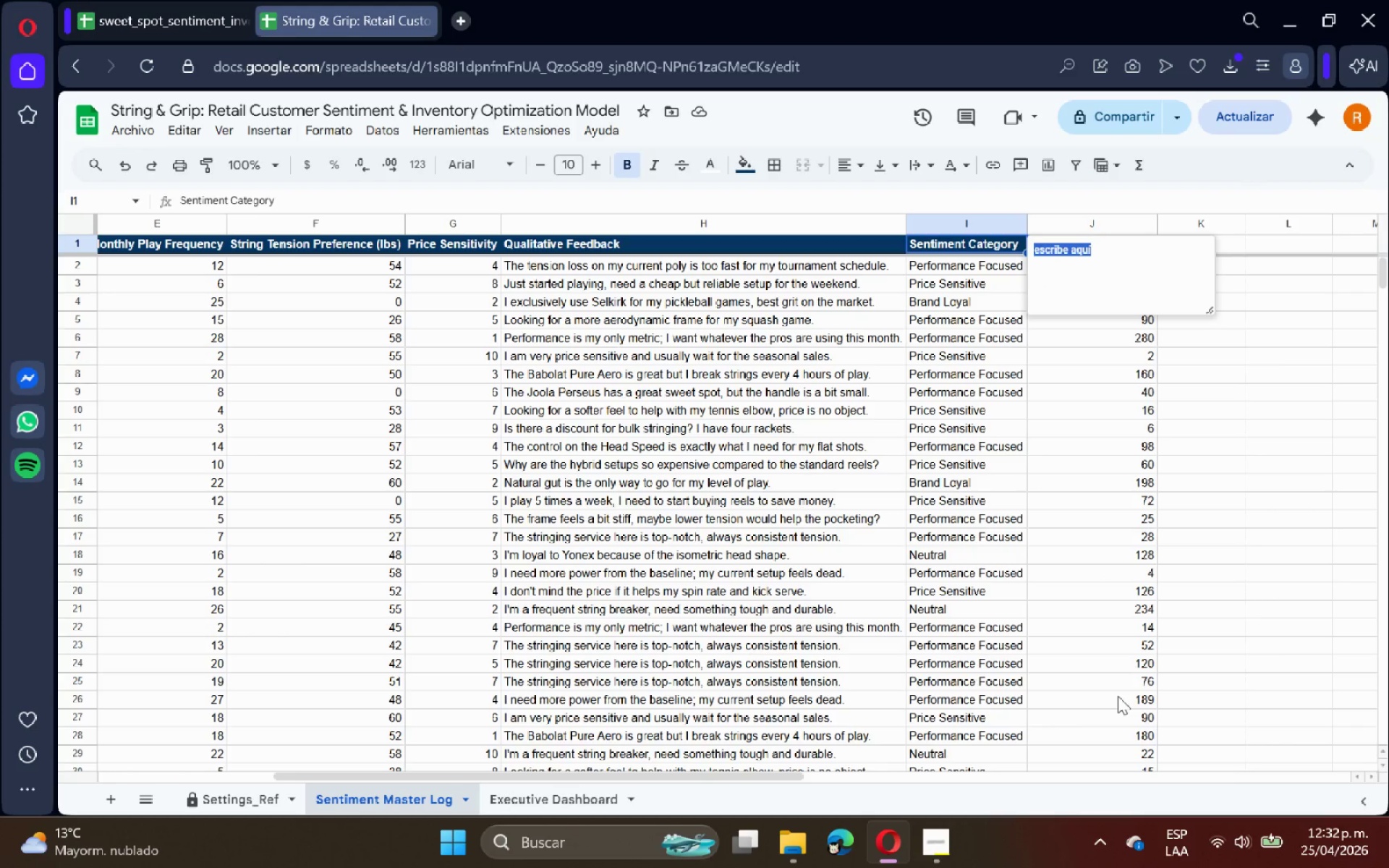 
type(Uses REGEXMATCH to scan feedback for keywords )
 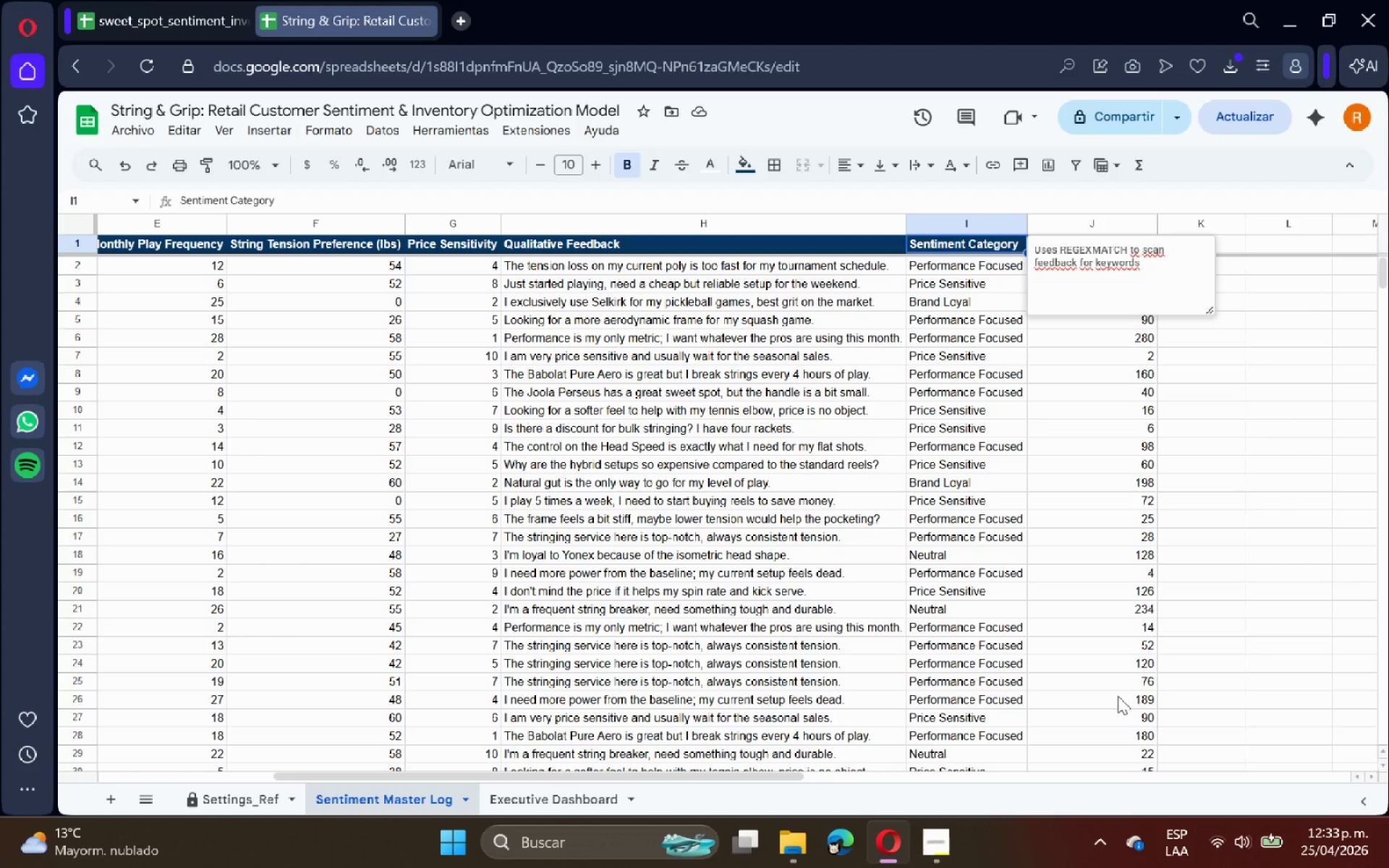 
type(and auto-categorize customer sentiment.)
 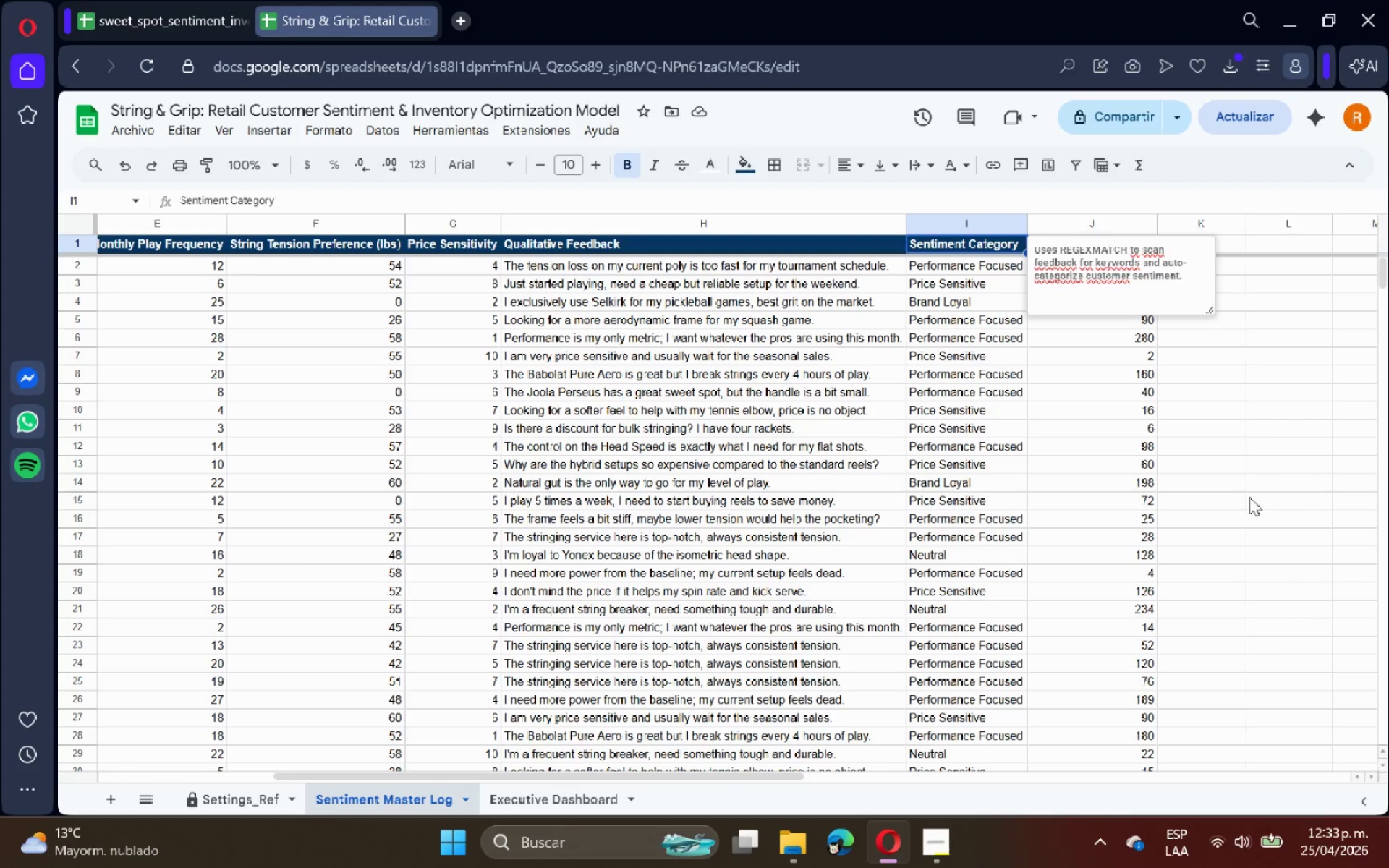 
left_click([1196, 417])
 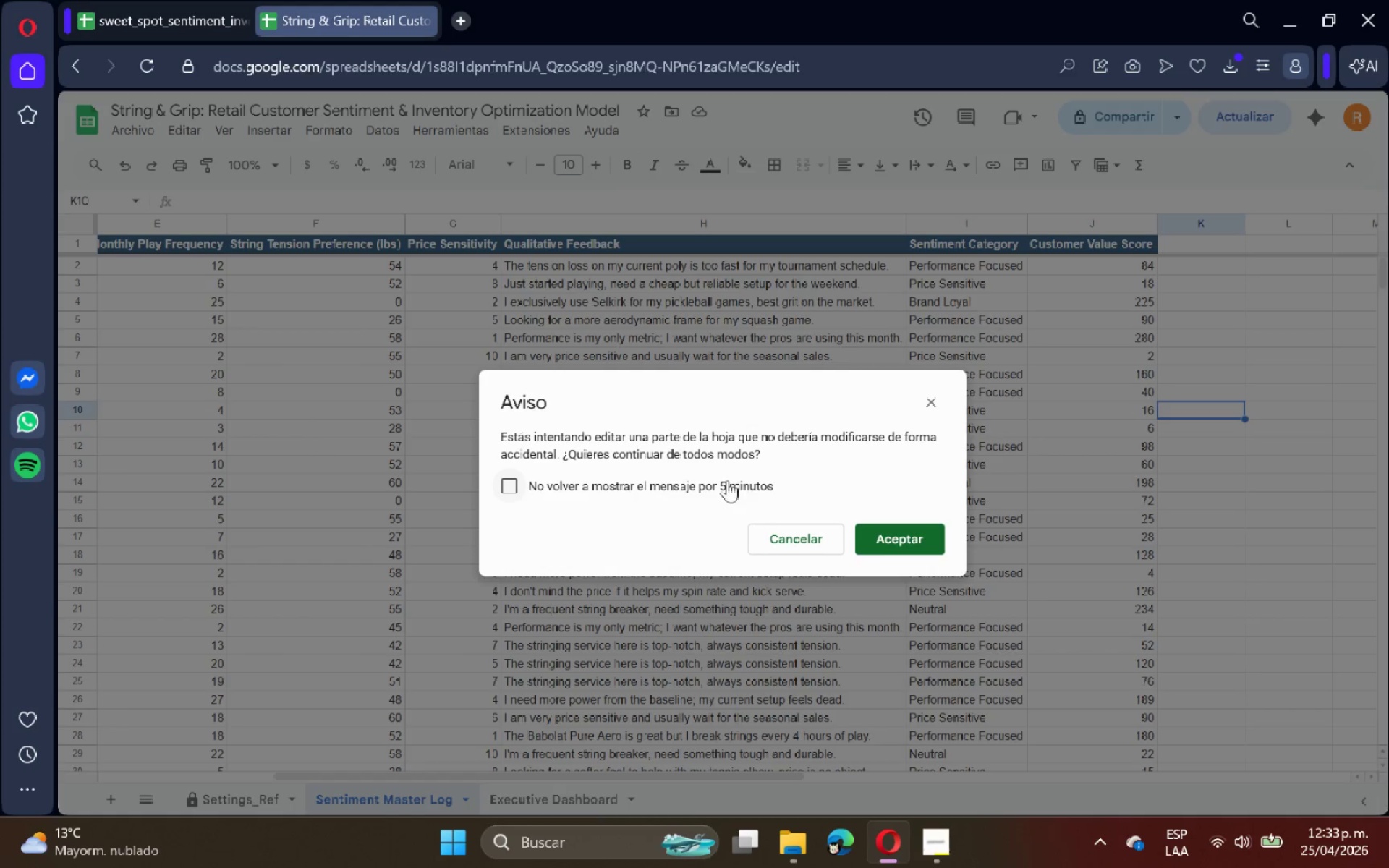 
left_click([727, 480])
 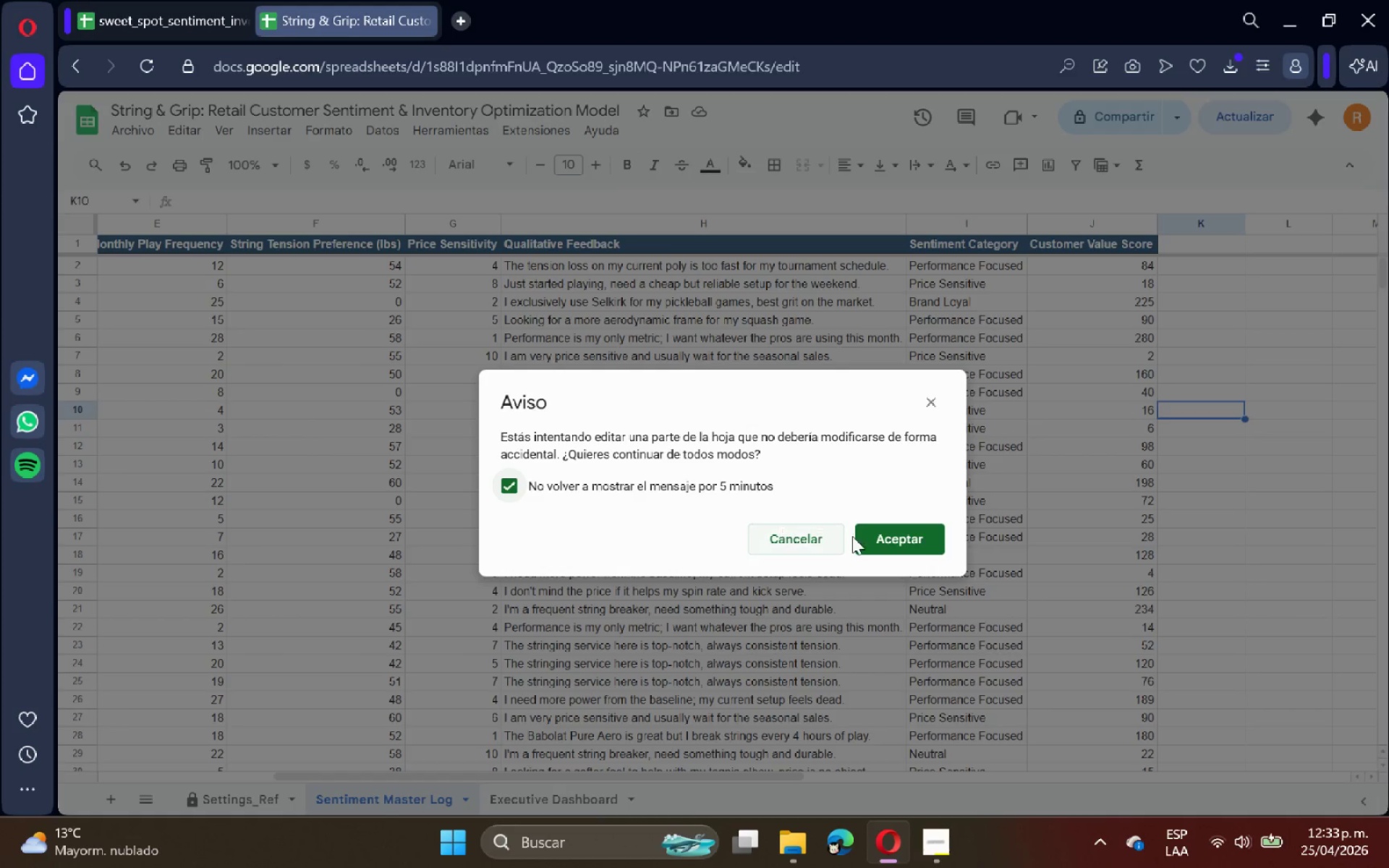 
left_click([909, 536])
 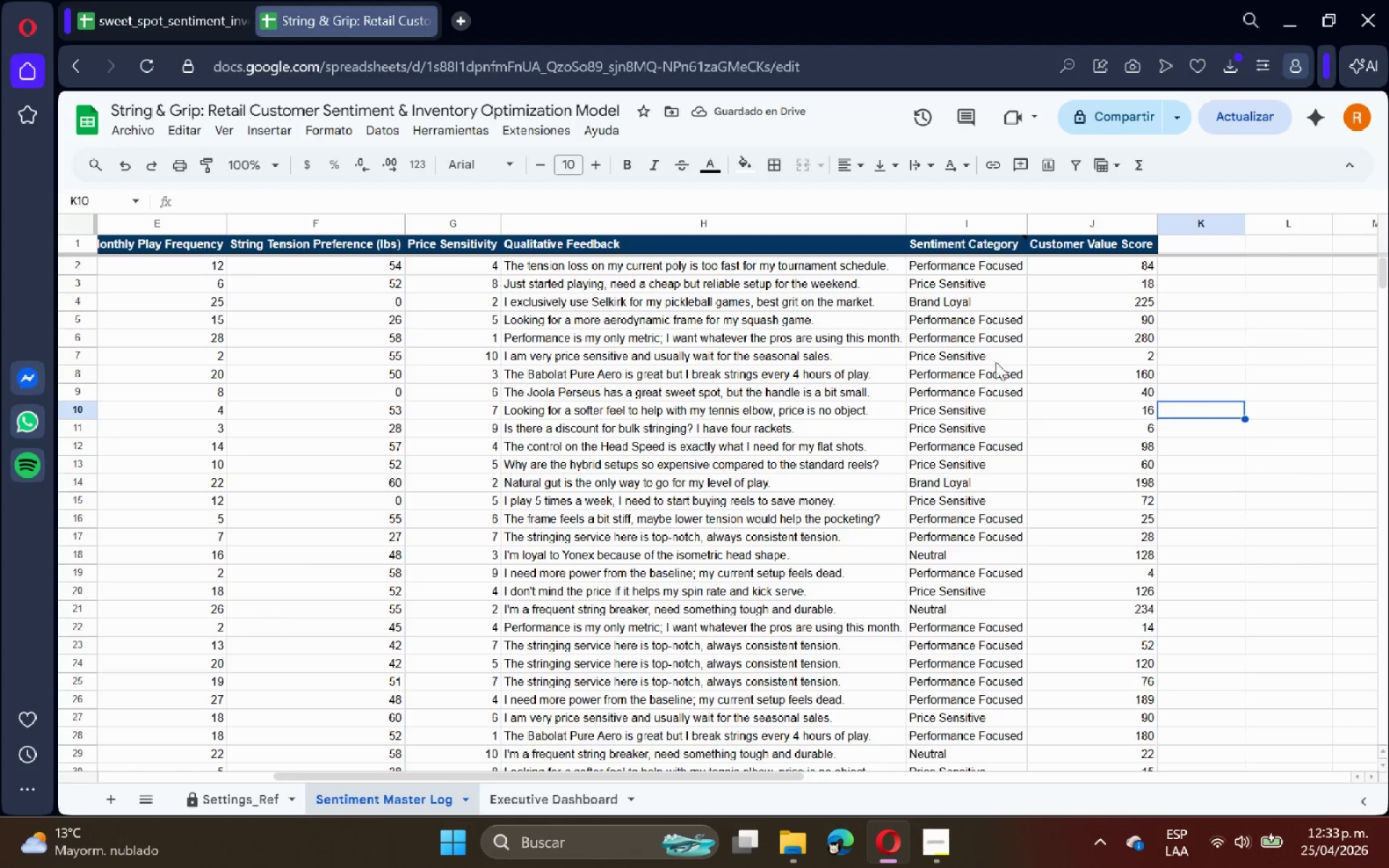 
left_click([1087, 251])
 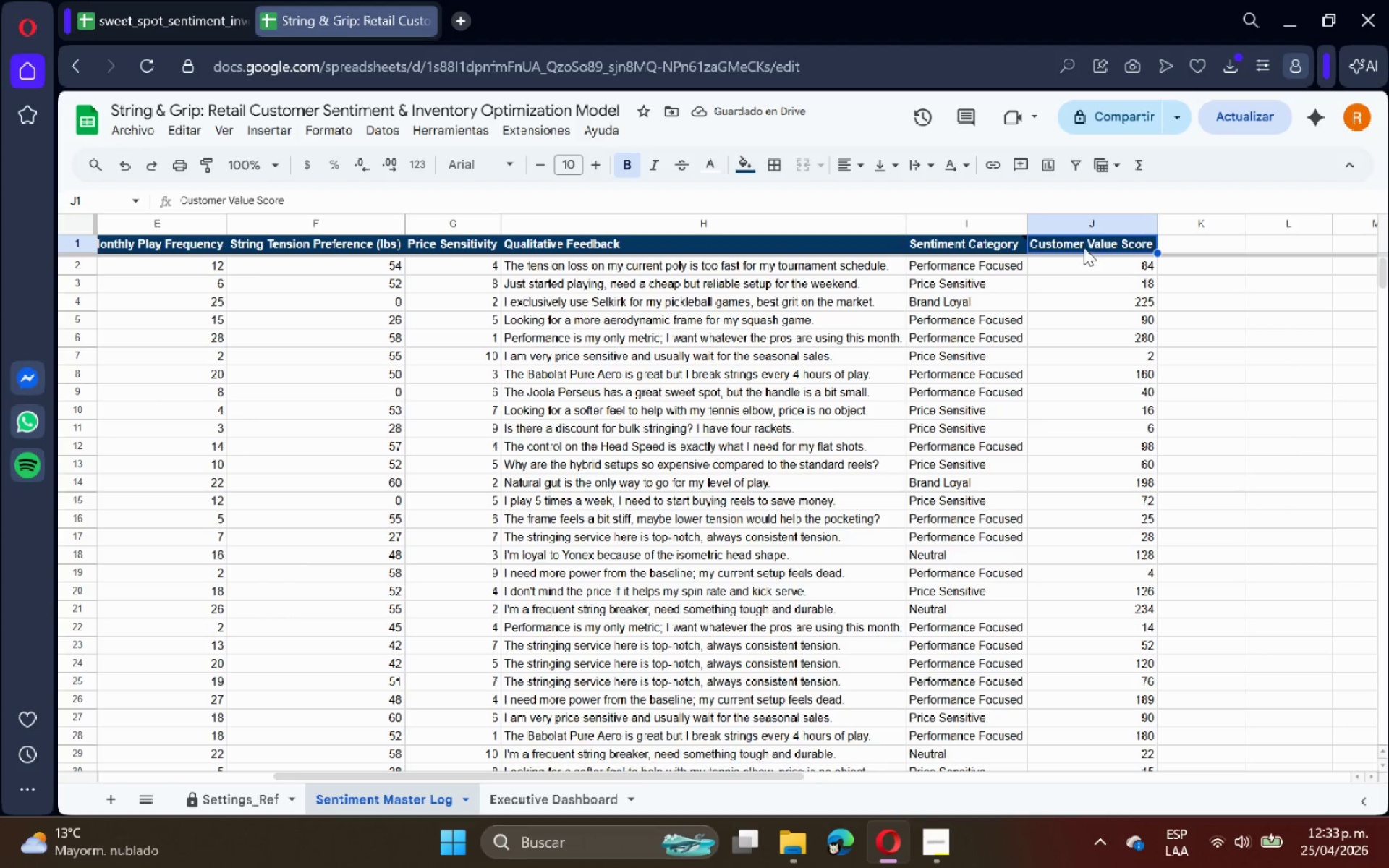 
right_click([1082, 244])
 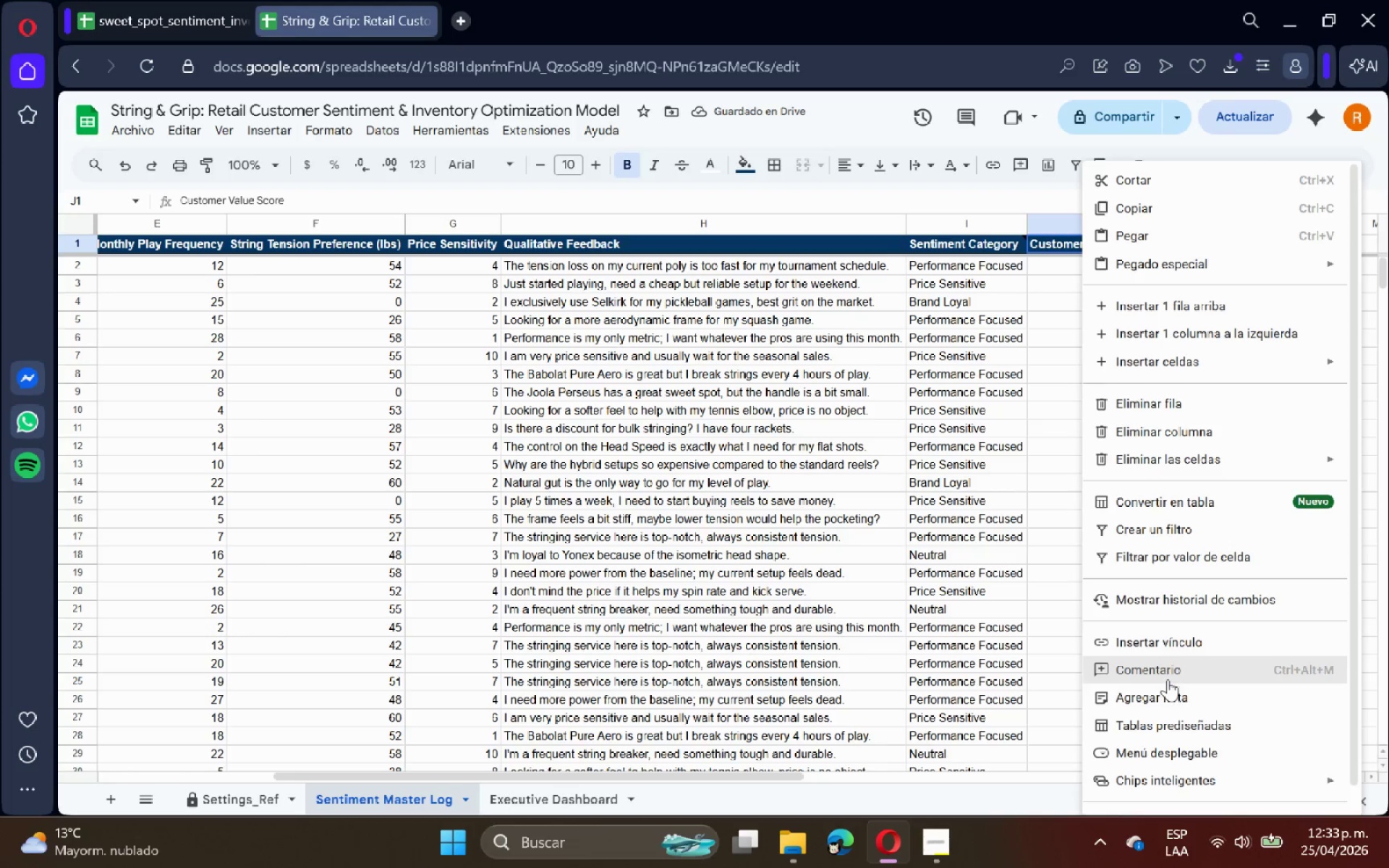 
left_click([1171, 692])
 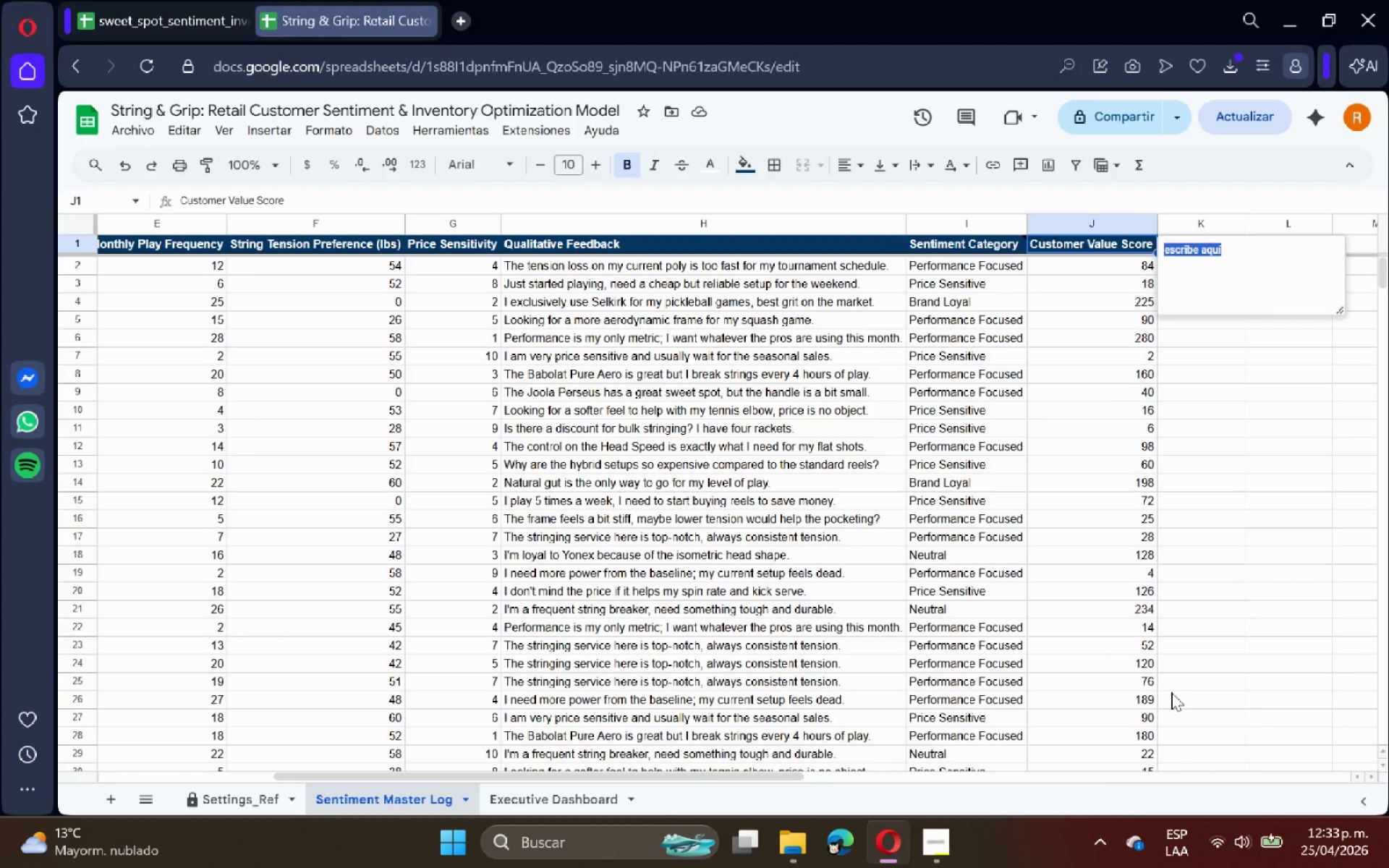 
type(Calculates Frecu)
key(Backspace)
key(Backspace)
type(quency + * 11 - Prince)
key(Backspace)
key(Backspace)
key(Backspace)
type(ce Sensiti)
 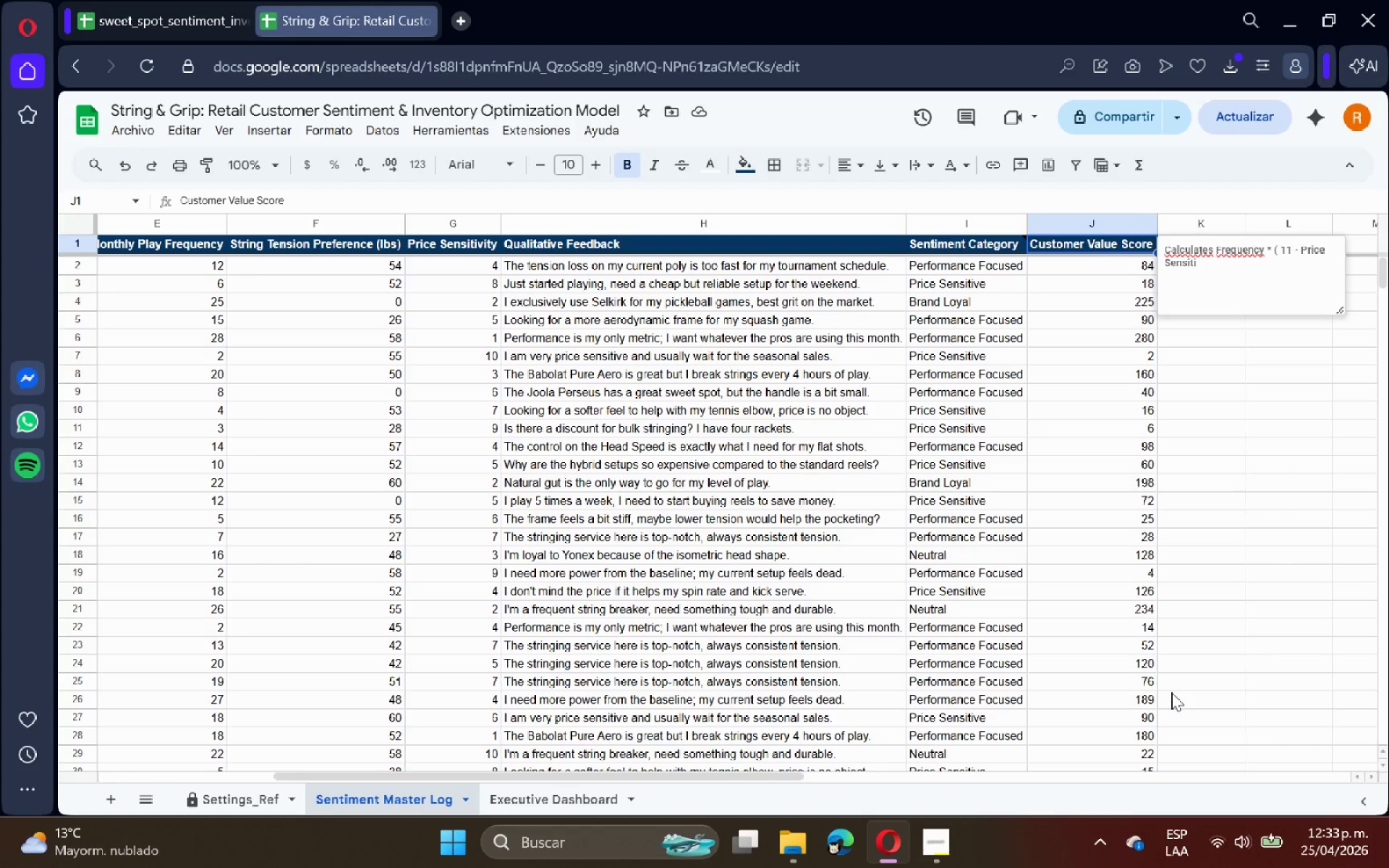 
type(vity(. Higher scores flag VIP customers.)
 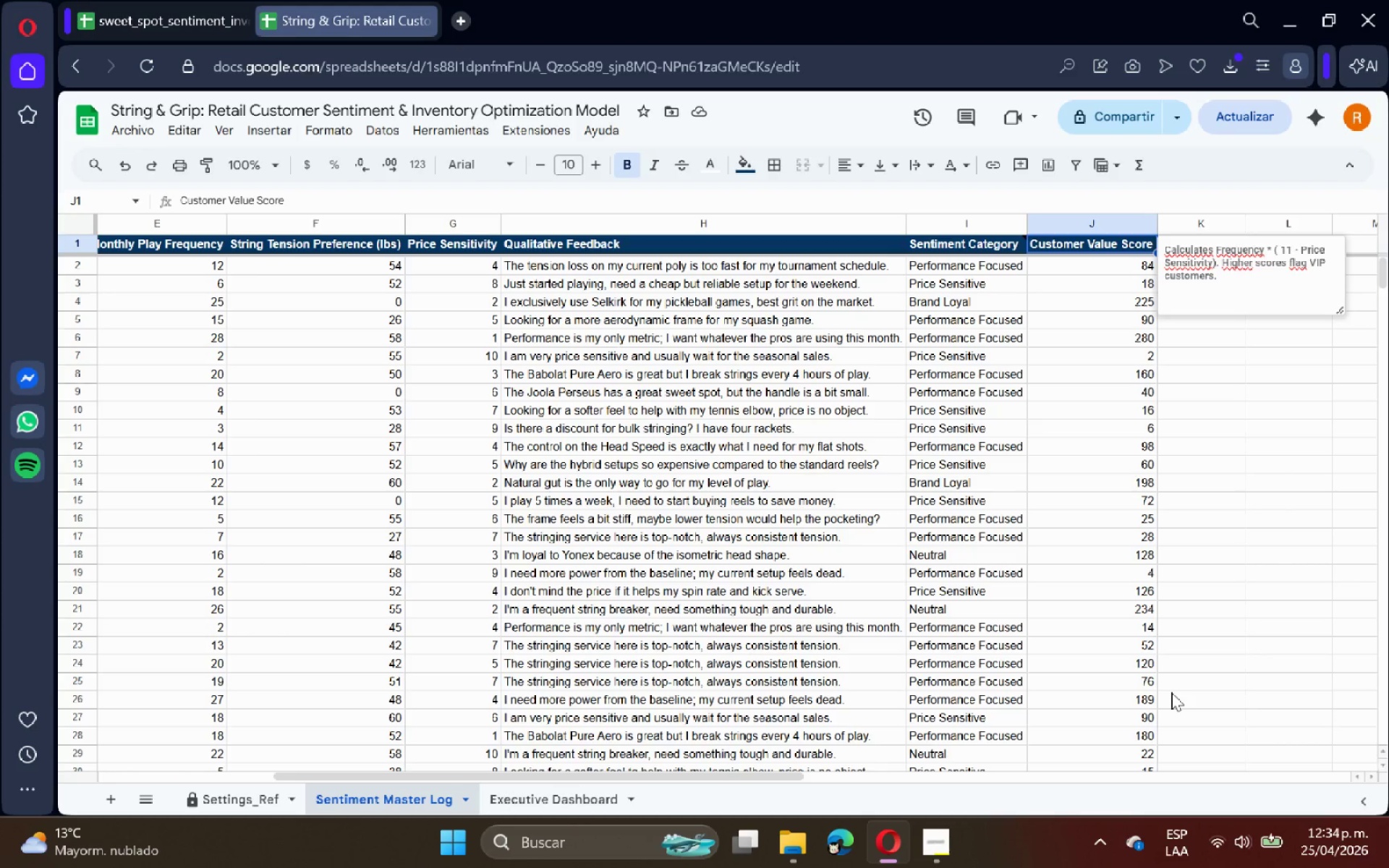 
left_click([1249, 439])
 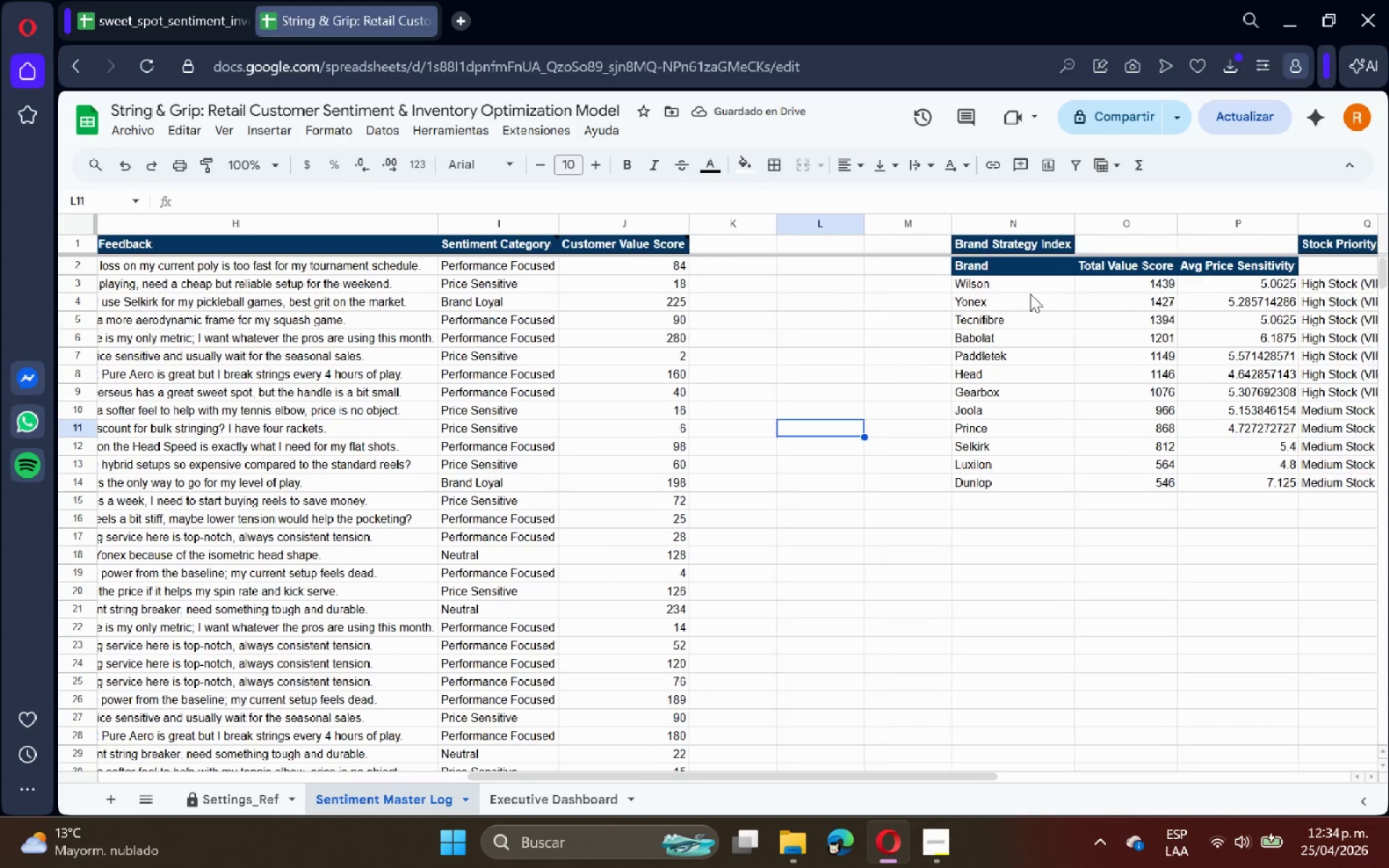 
left_click([1034, 246])
 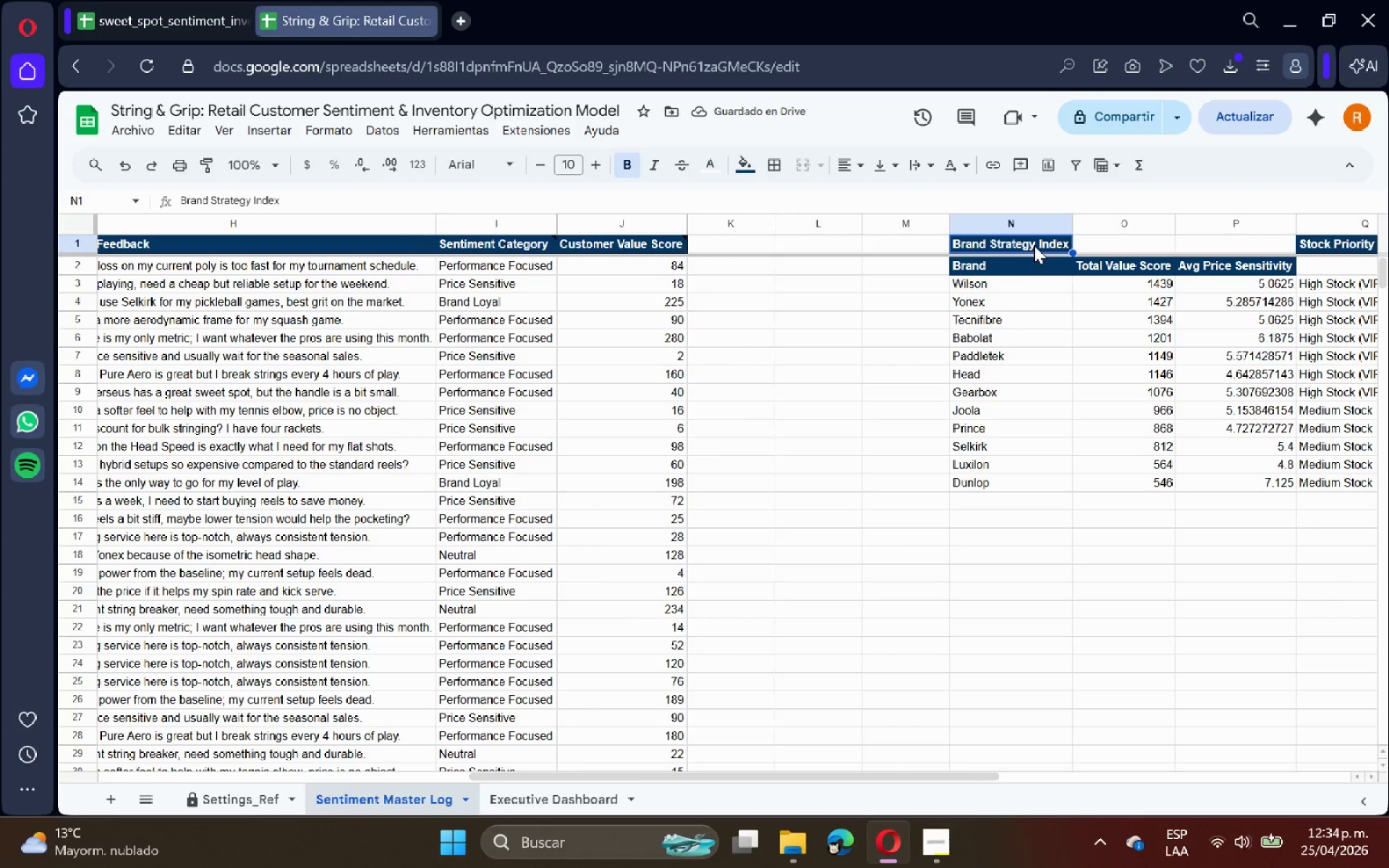 
right_click([1034, 245])
 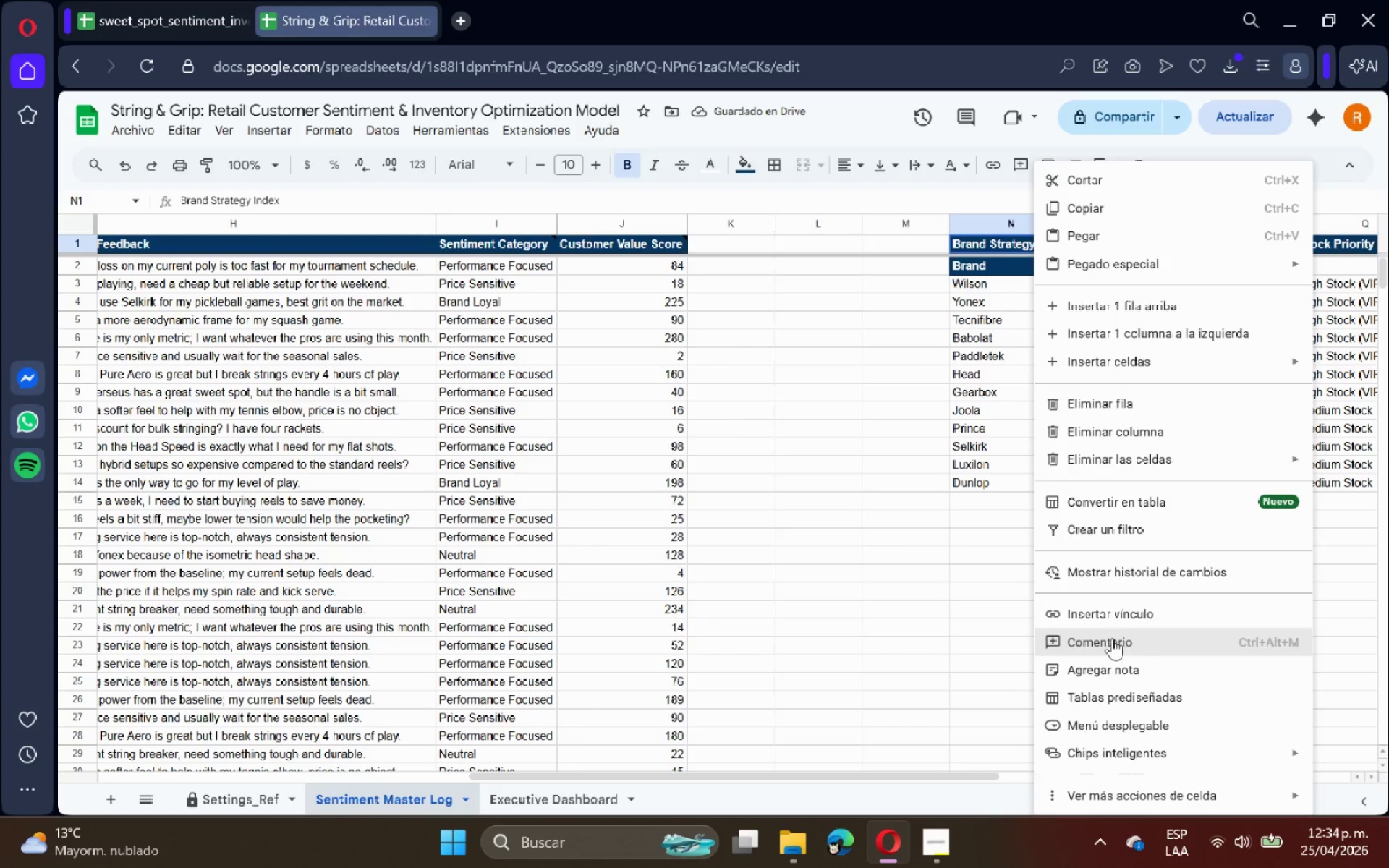 
left_click([1119, 667])
 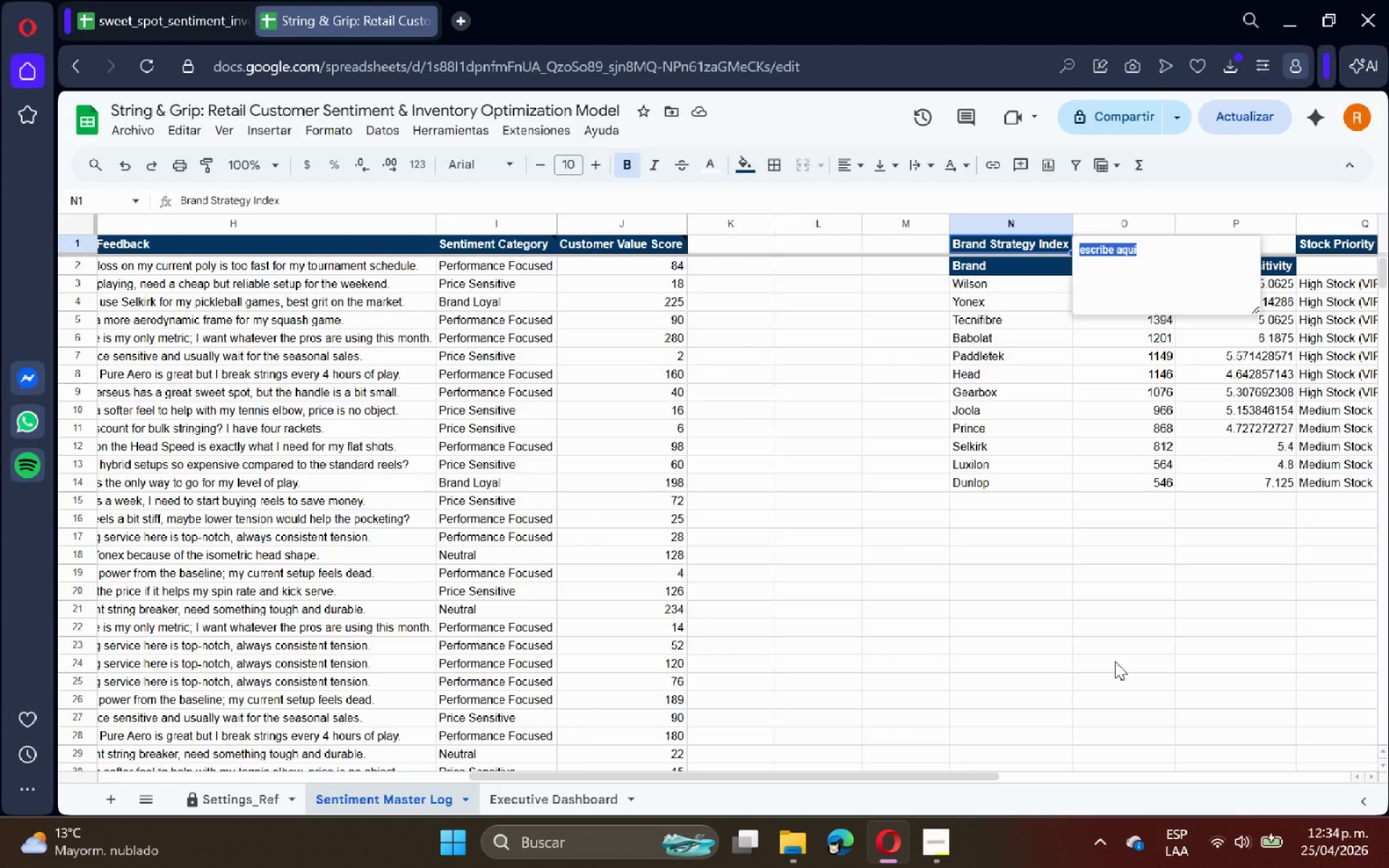 
type(Uses QUERY to group bla)
key(Backspace)
key(Backspace)
type(rand preferences by total VIP value, driving )
 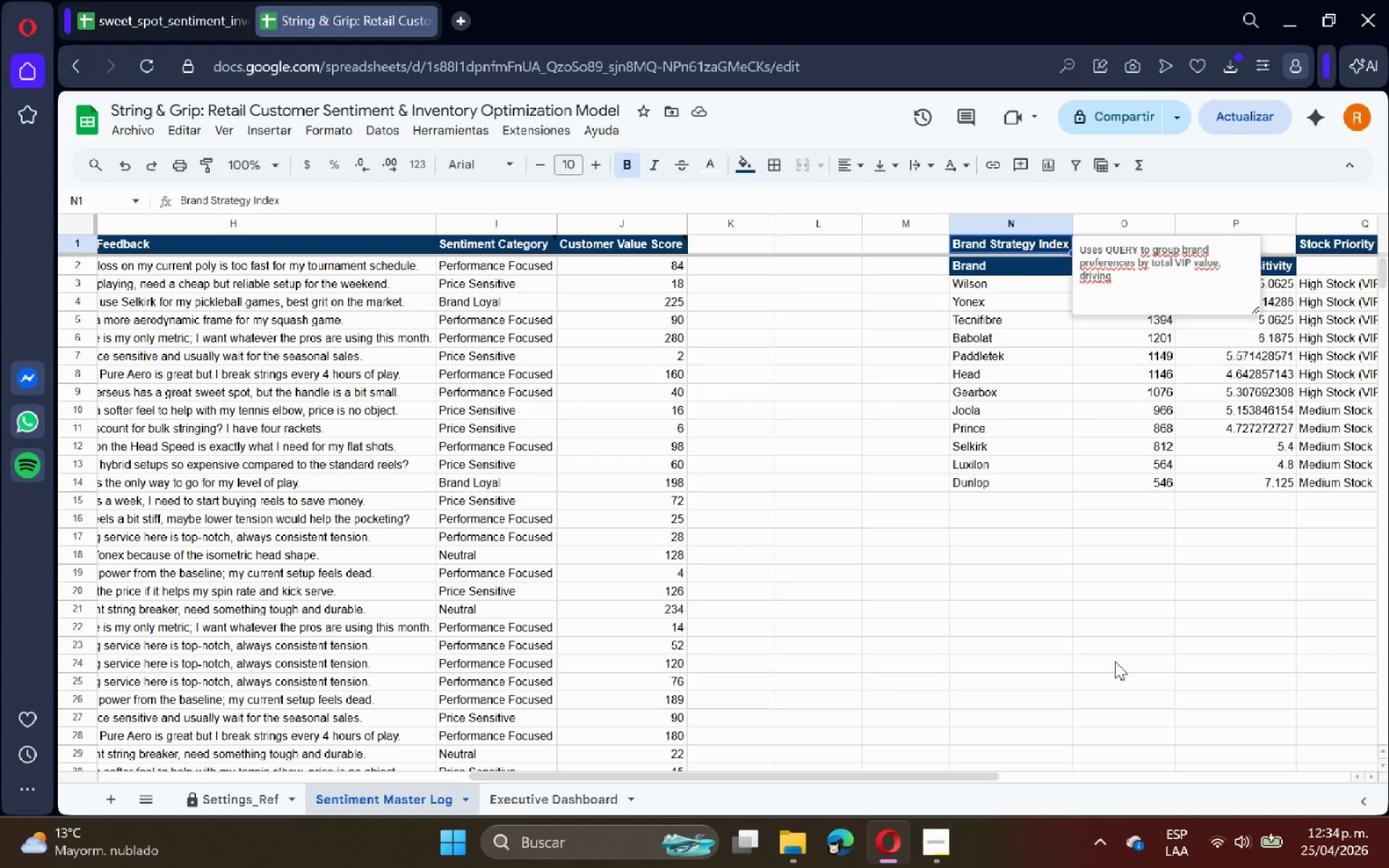 
type(stock decisions.)
 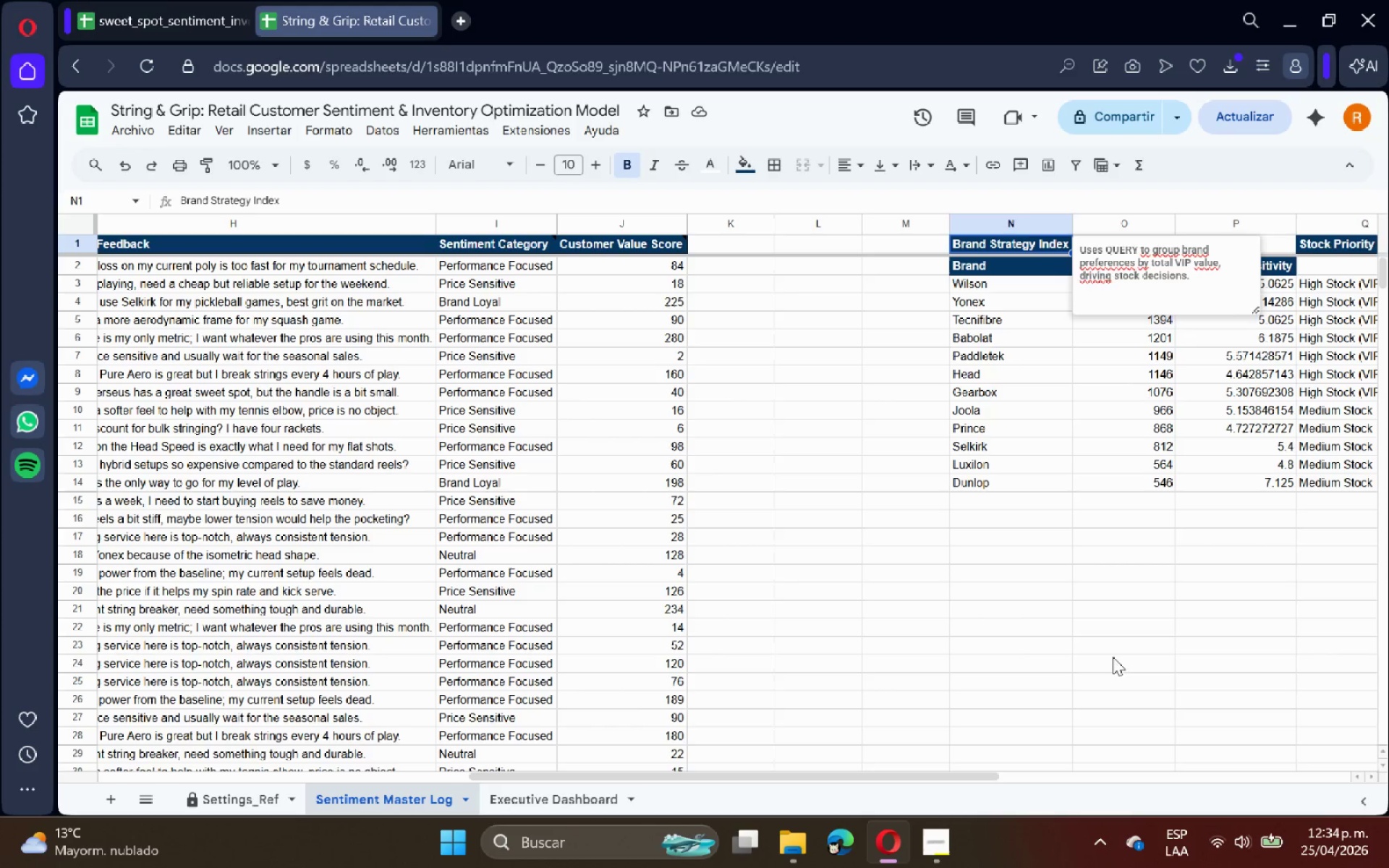 
left_click([1132, 639])
 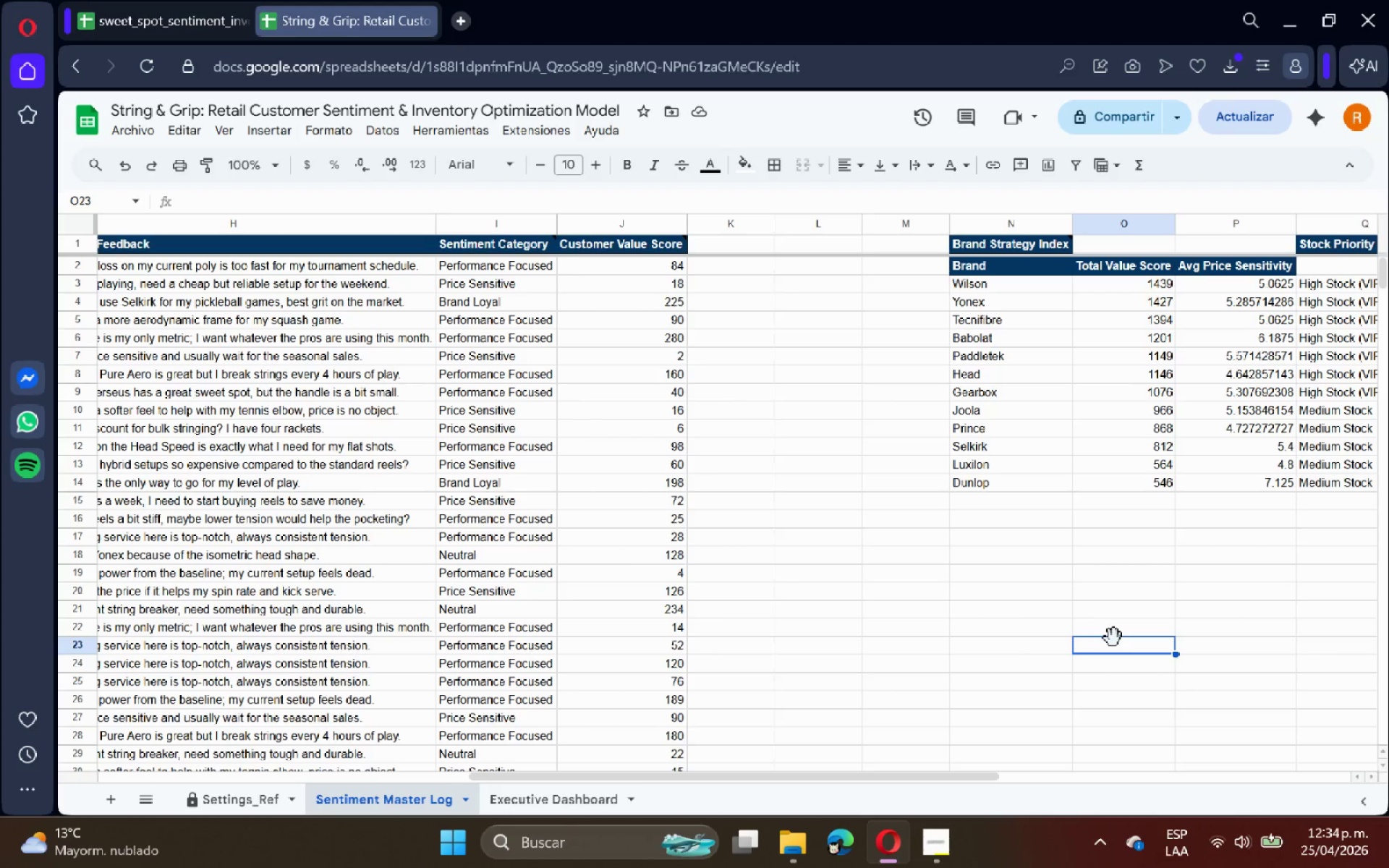 
wait(7.61)
 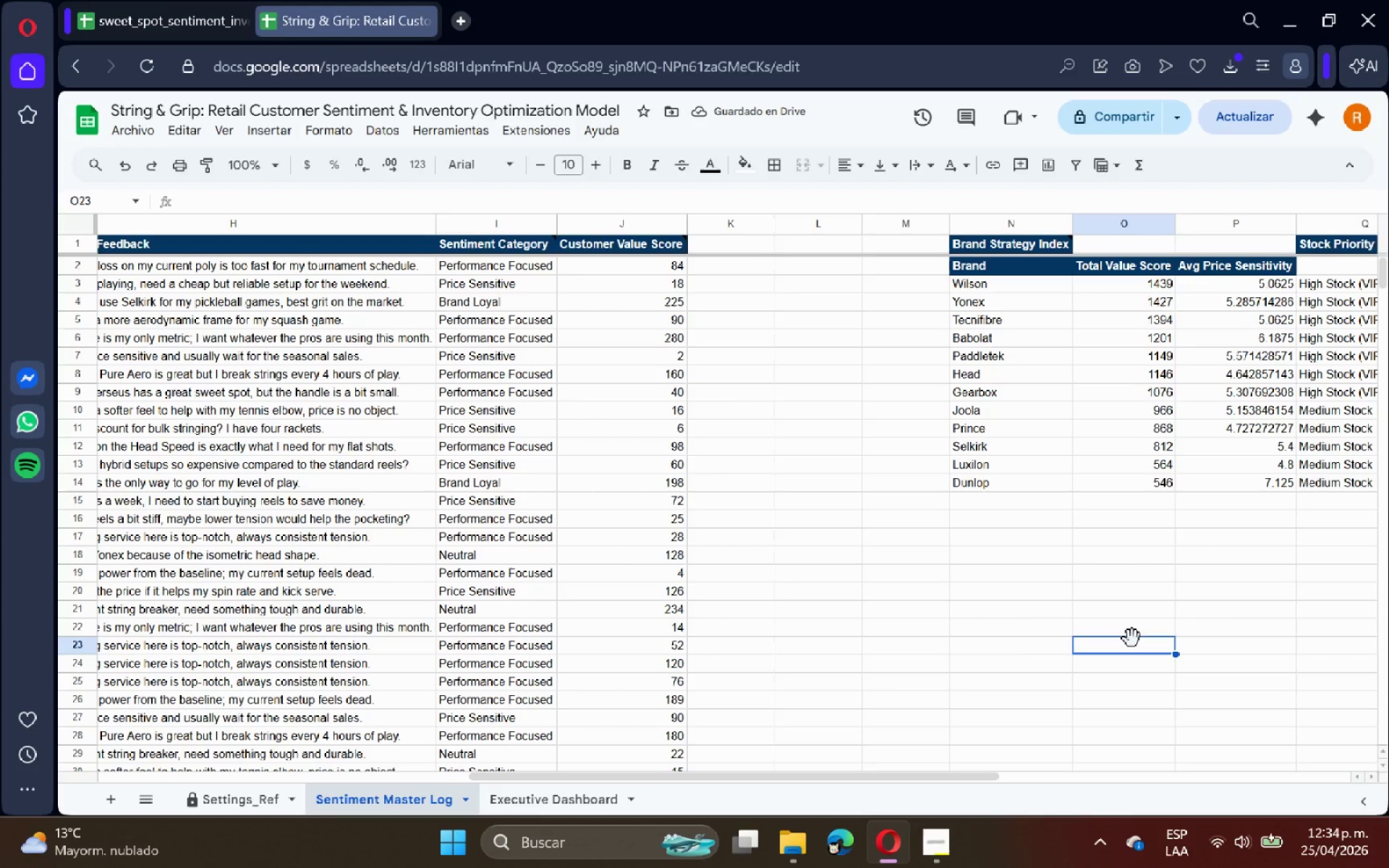 
left_click([501, 801])
 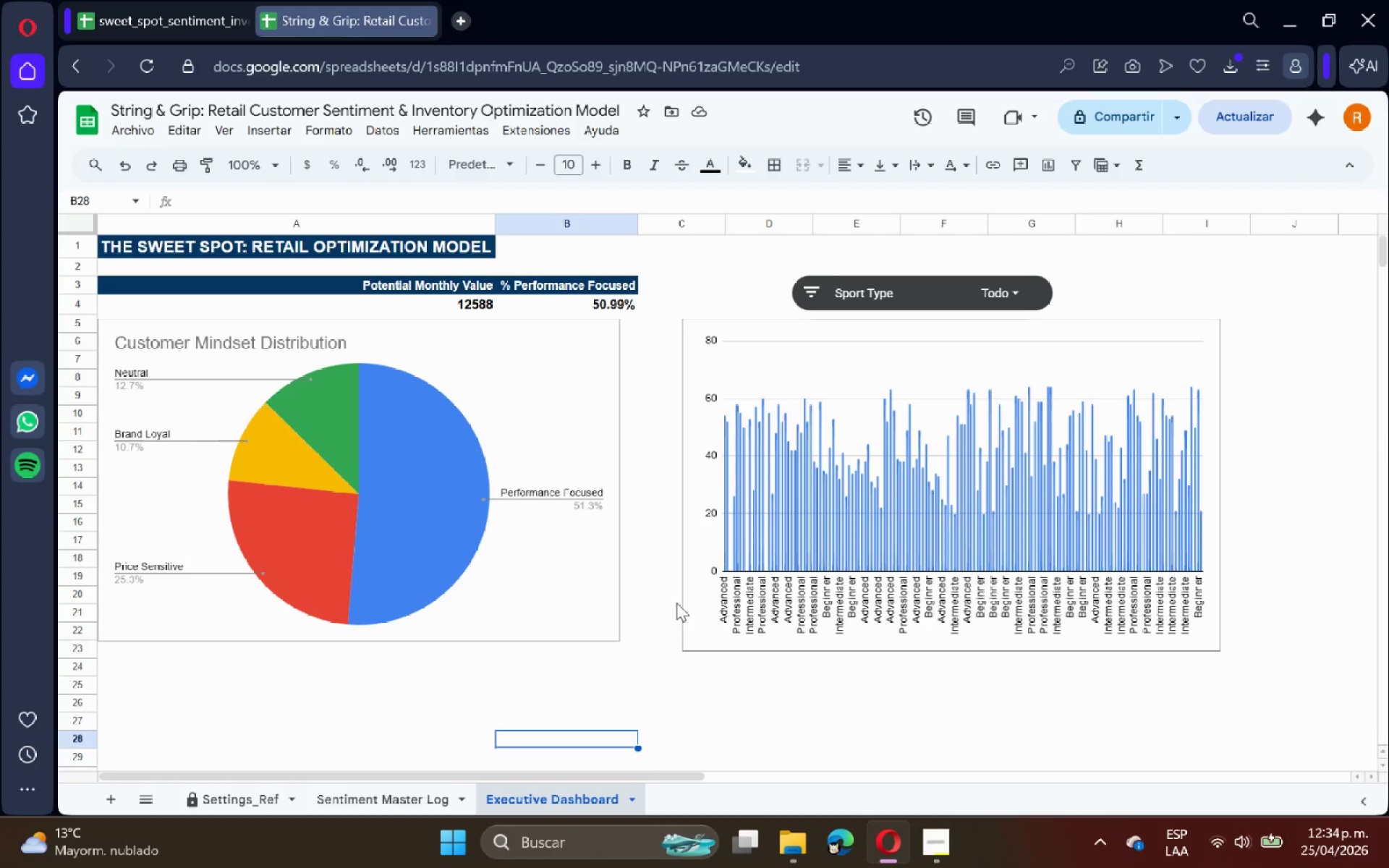 
scroll: coordinate [715, 583], scroll_direction: up, amount: 2.0
 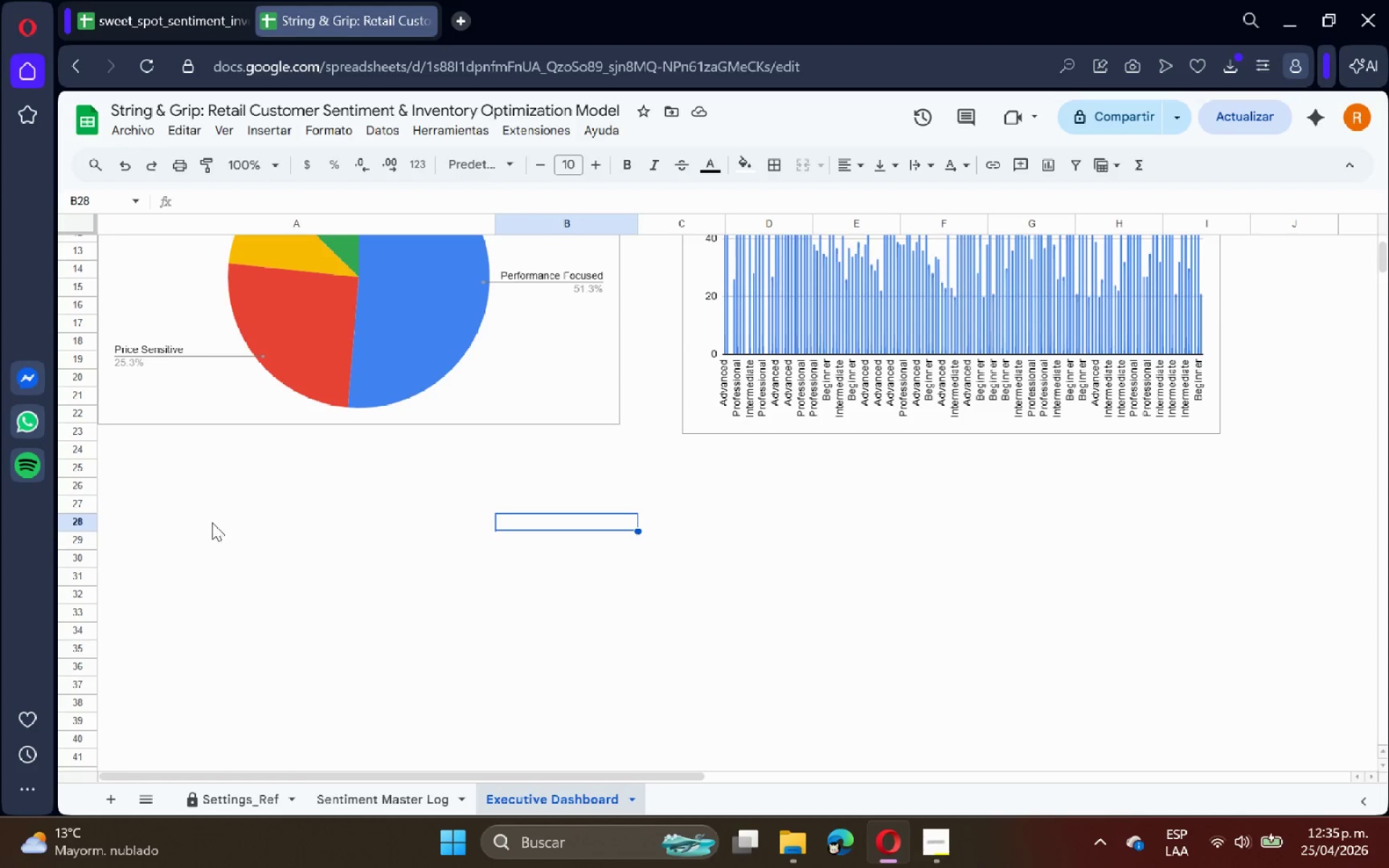 
left_click([134, 503])
 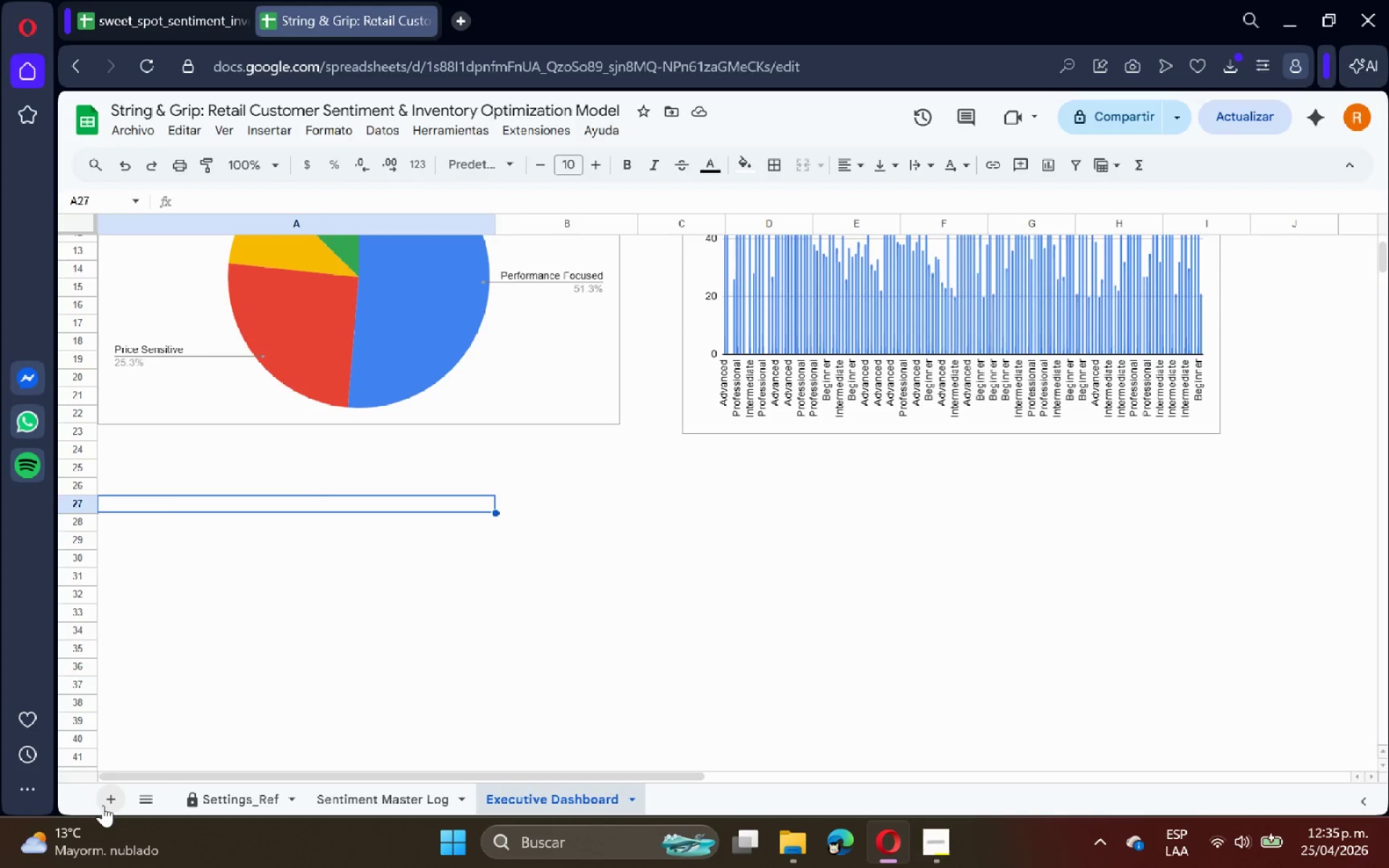 
left_click([111, 806])
 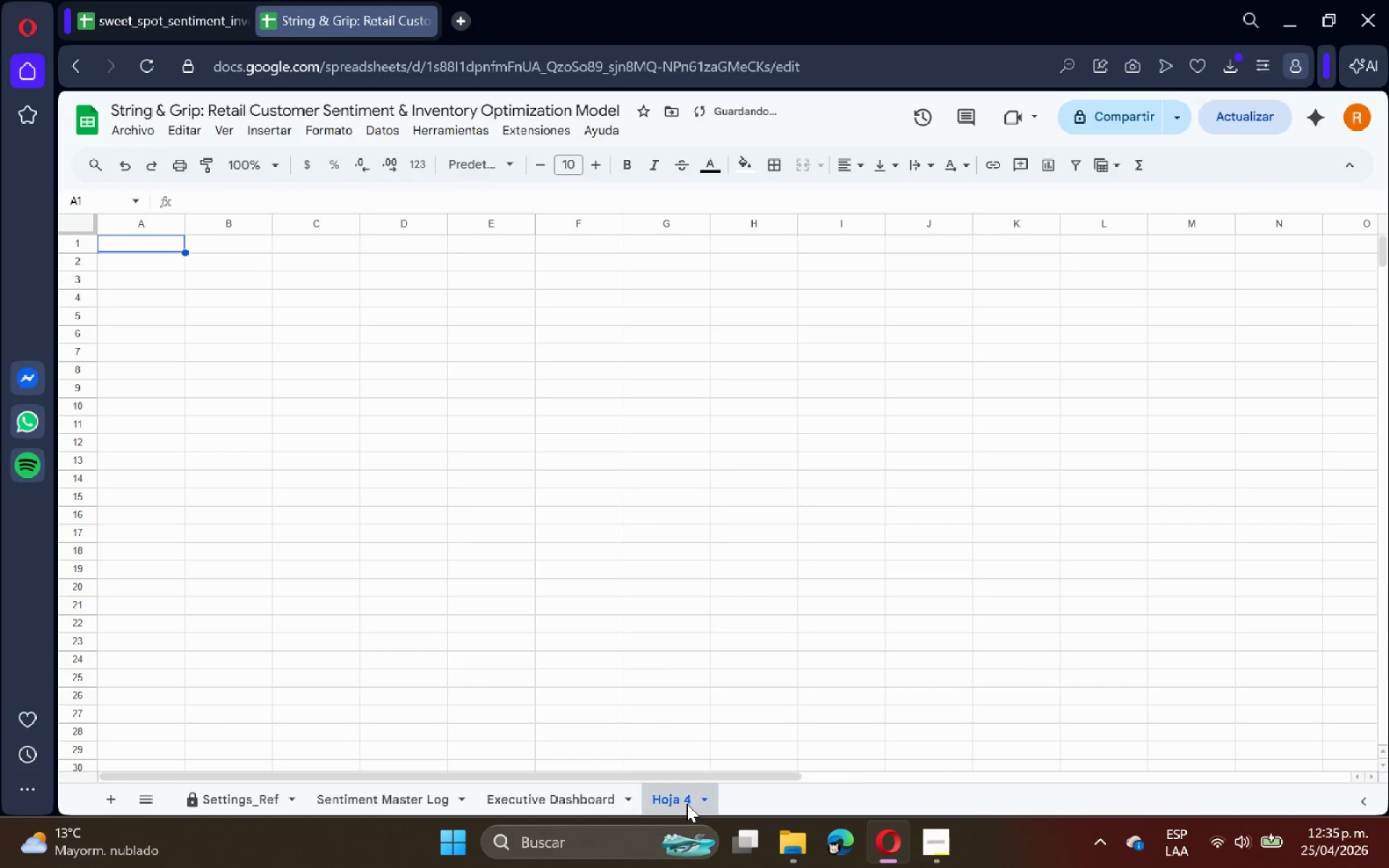 
double_click([683, 802])
 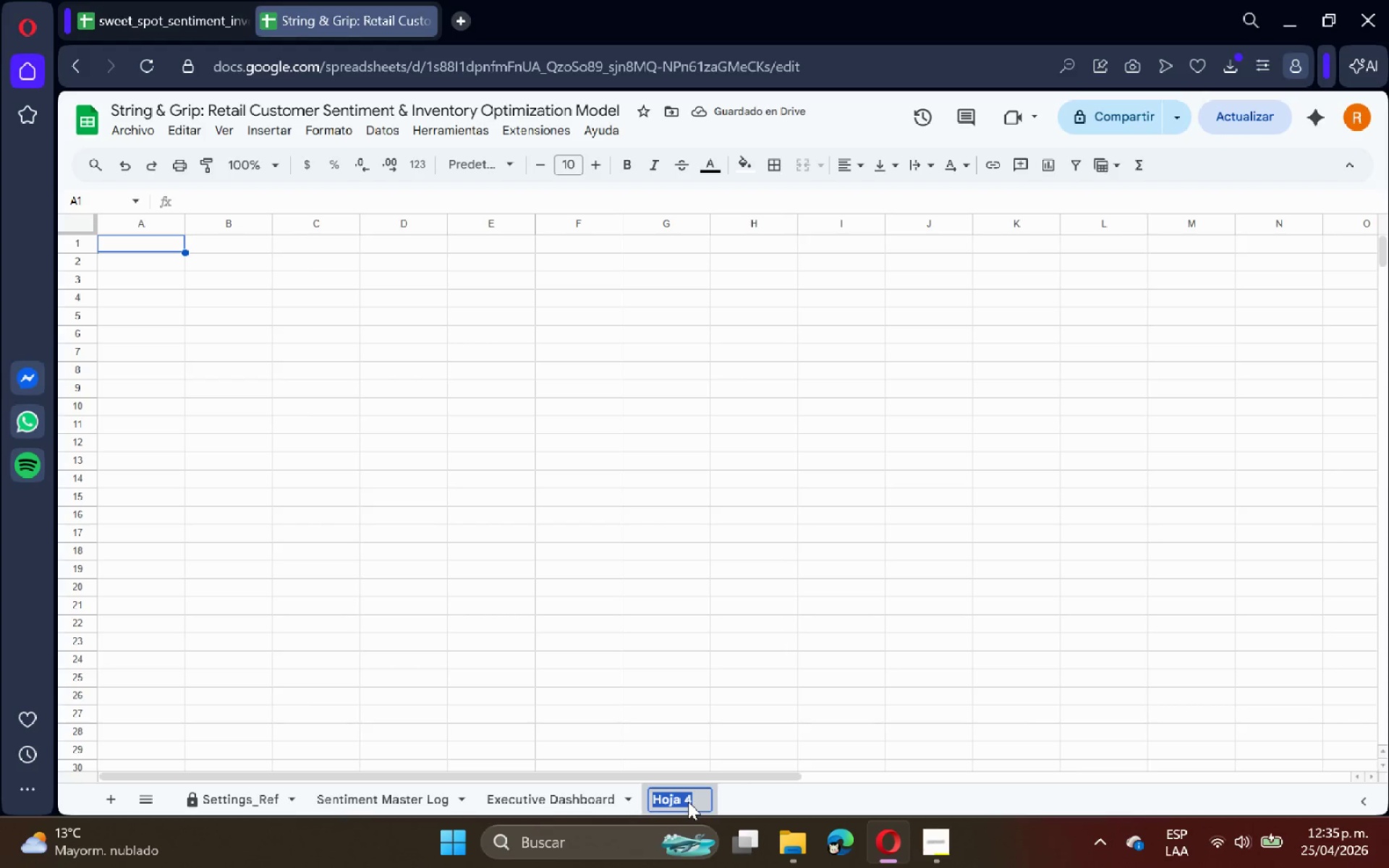 
key(Backspace)
type(REDMEN)
key(Backspace)
key(Backspace)
key(Backspace)
key(Backspace)
type(ADME)
 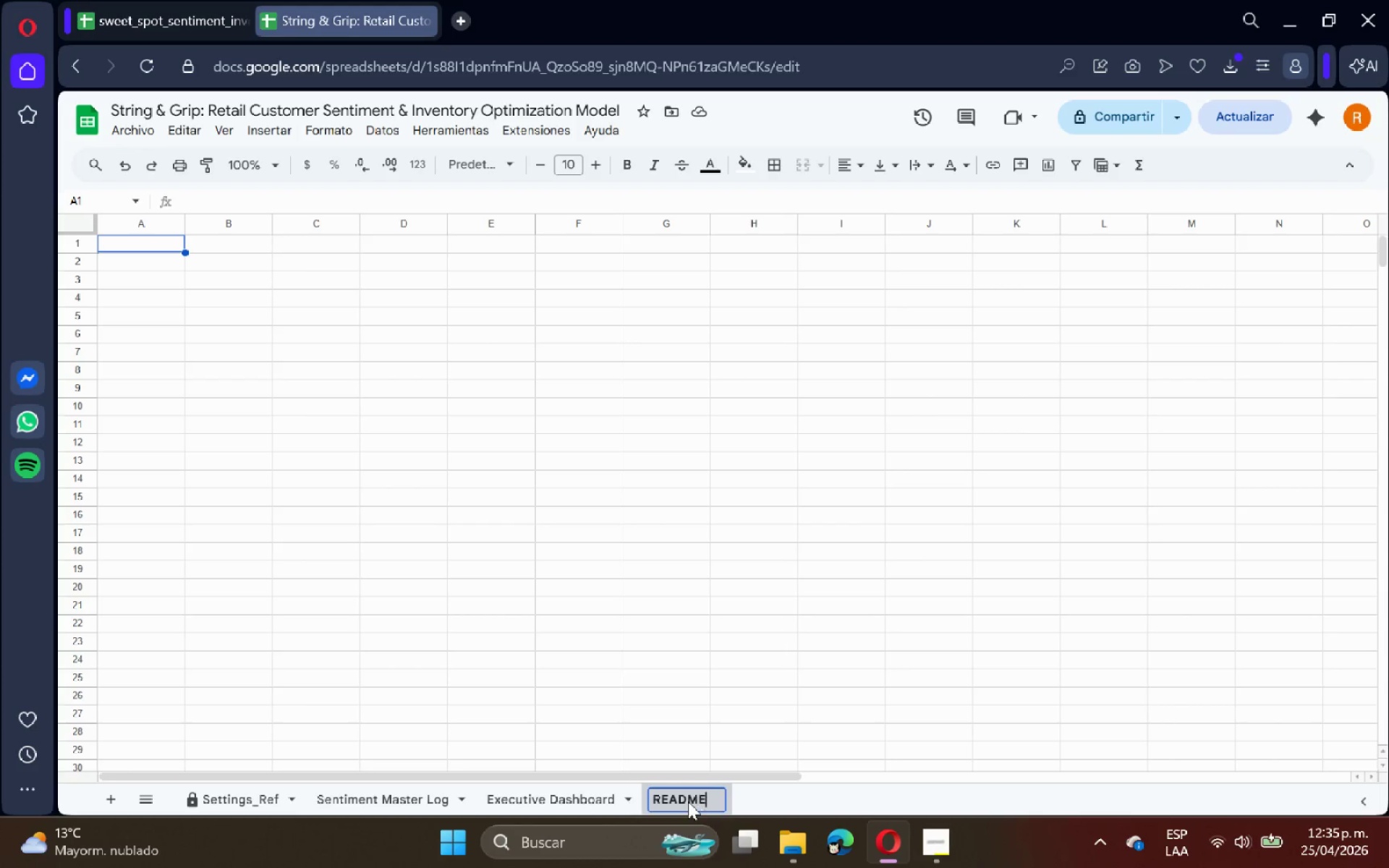 
key(Enter)
 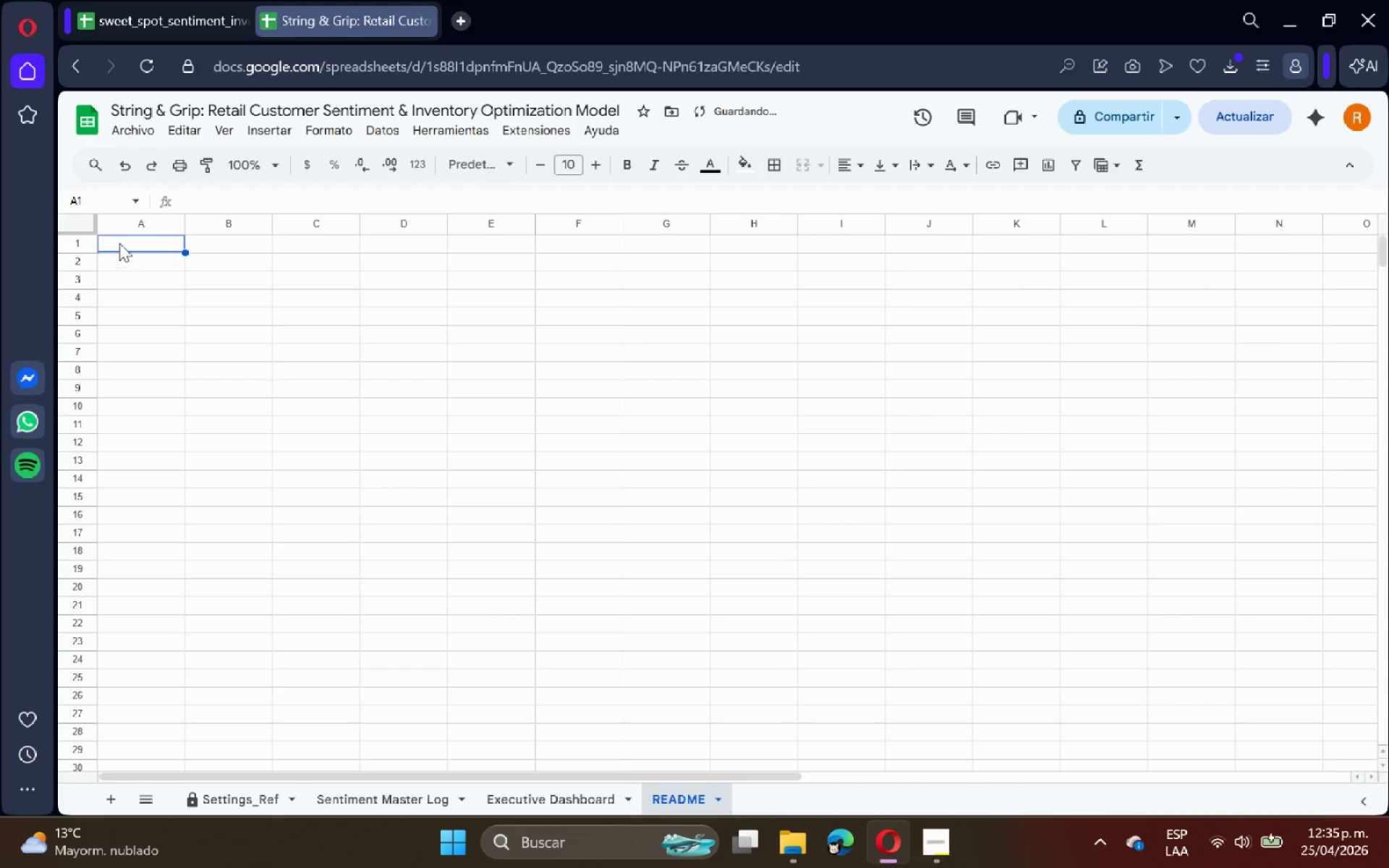 
left_click([86, 231])
 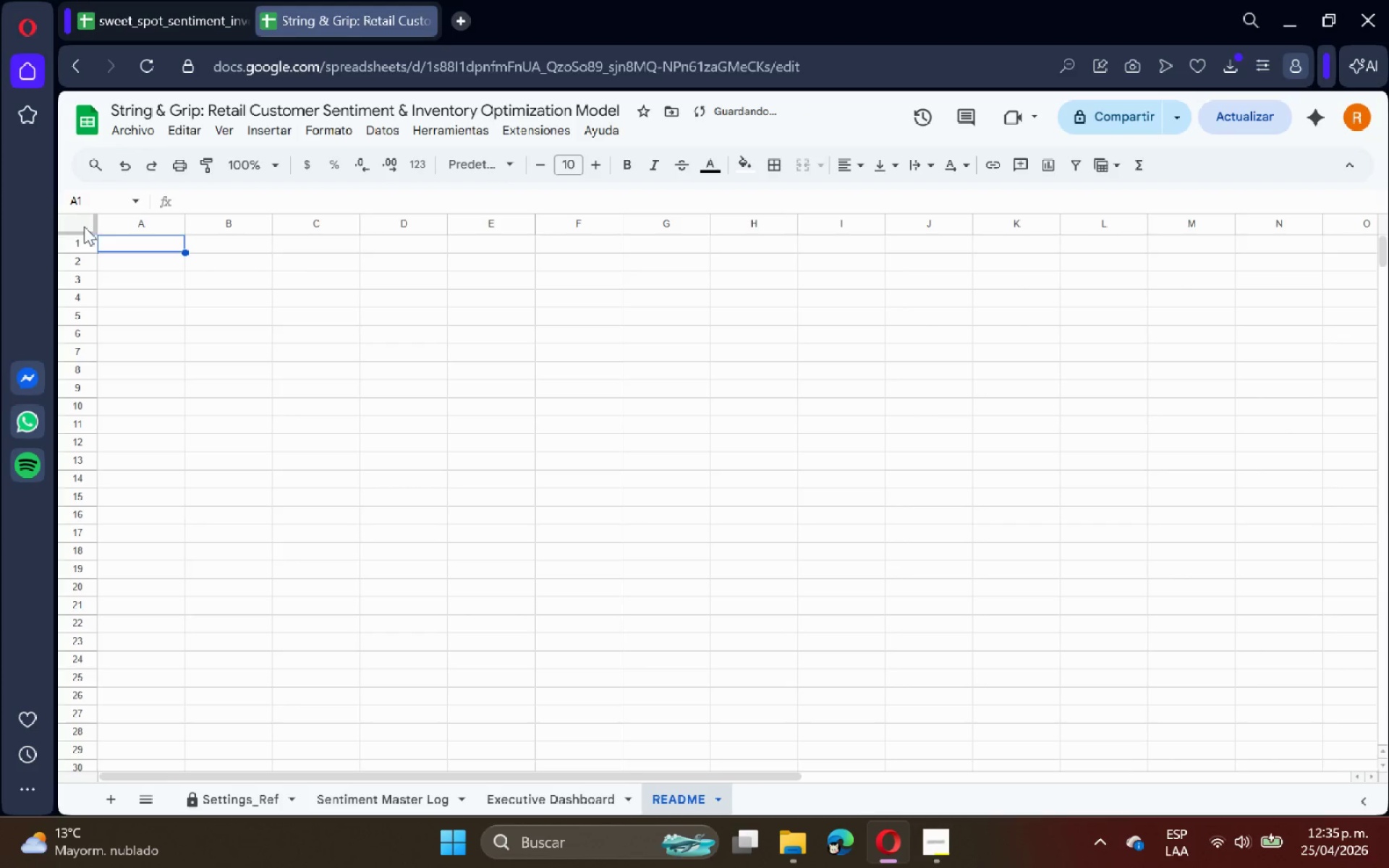 
left_click([84, 226])
 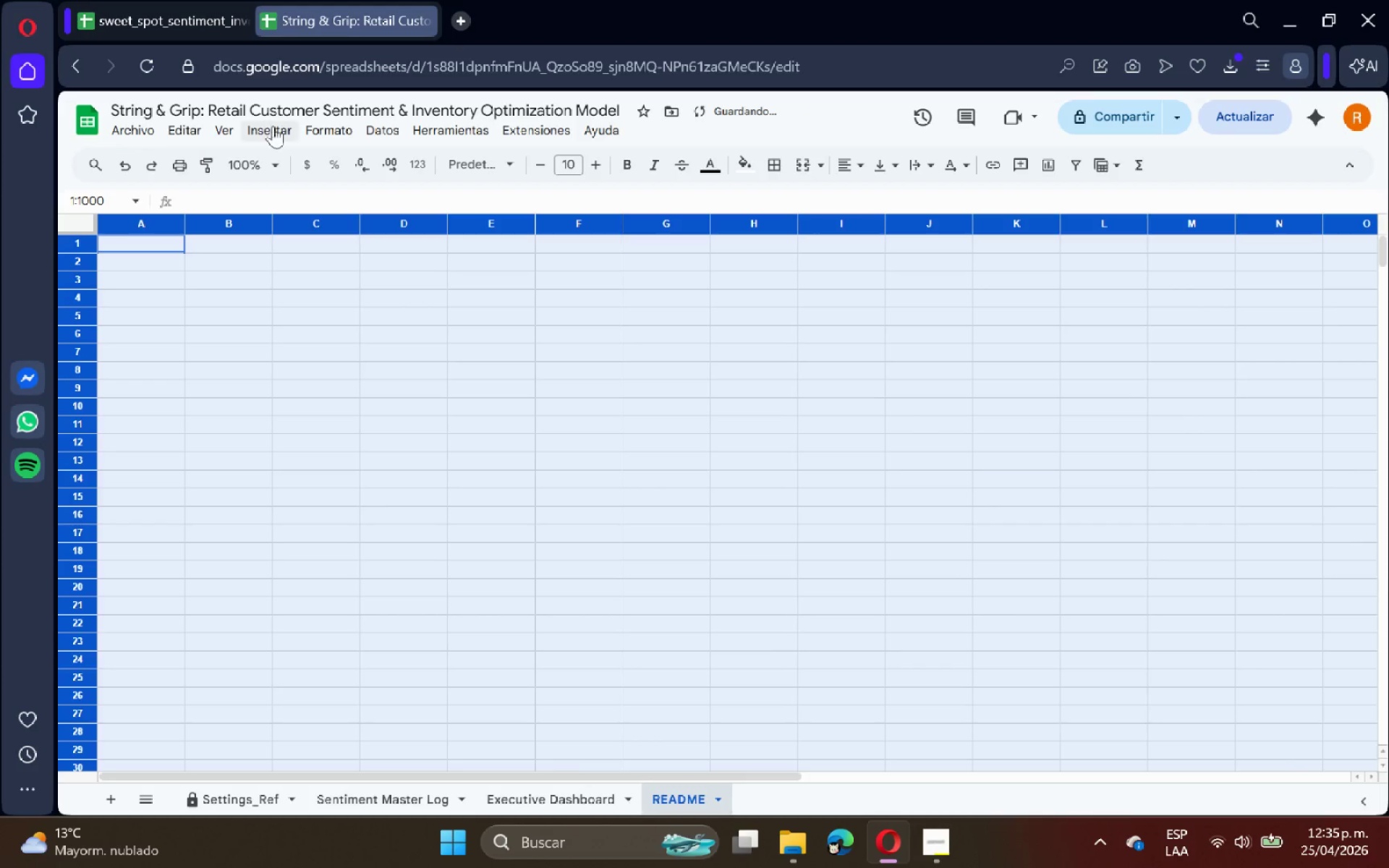 
left_click([213, 122])
 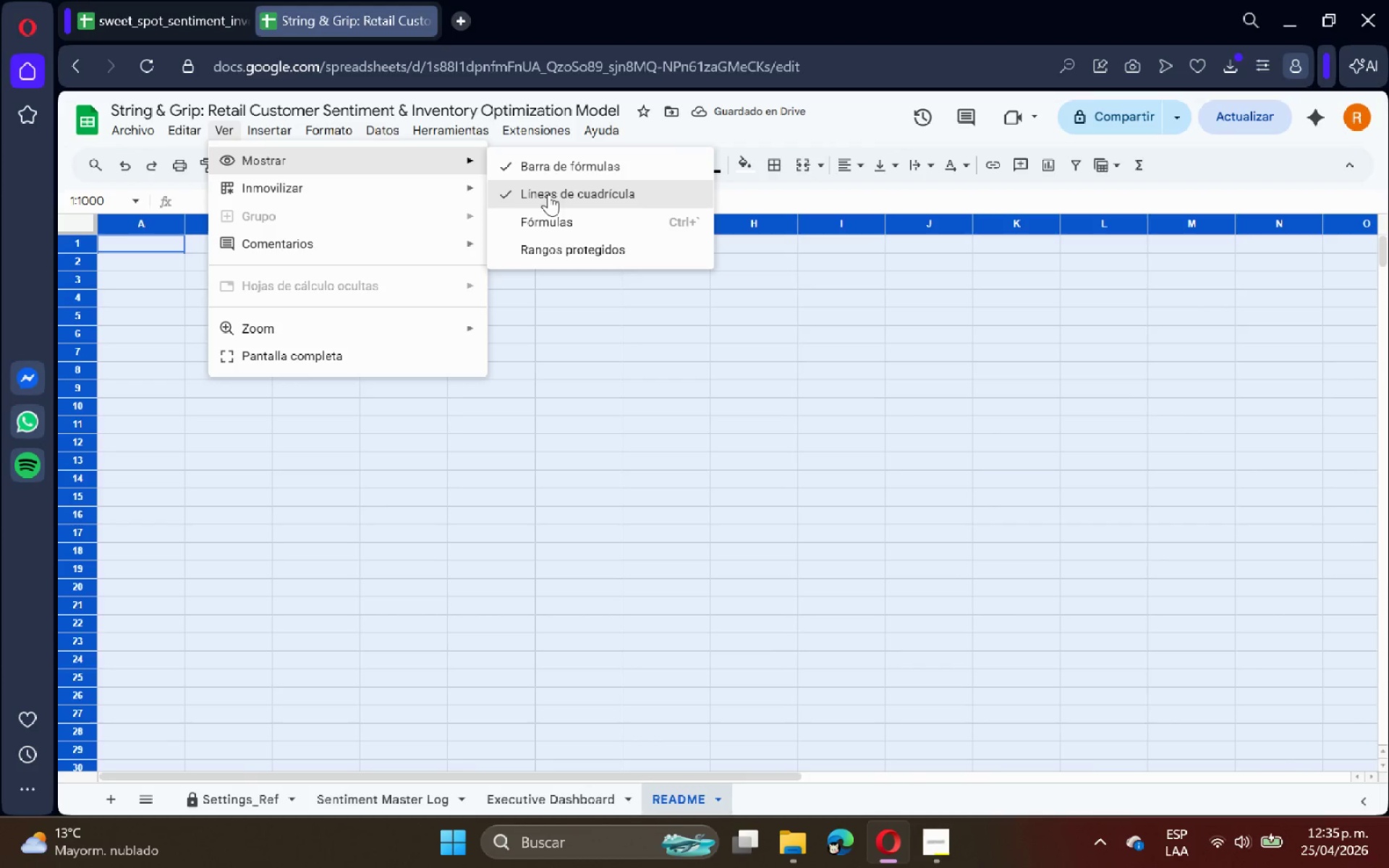 
double_click([425, 293])
 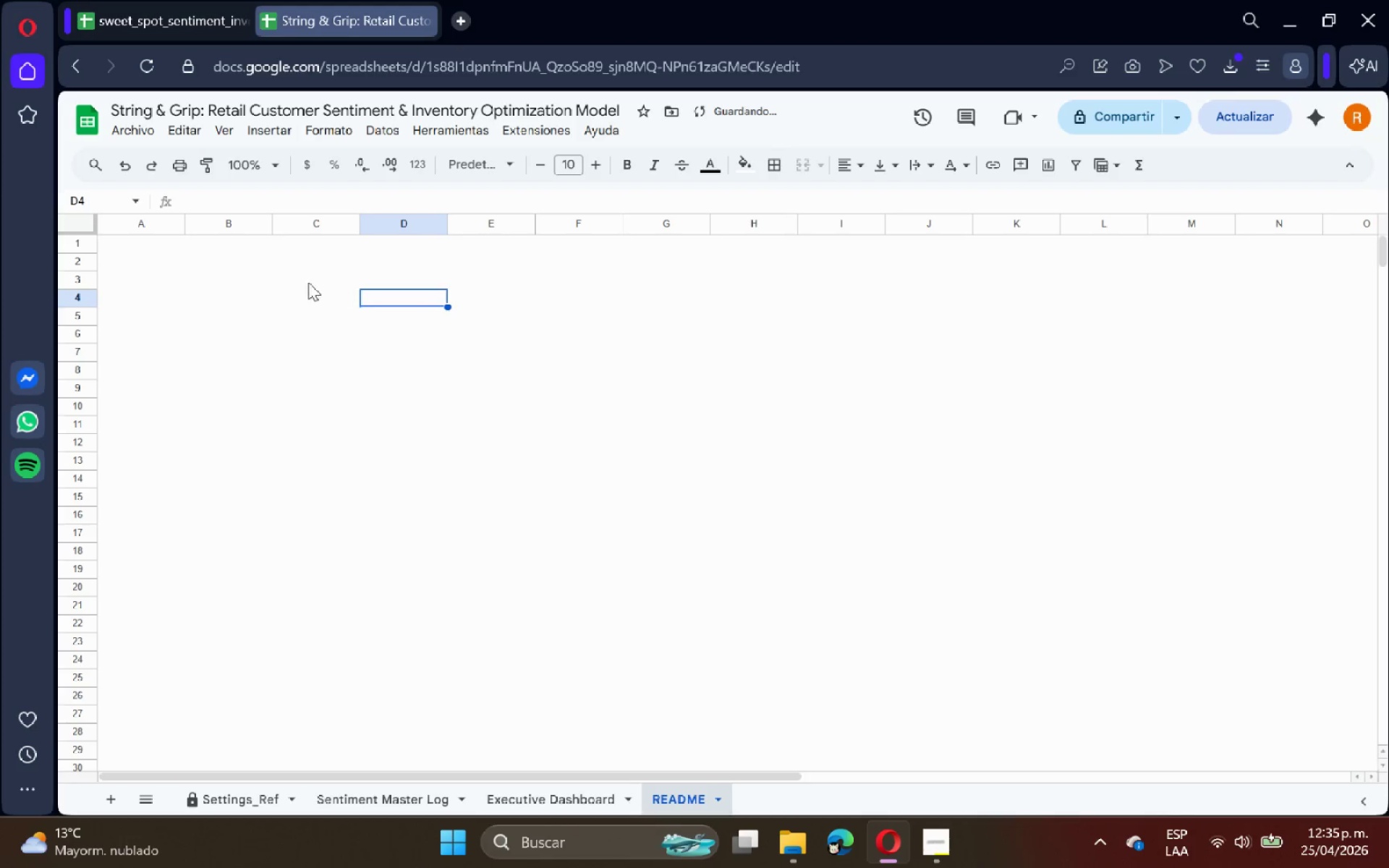 
left_click([148, 231])
 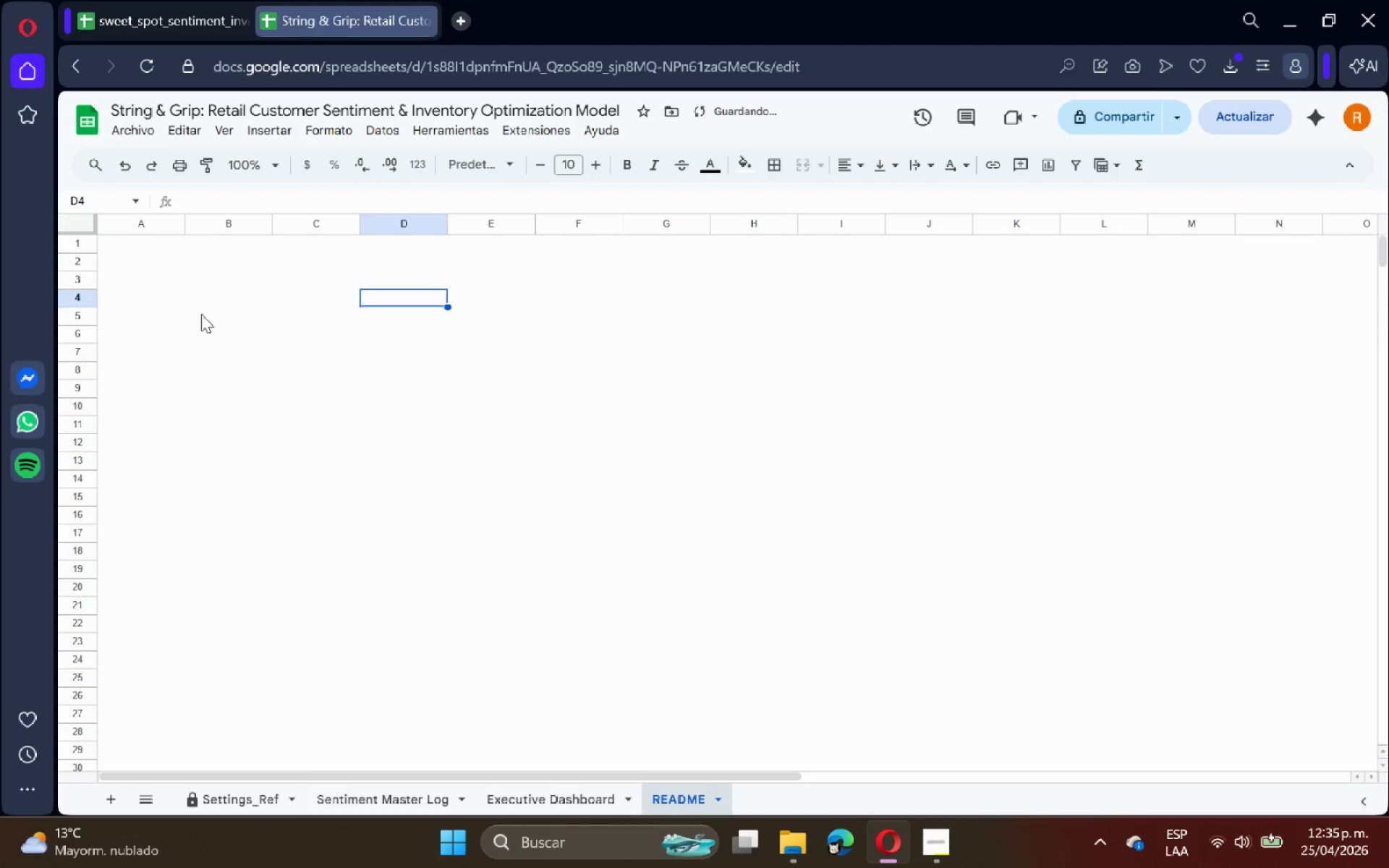 
left_click([152, 255])
 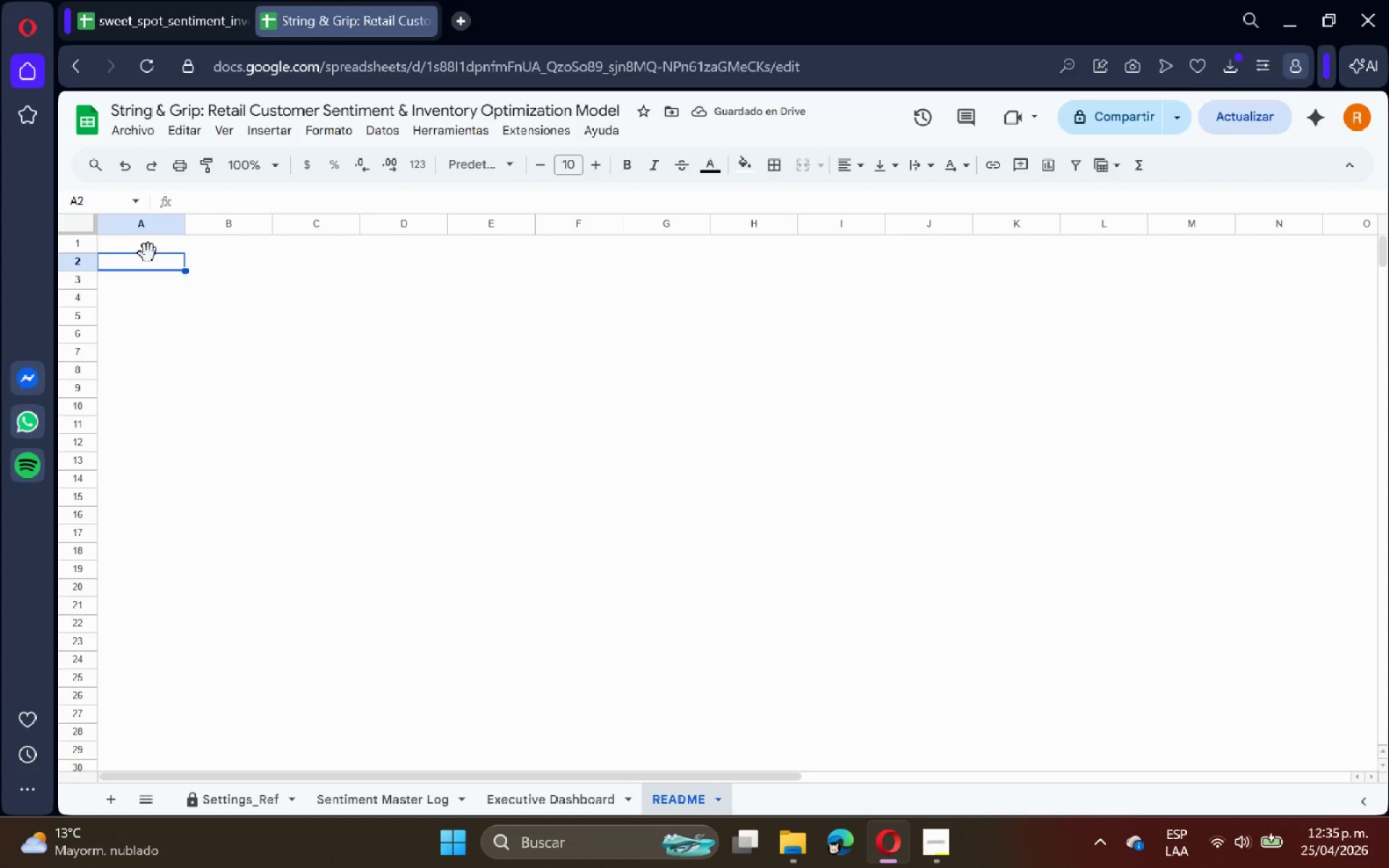 
left_click([143, 250])
 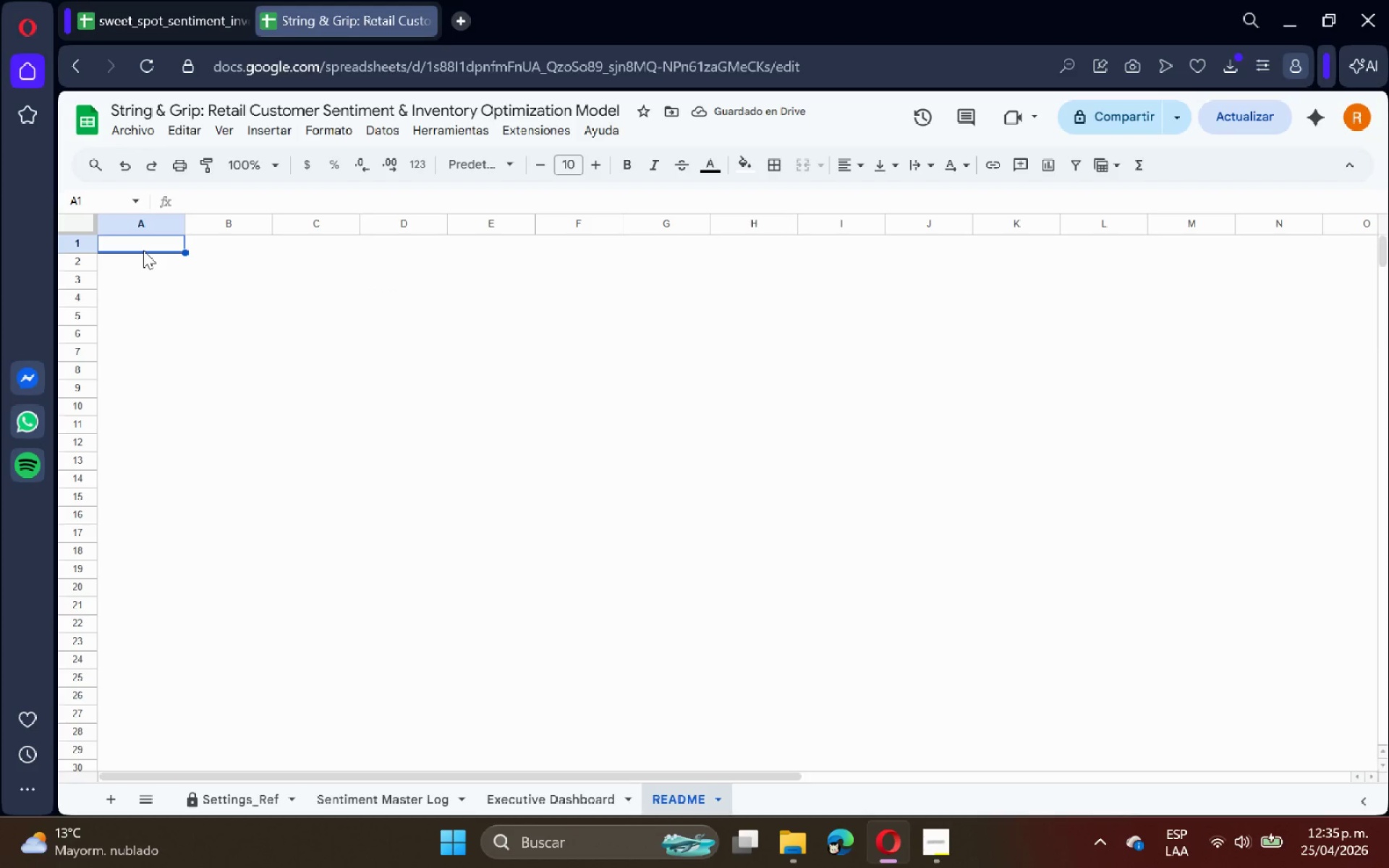 
type(System Architecture>)
 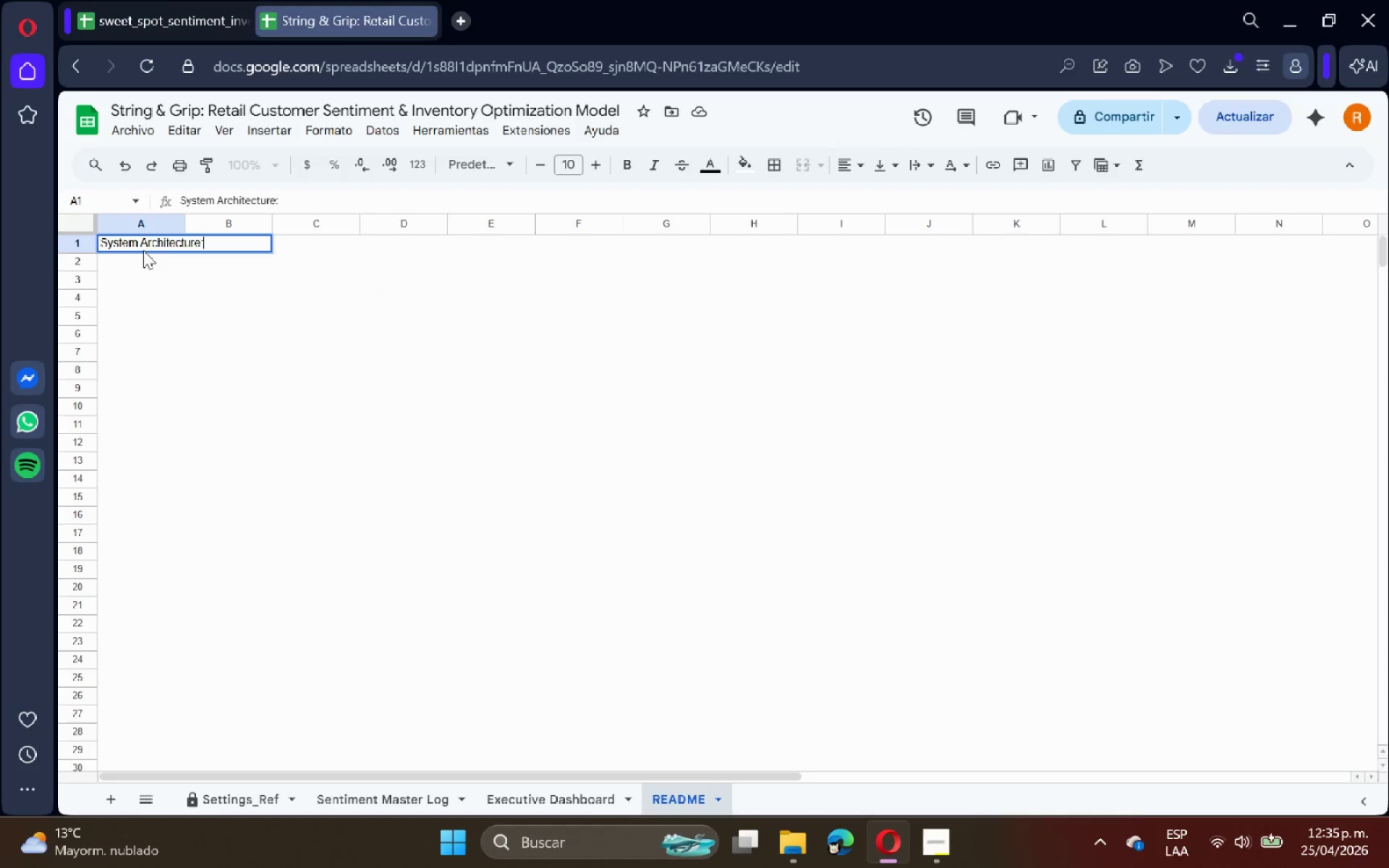 
key(Enter)
 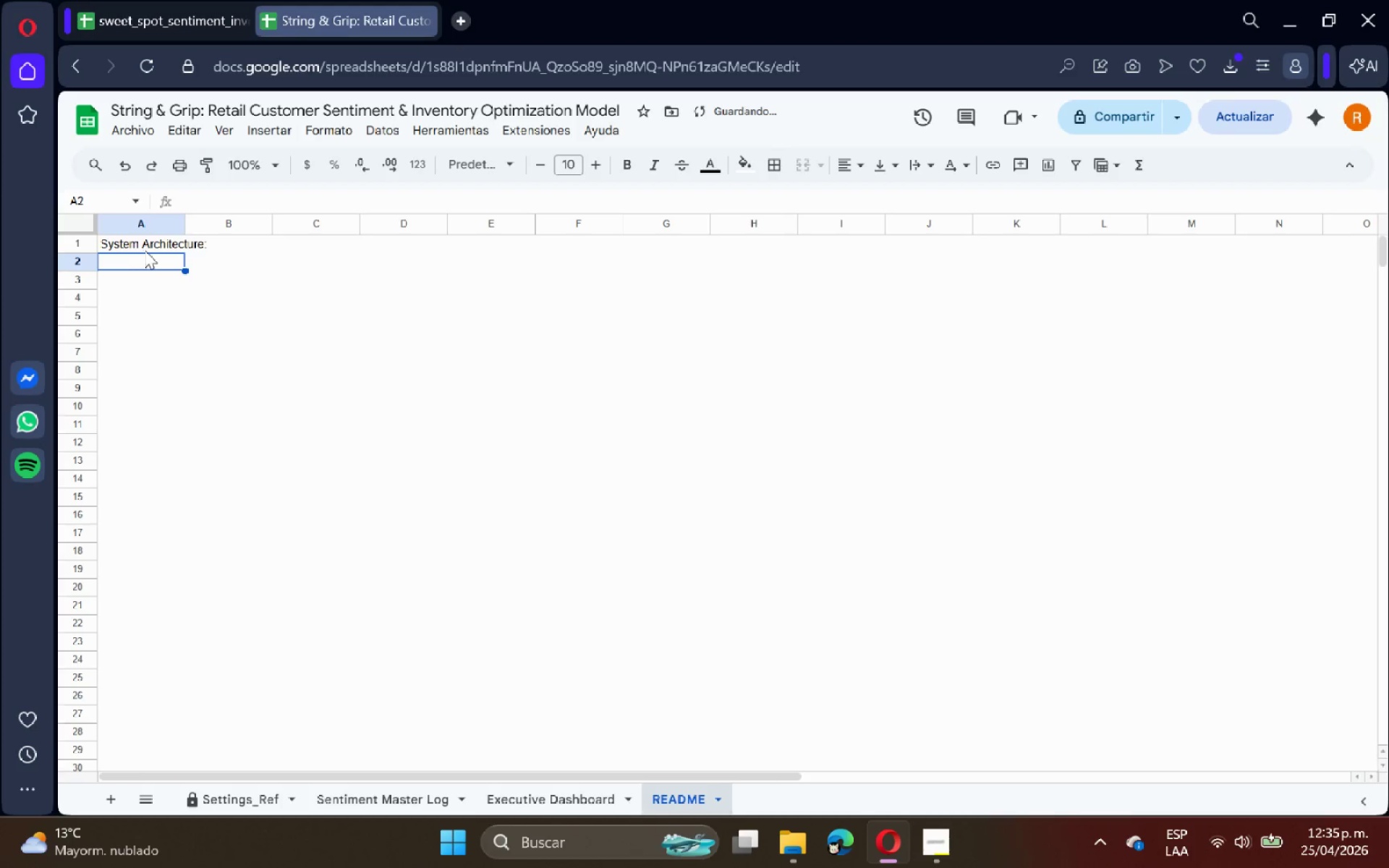 
left_click([148, 244])
 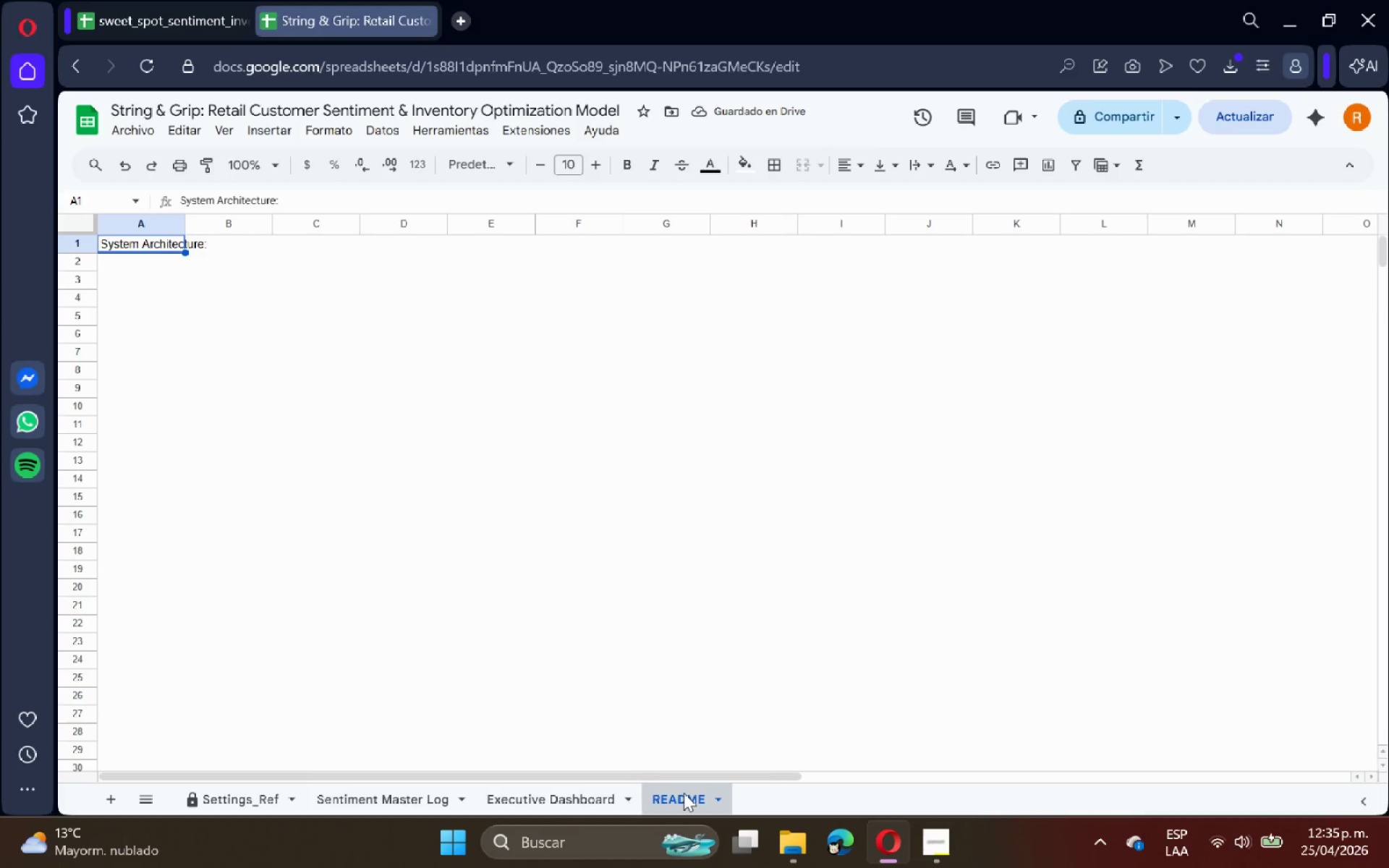 
right_click([684, 793])
 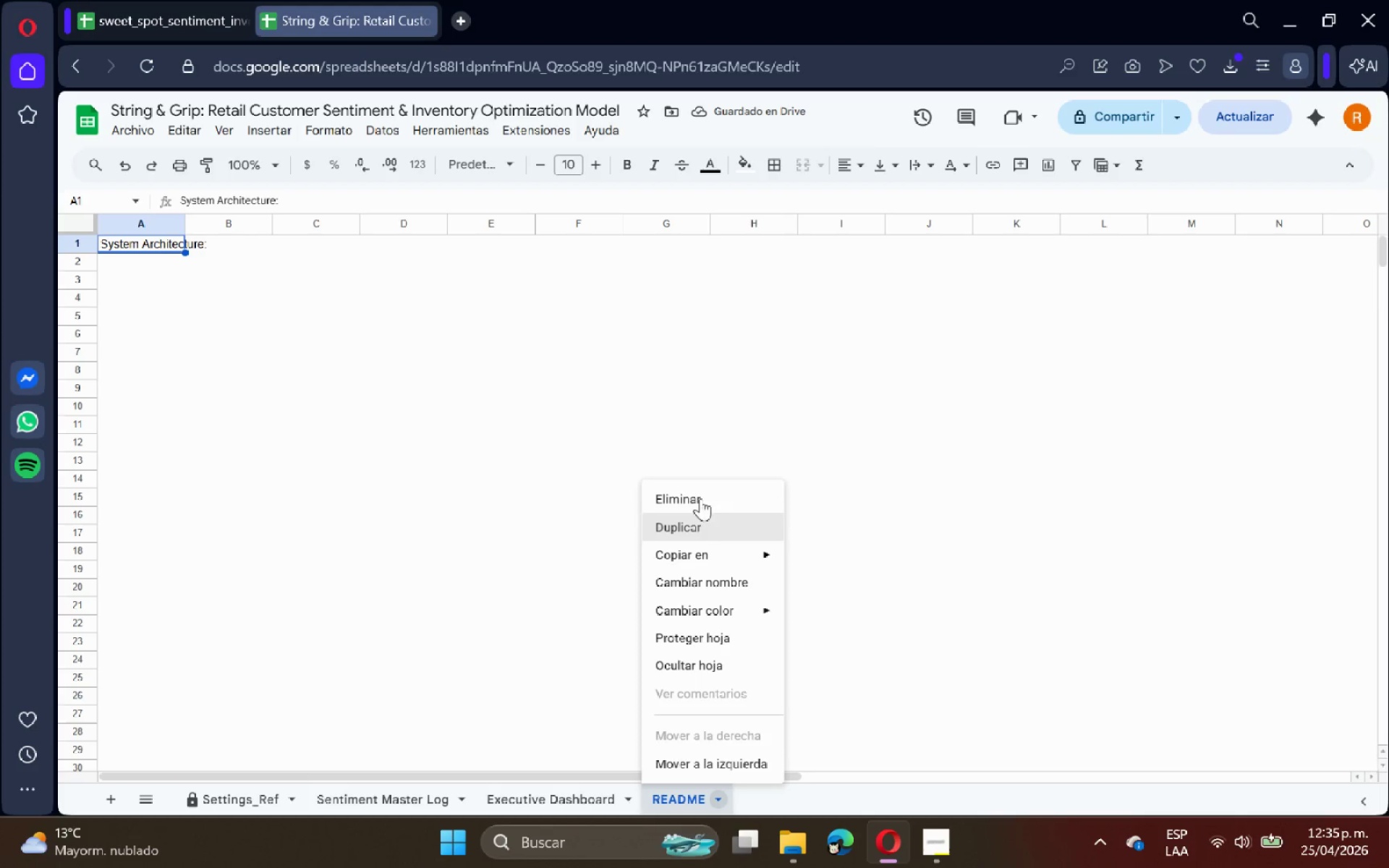 
left_click([705, 498])
 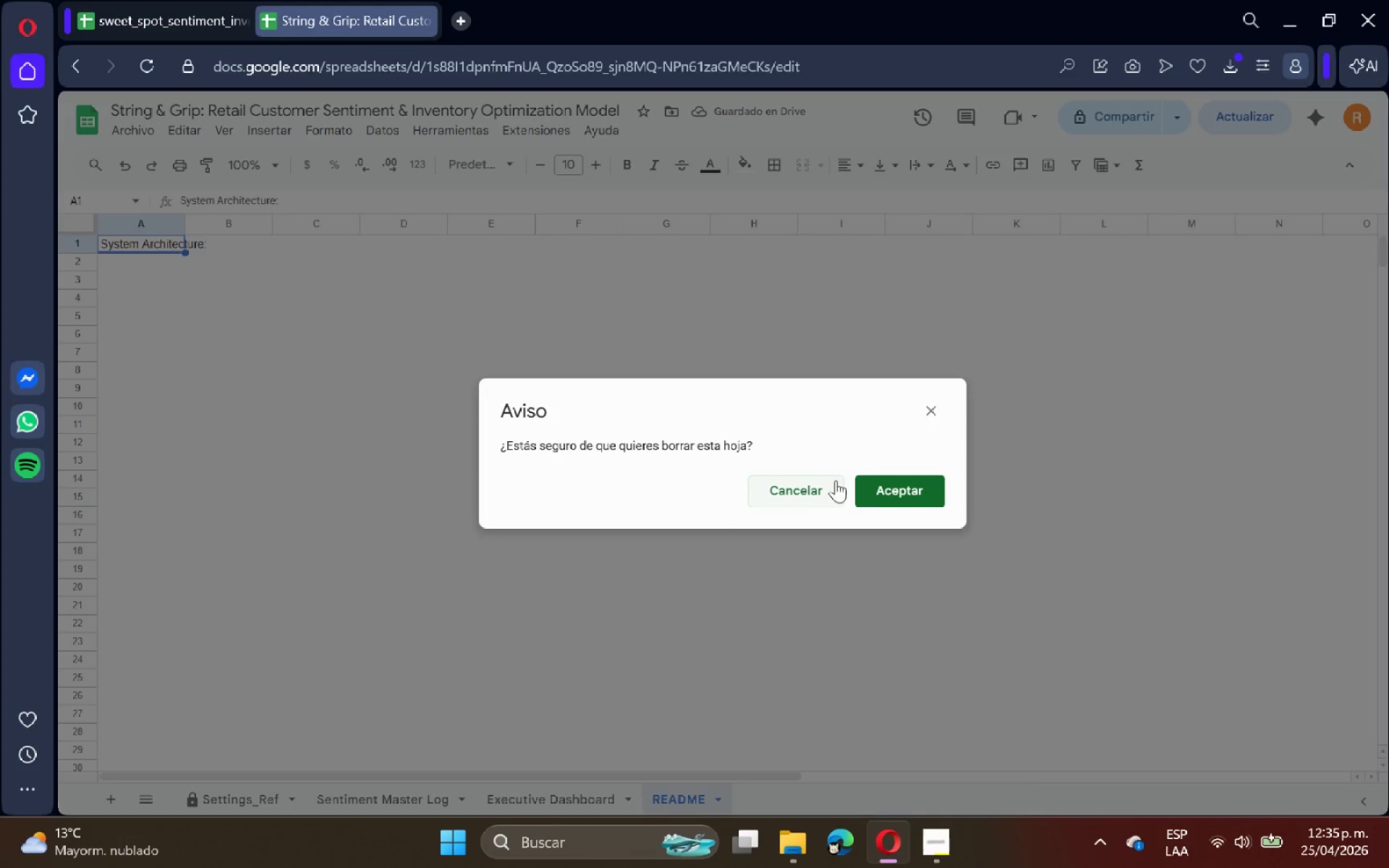 
left_click([870, 480])
 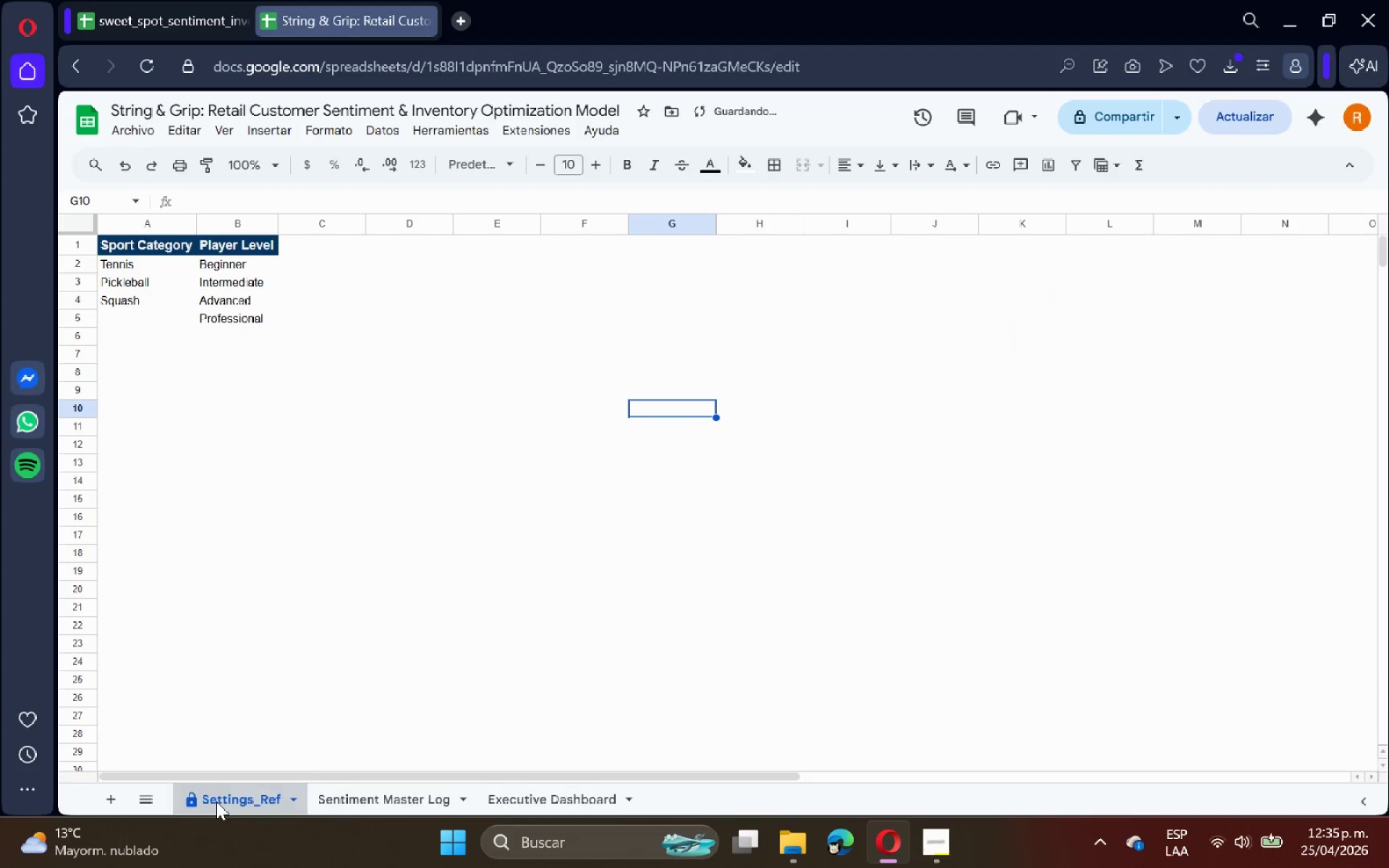 
double_click([114, 380])
 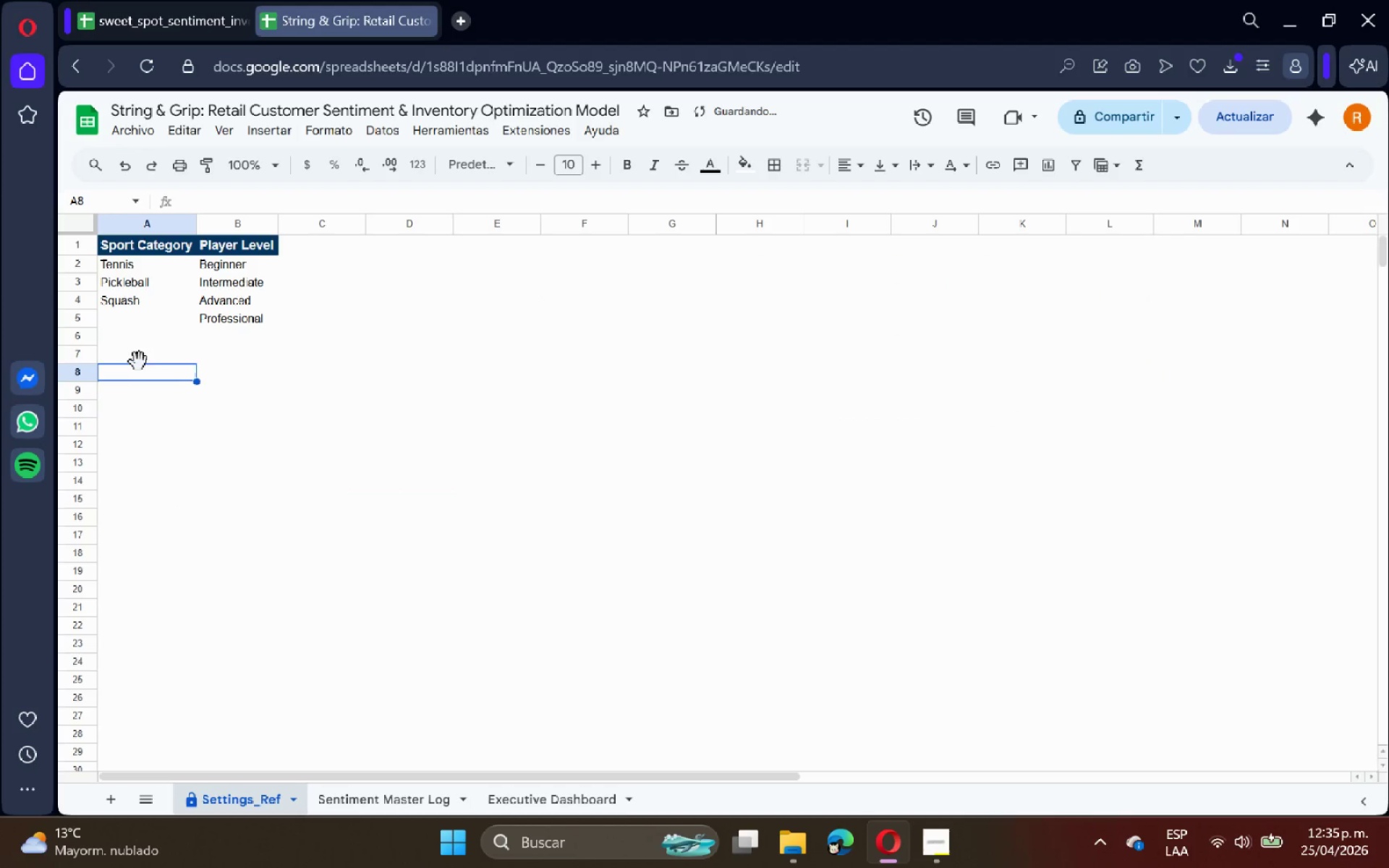 
triple_click([140, 359])
 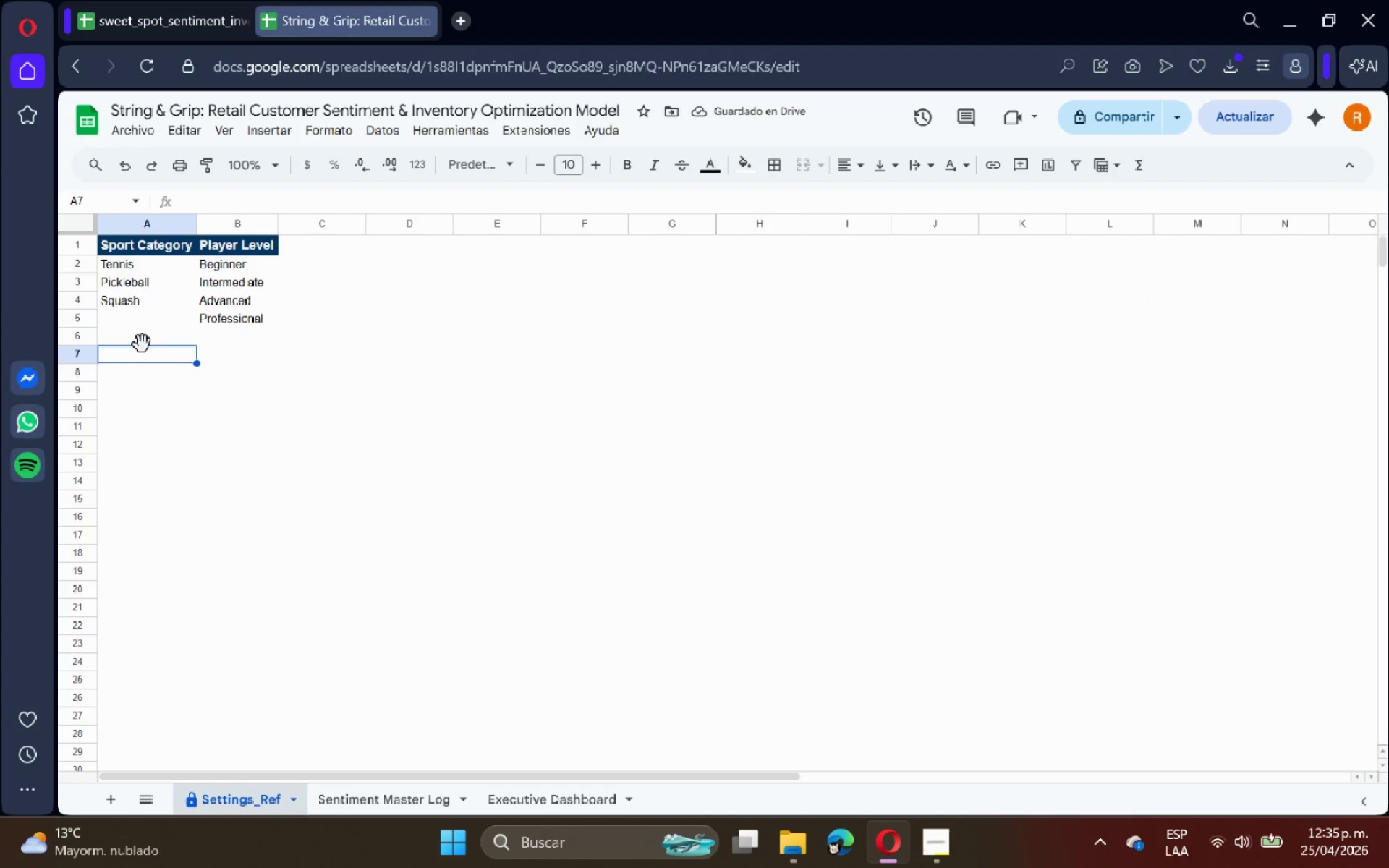 
double_click([143, 341])
 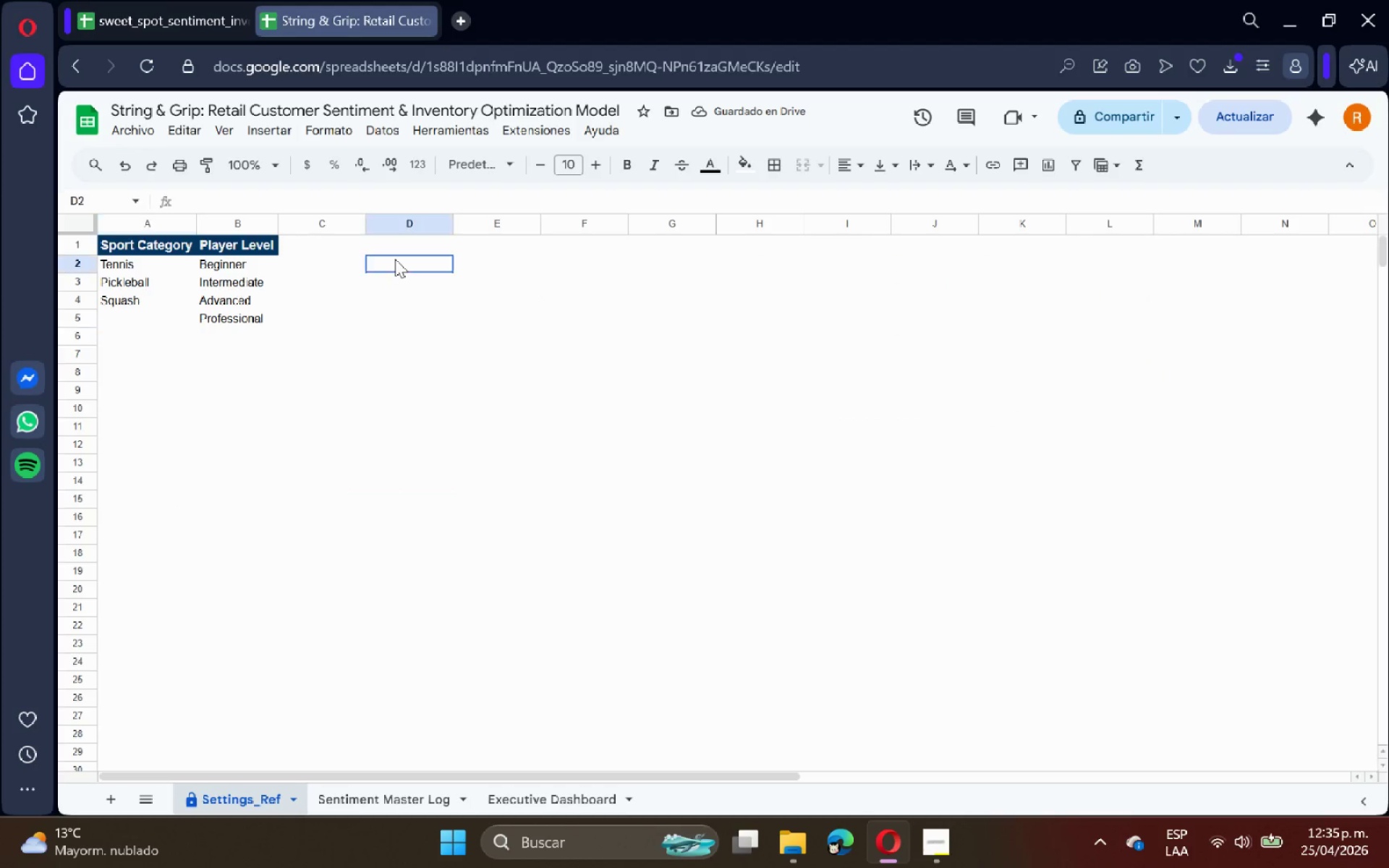 
double_click([319, 239])
 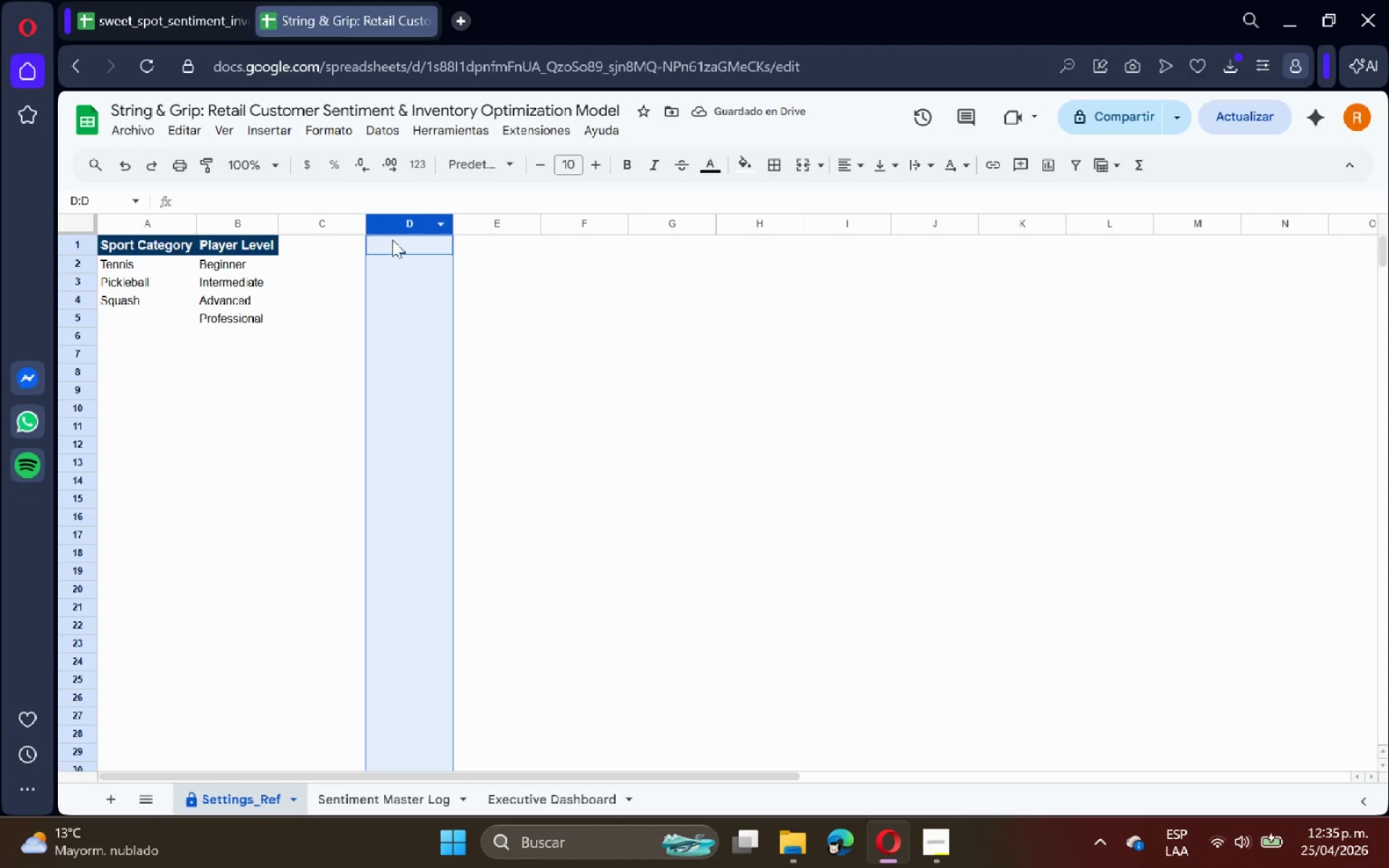 
double_click([402, 244])
 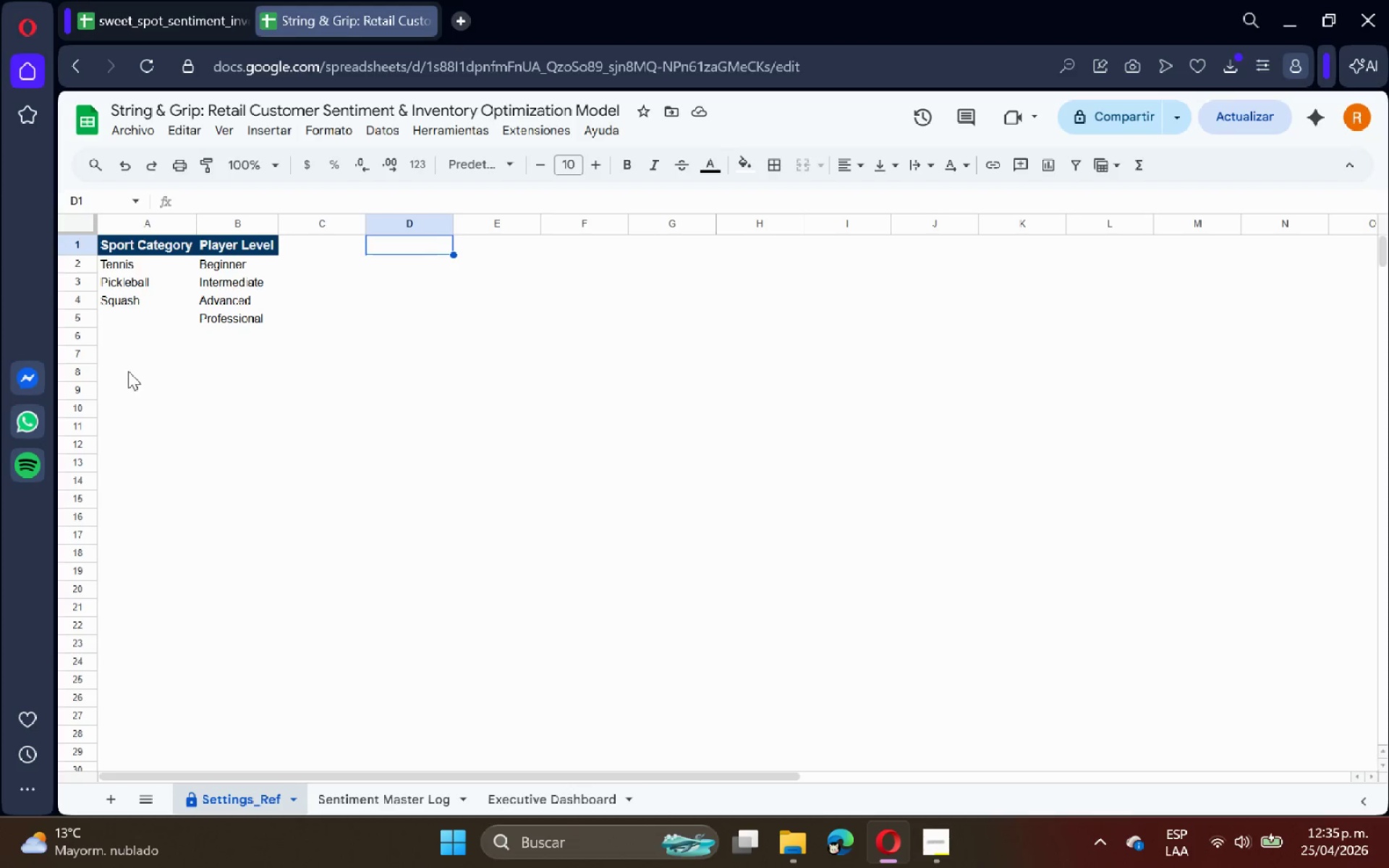 
left_click([132, 357])
 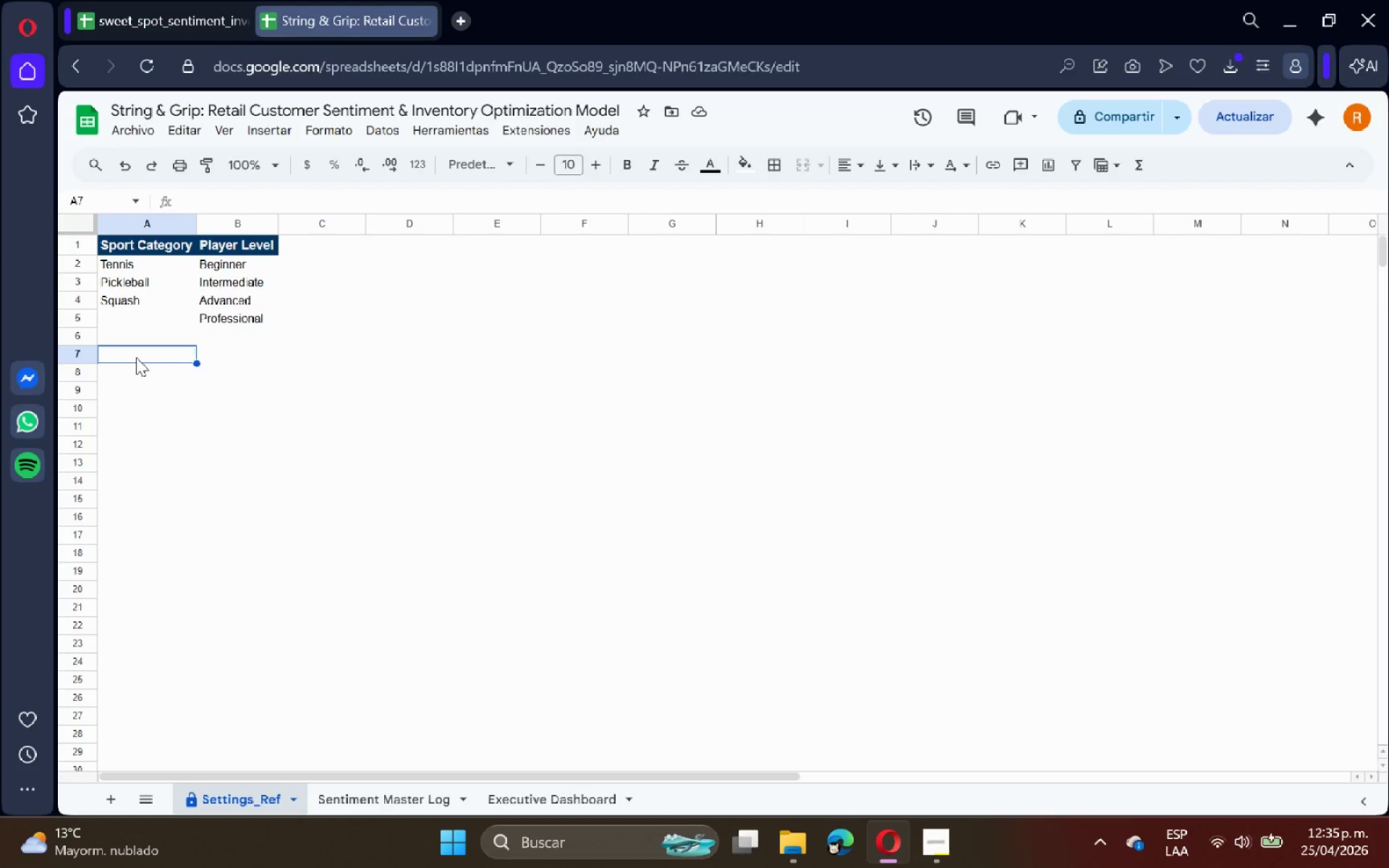 
type(-s)
key(Backspace)
key(Backspace)
type(Syem)
key(Backspace)
key(Backspace)
type(stem Architecture>)
 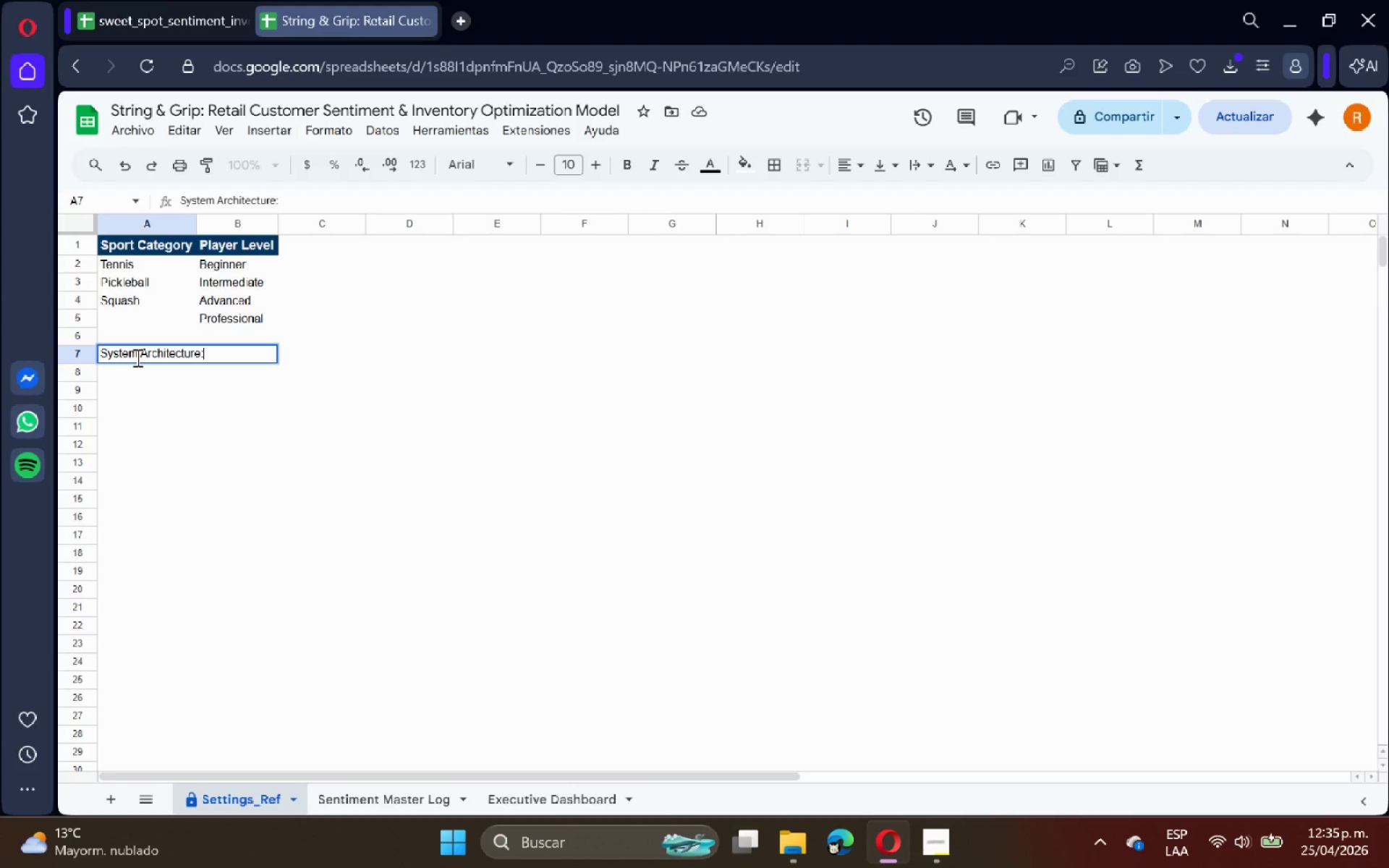 
key(Enter)
 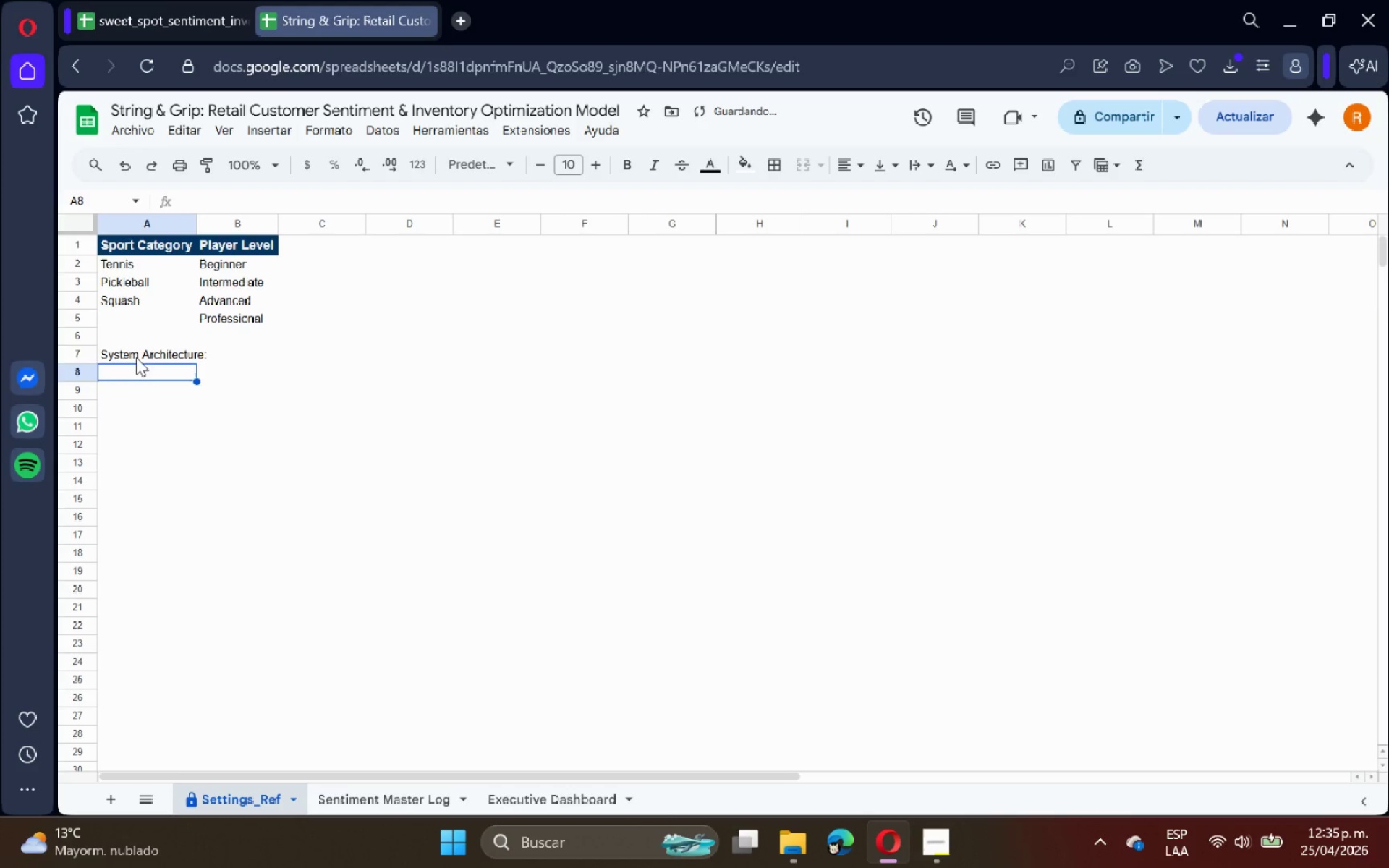 
left_click([136, 357])
 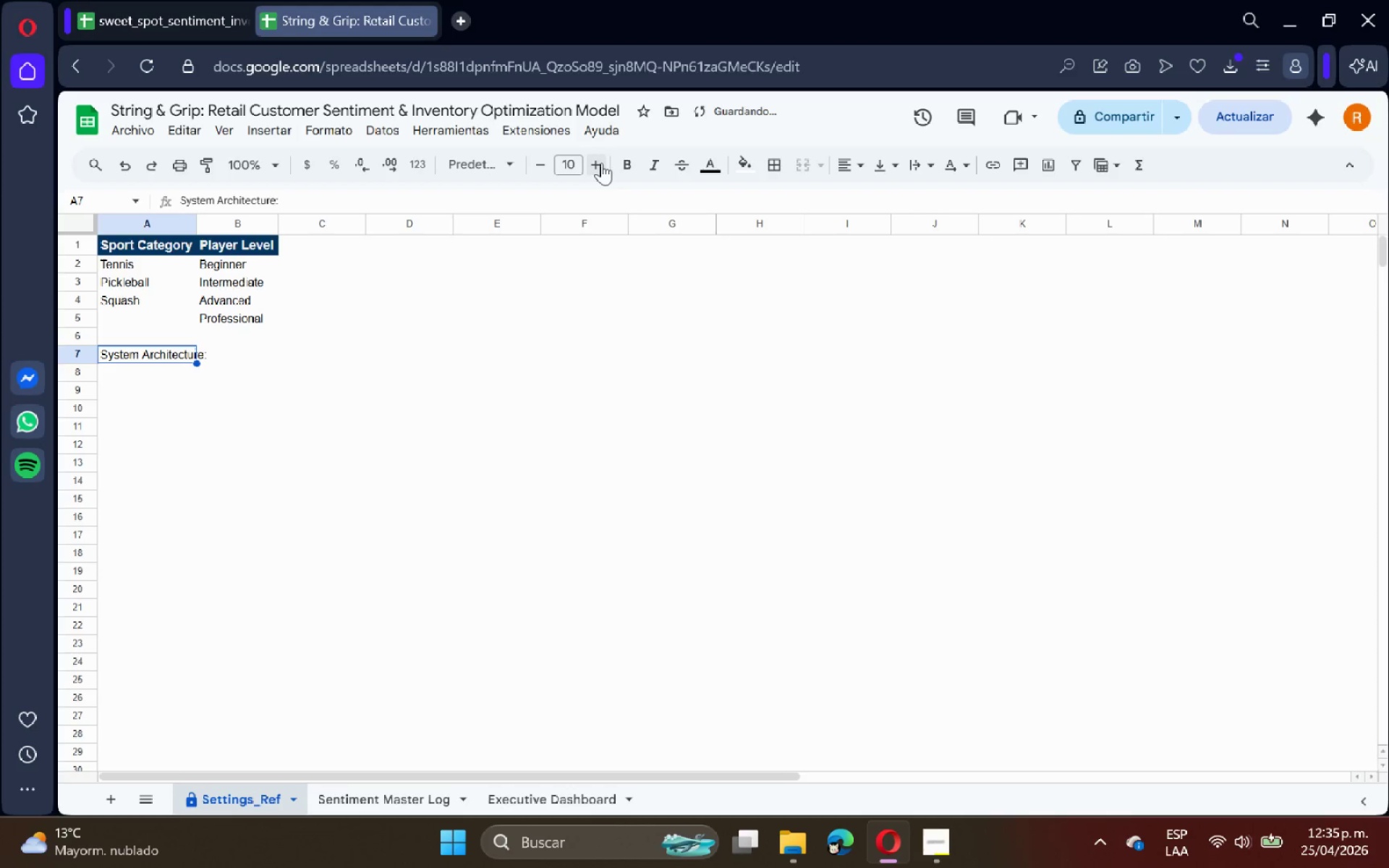 
double_click([598, 163])
 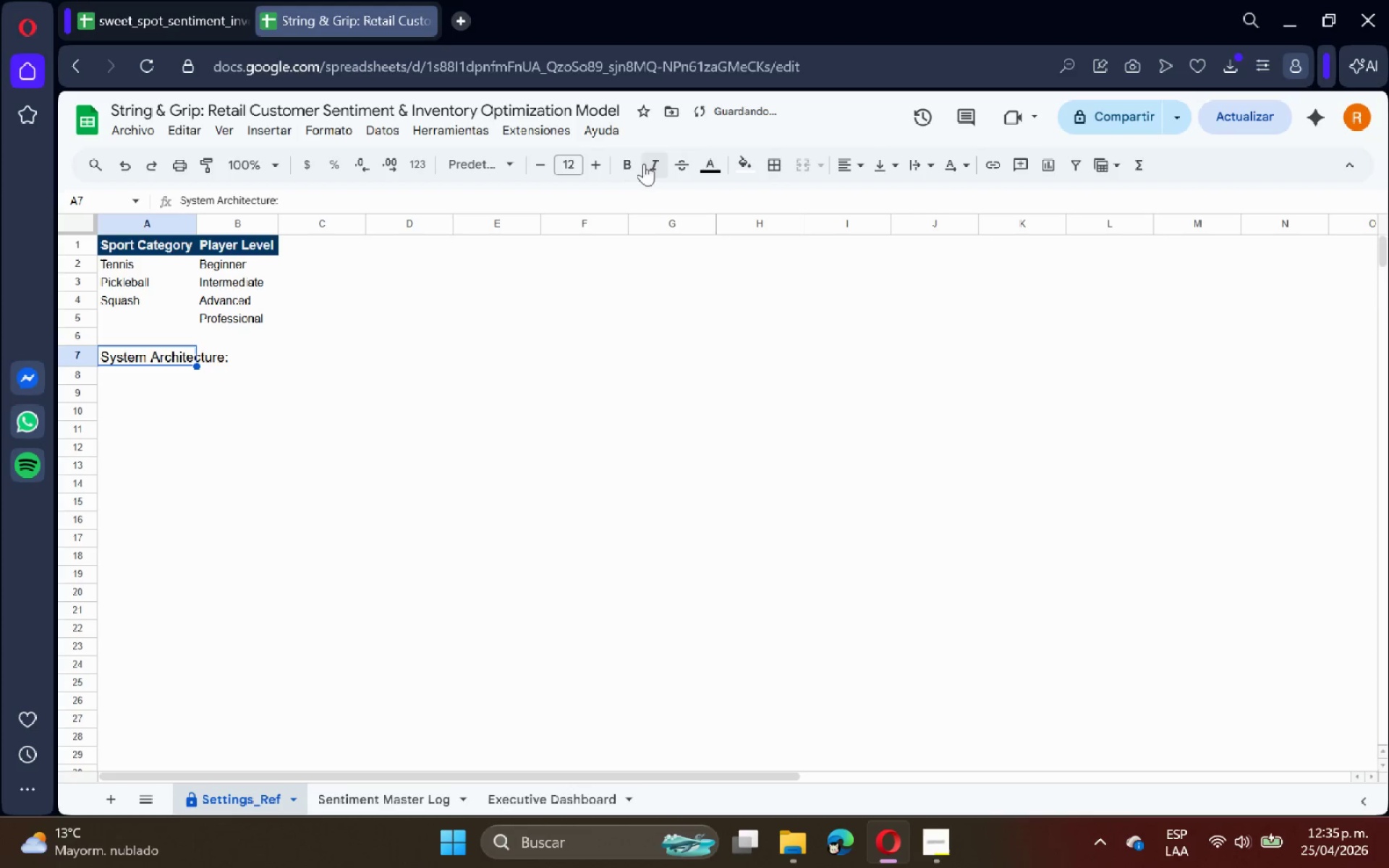 
left_click([639, 163])
 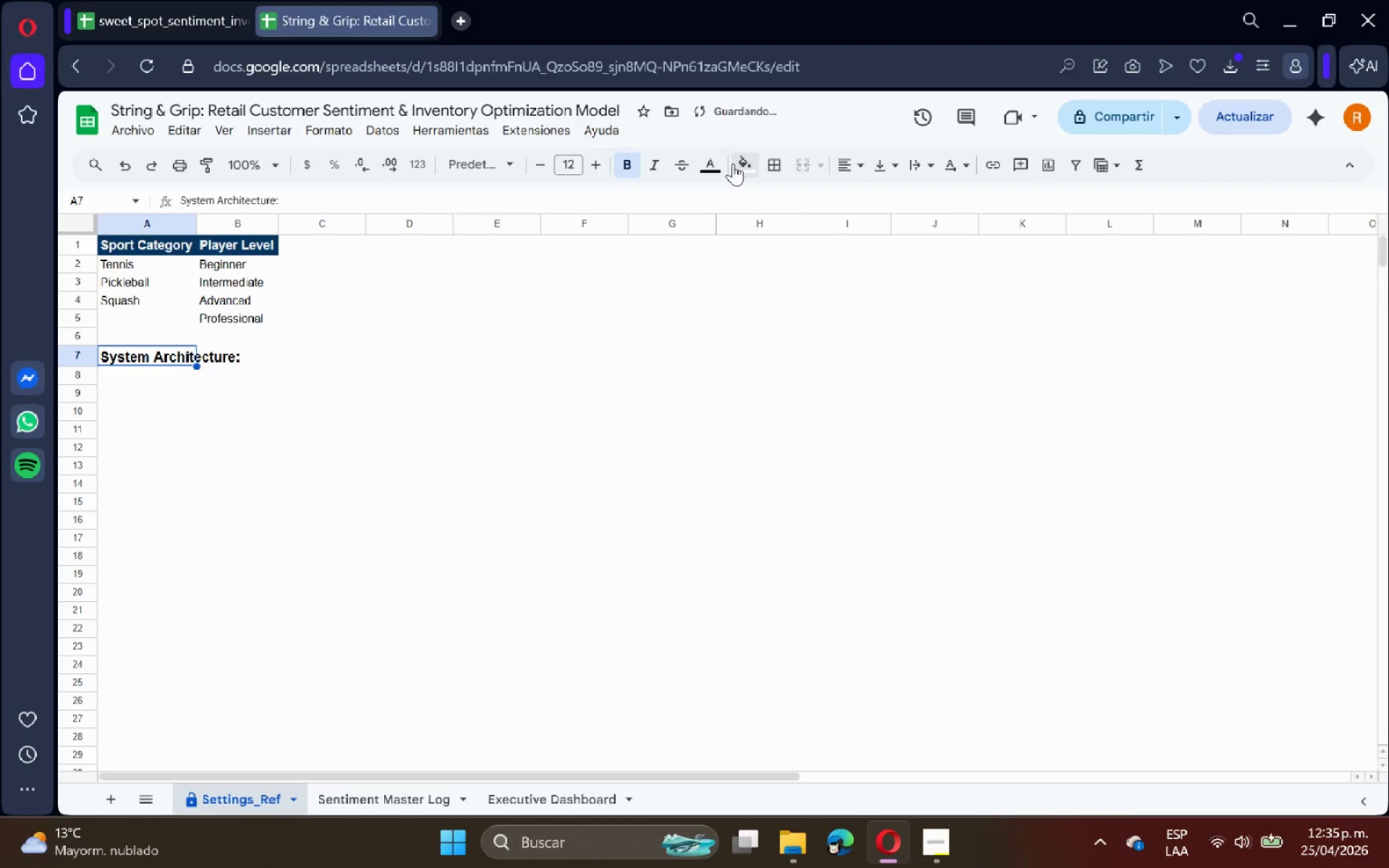 
left_click([709, 160])
 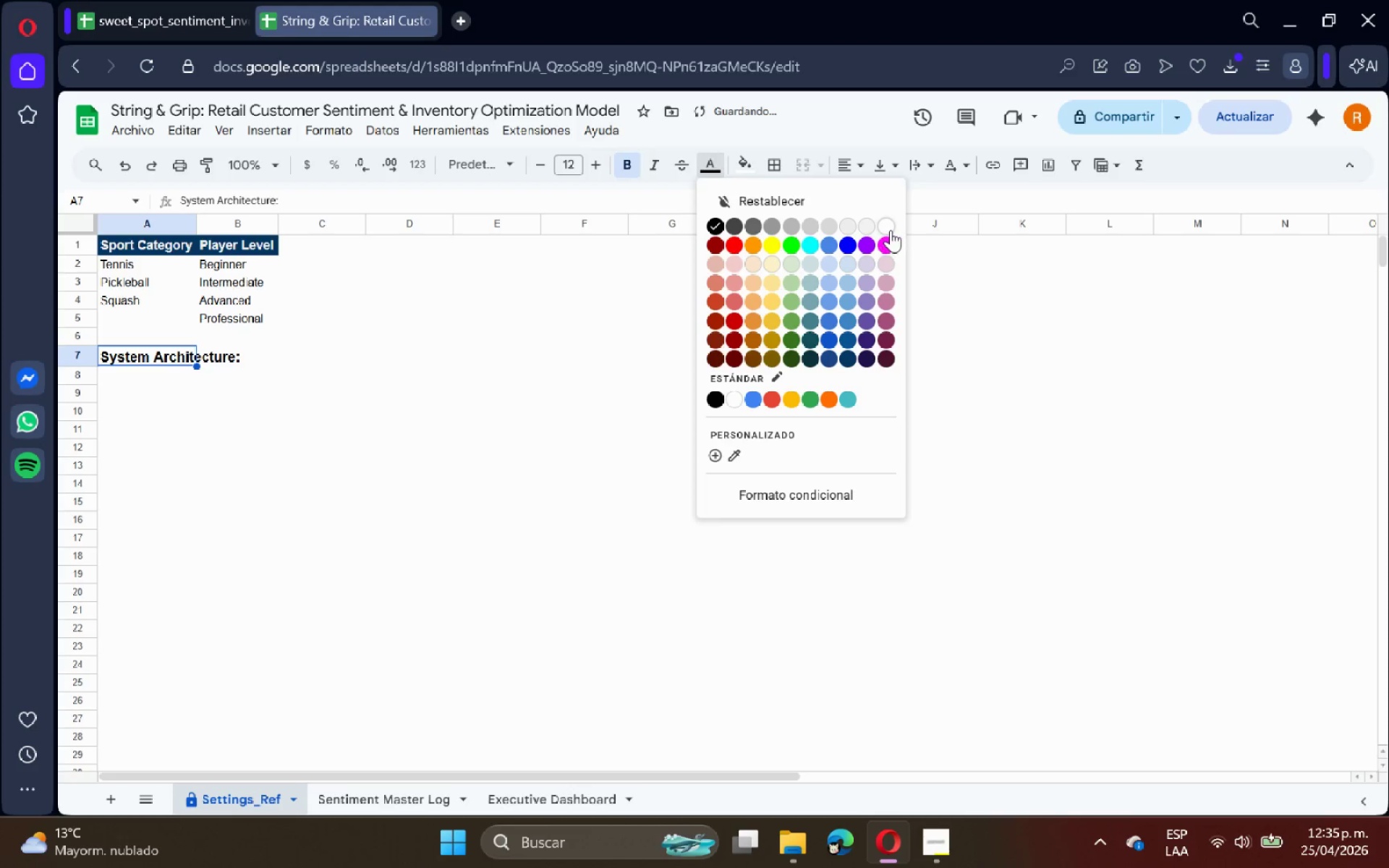 
left_click([888, 229])
 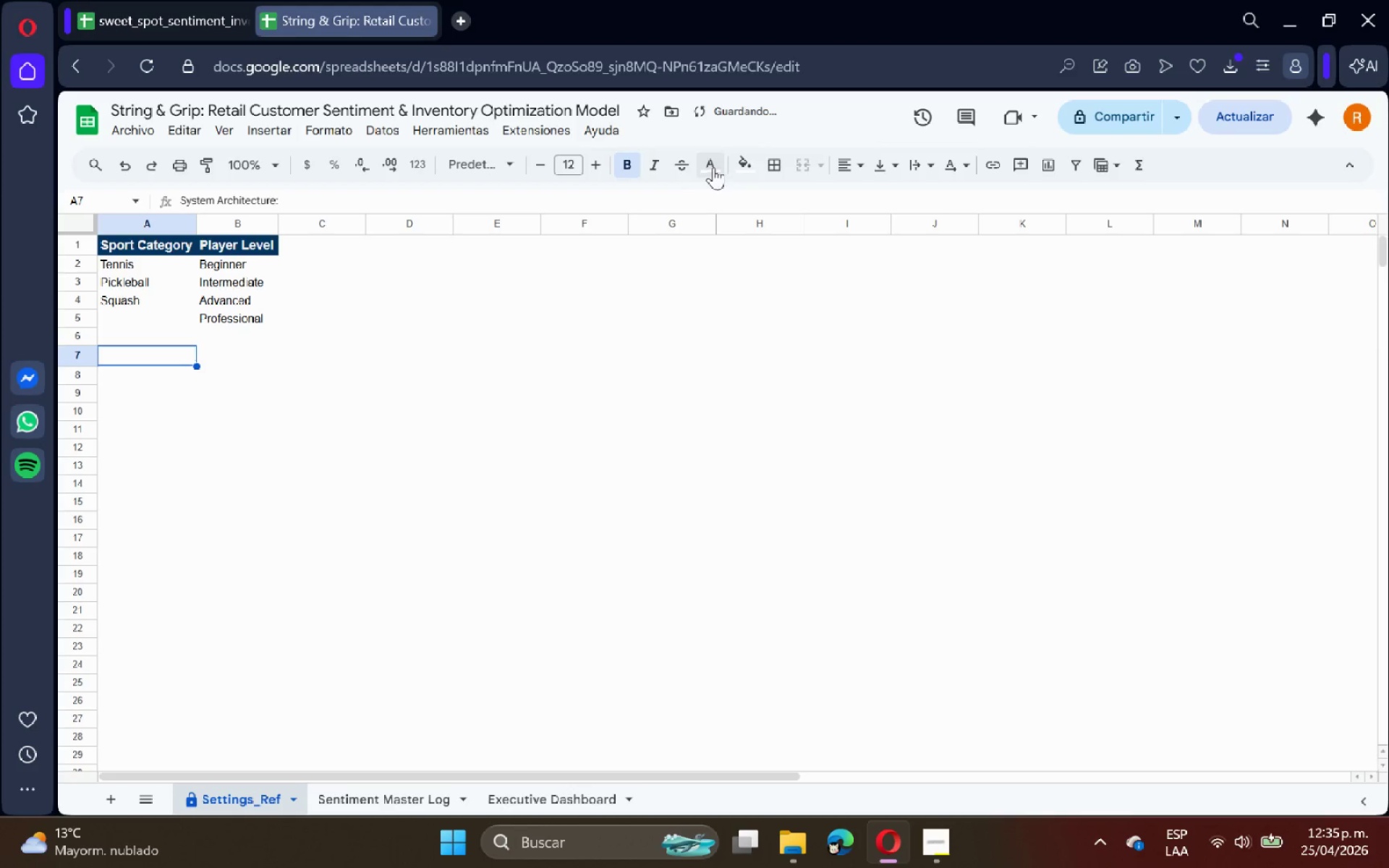 
left_click([747, 166])
 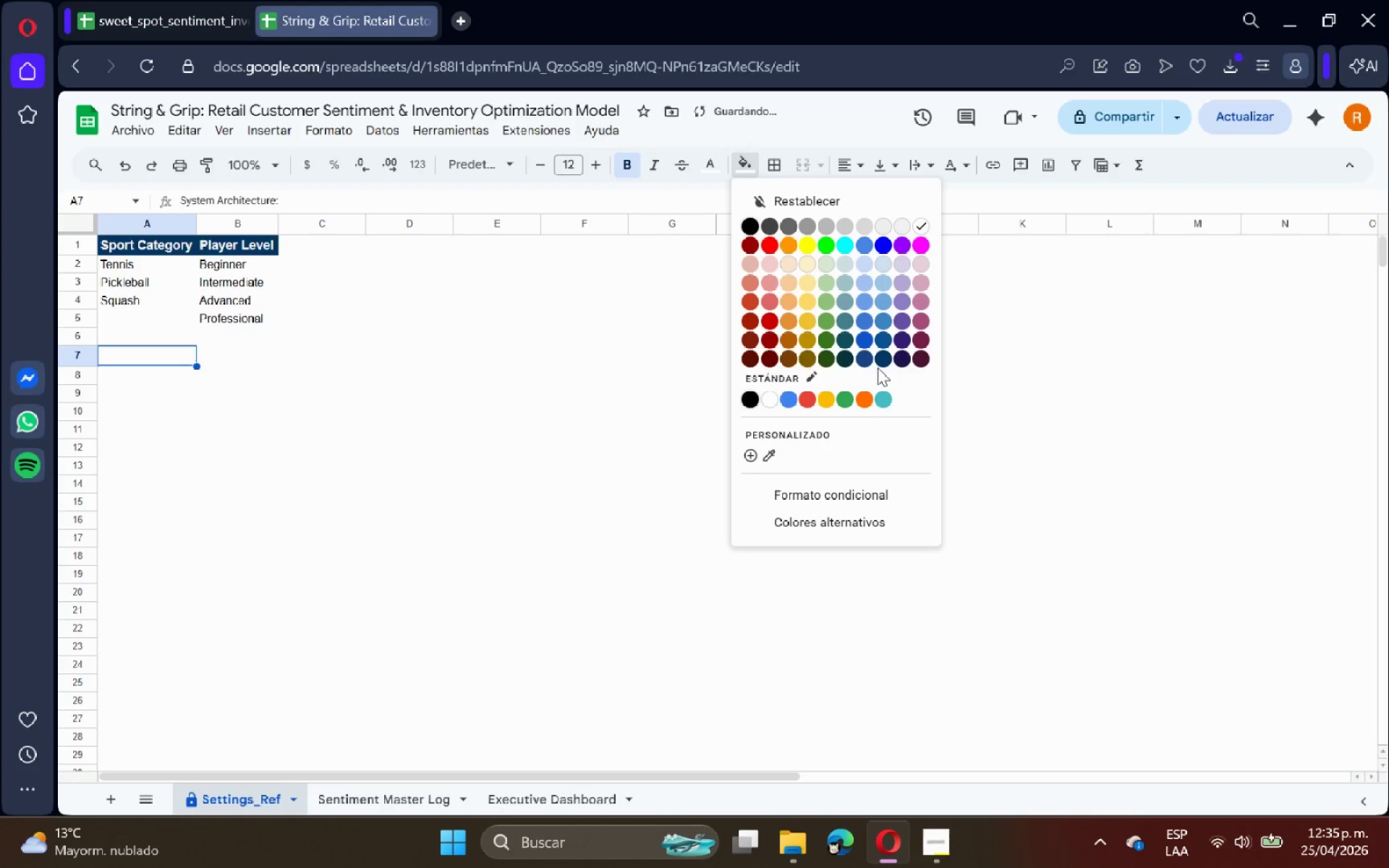 
left_click([883, 358])
 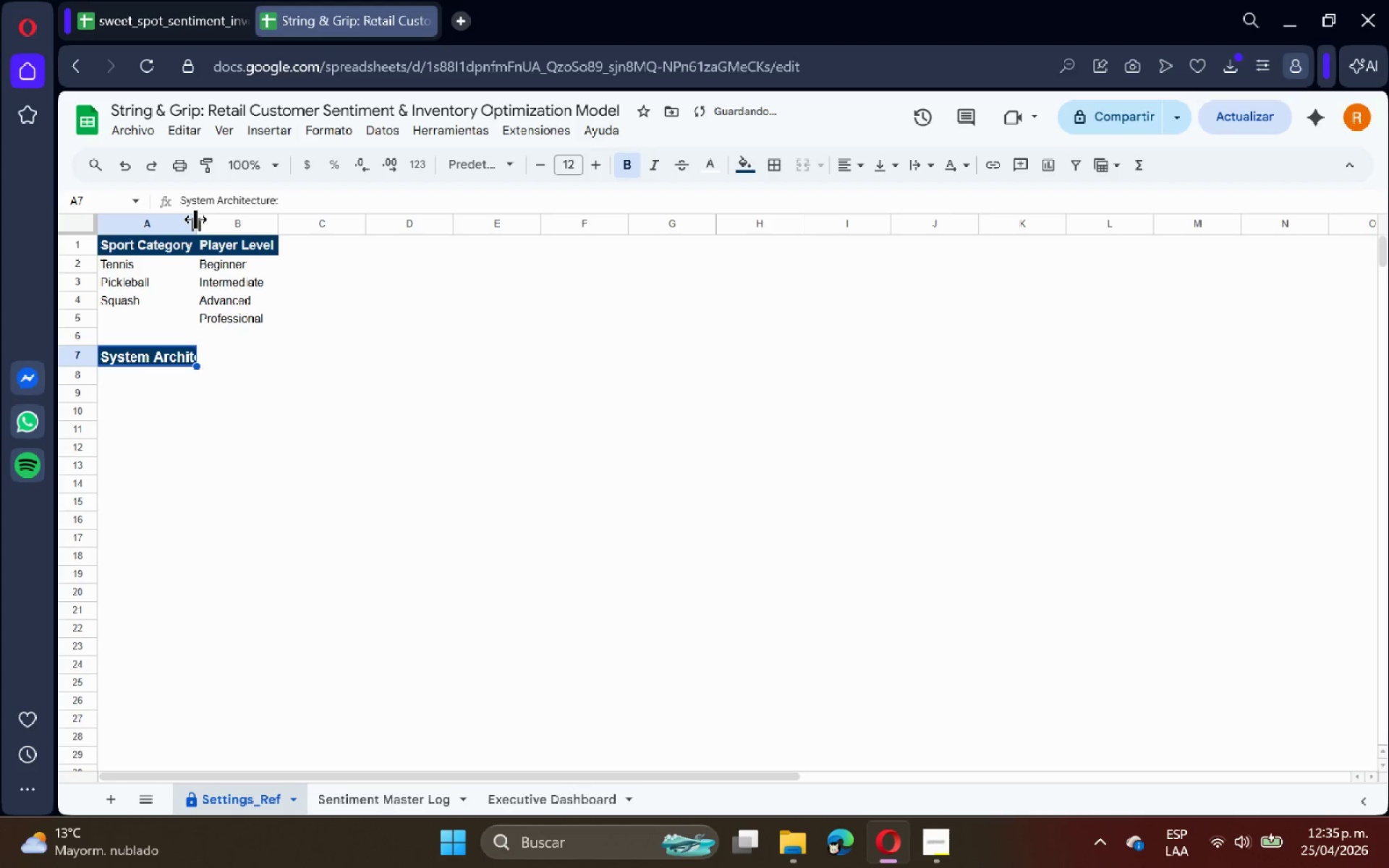 
double_click([195, 219])
 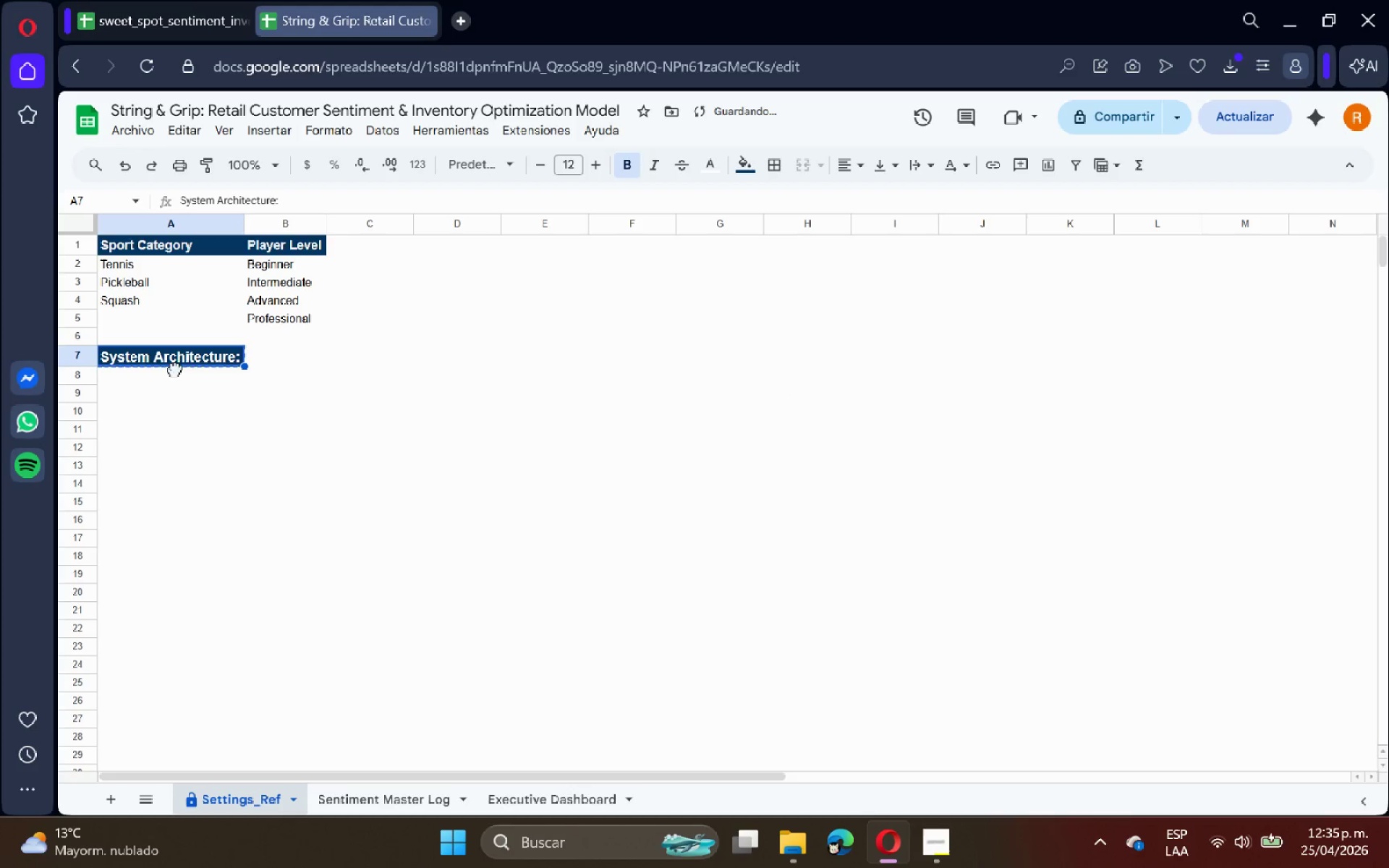 
double_click([181, 375])
 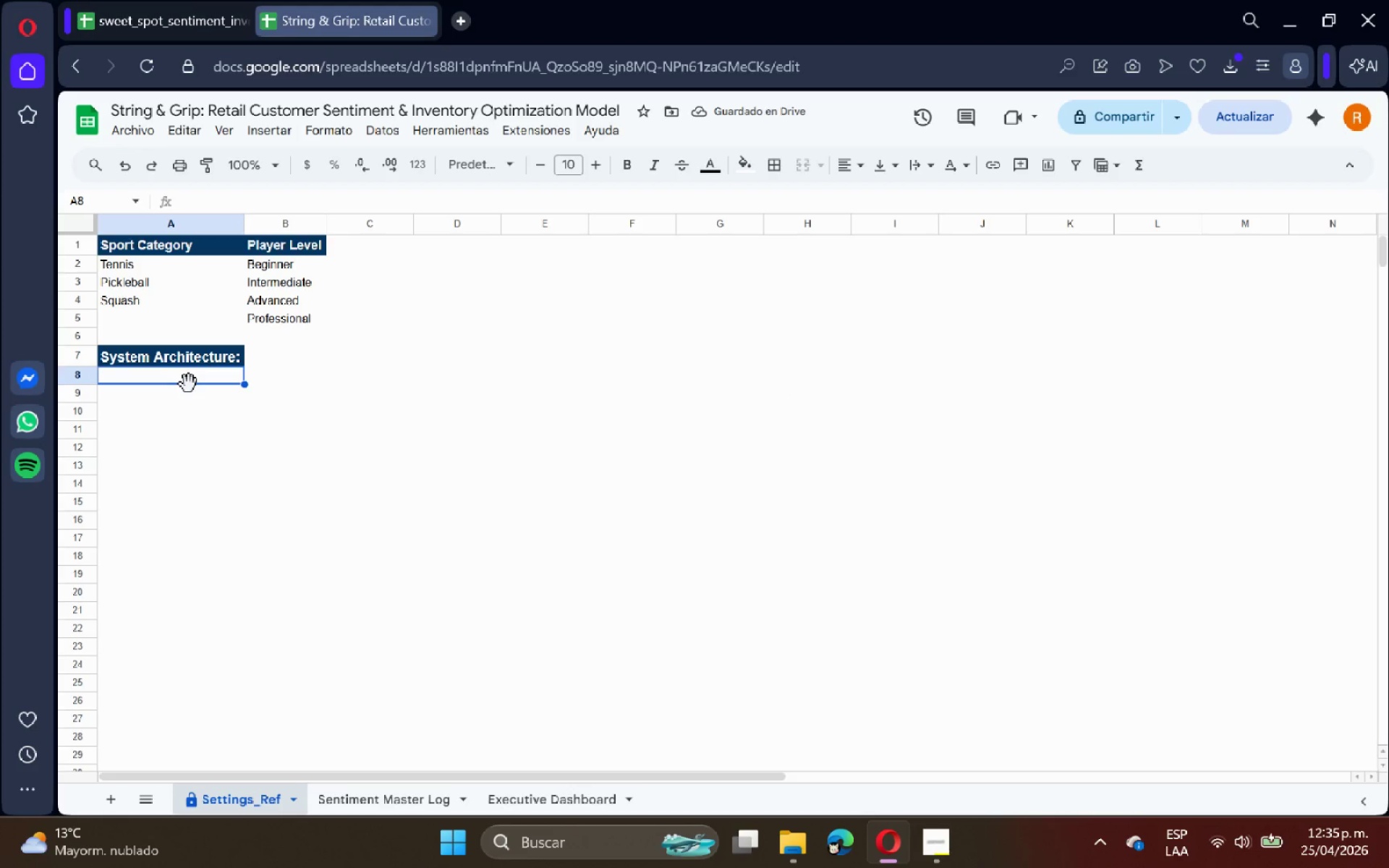 
key(Shift+ShiftRight)
 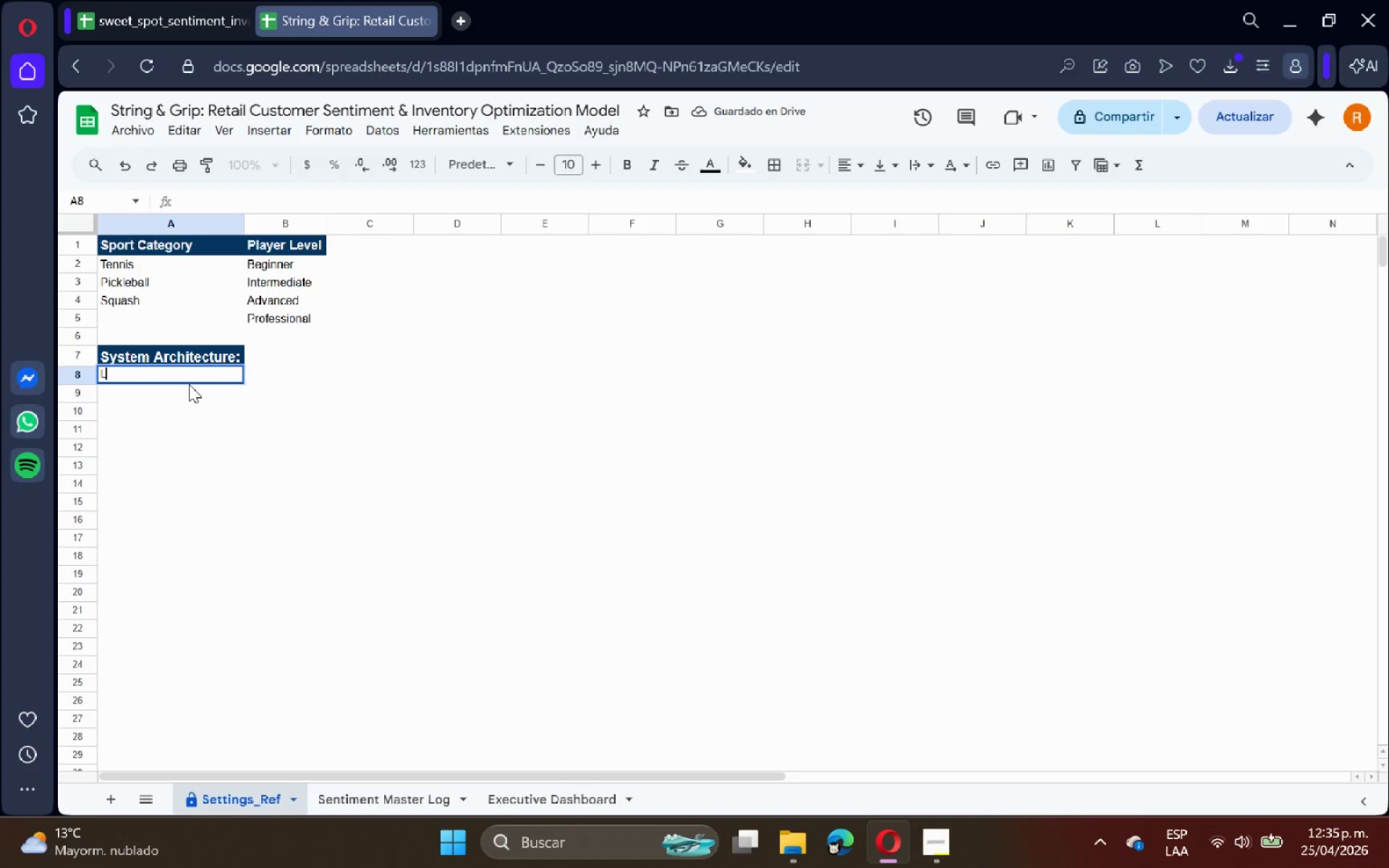 
key(Shift+L)
 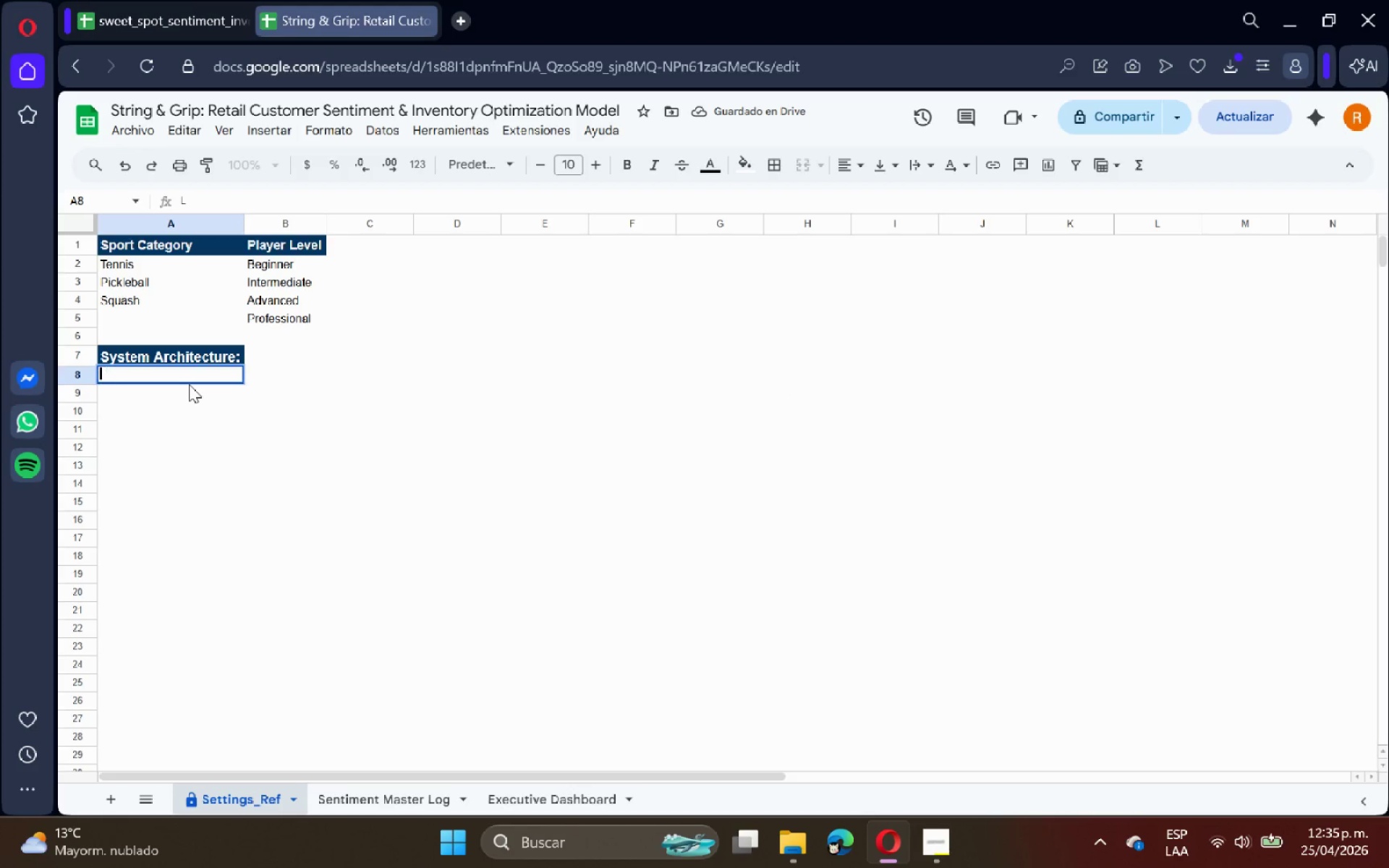 
key(Backspace)
 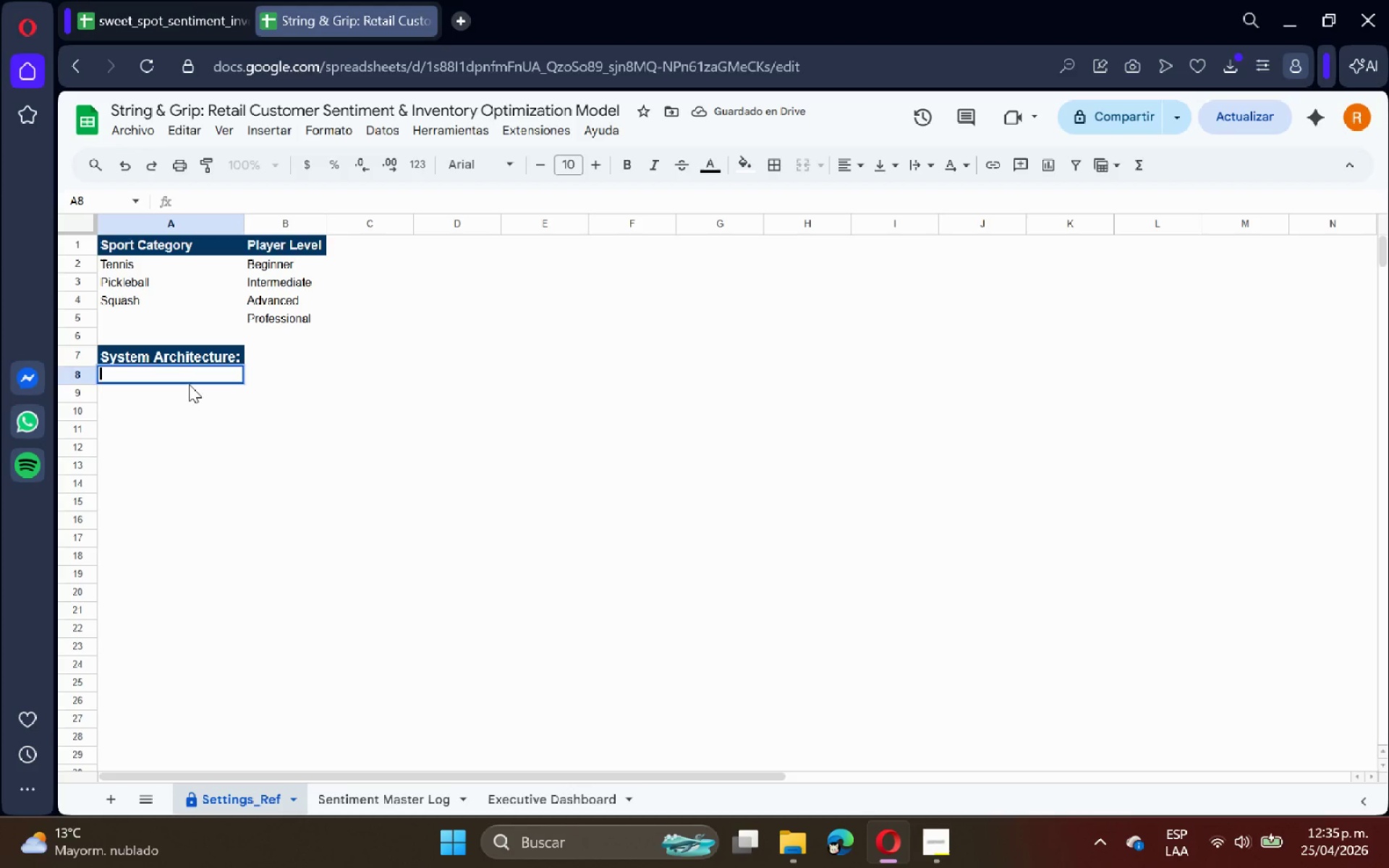 
key(Enter)
 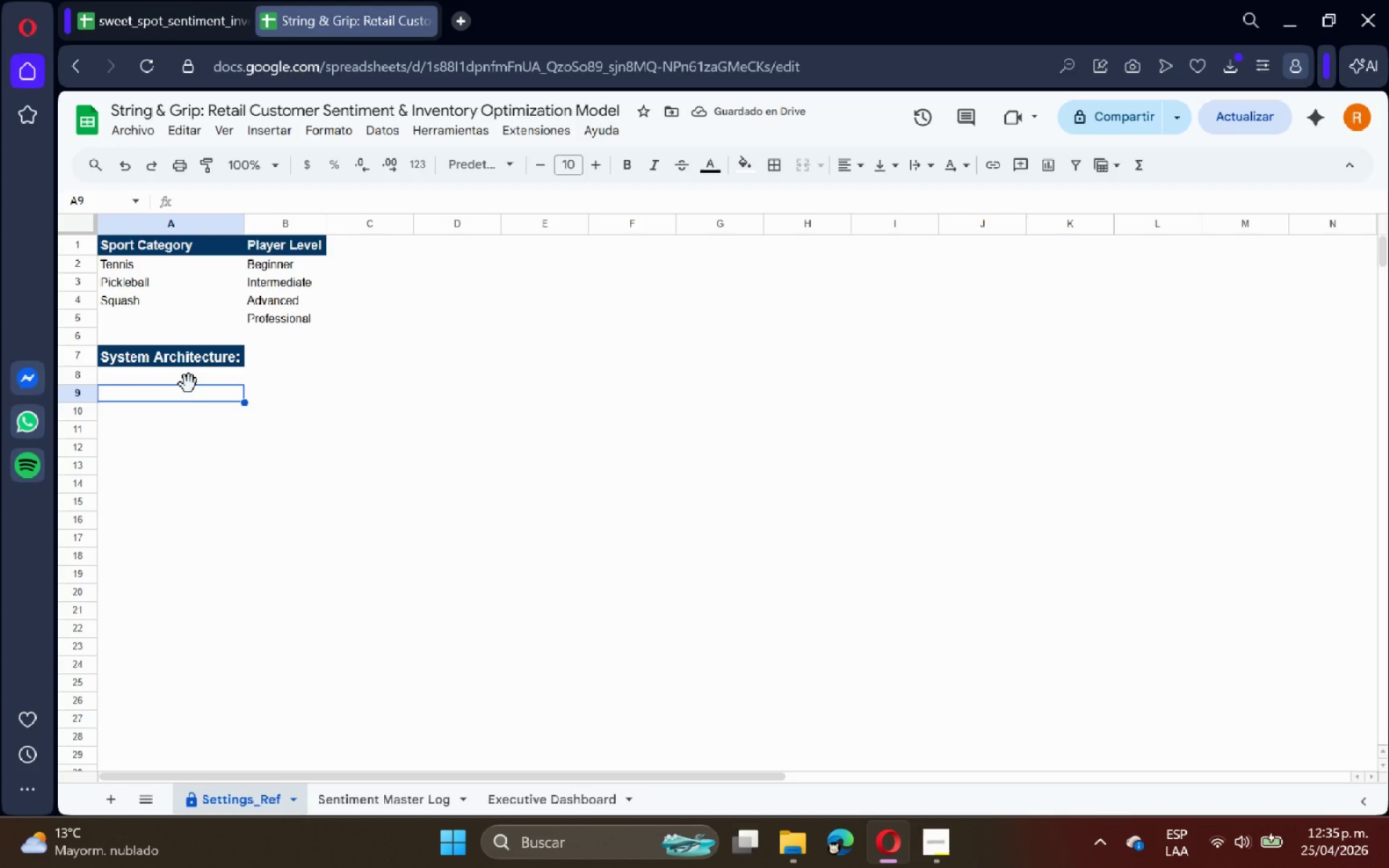 
type(Layer 1> Settings>)
 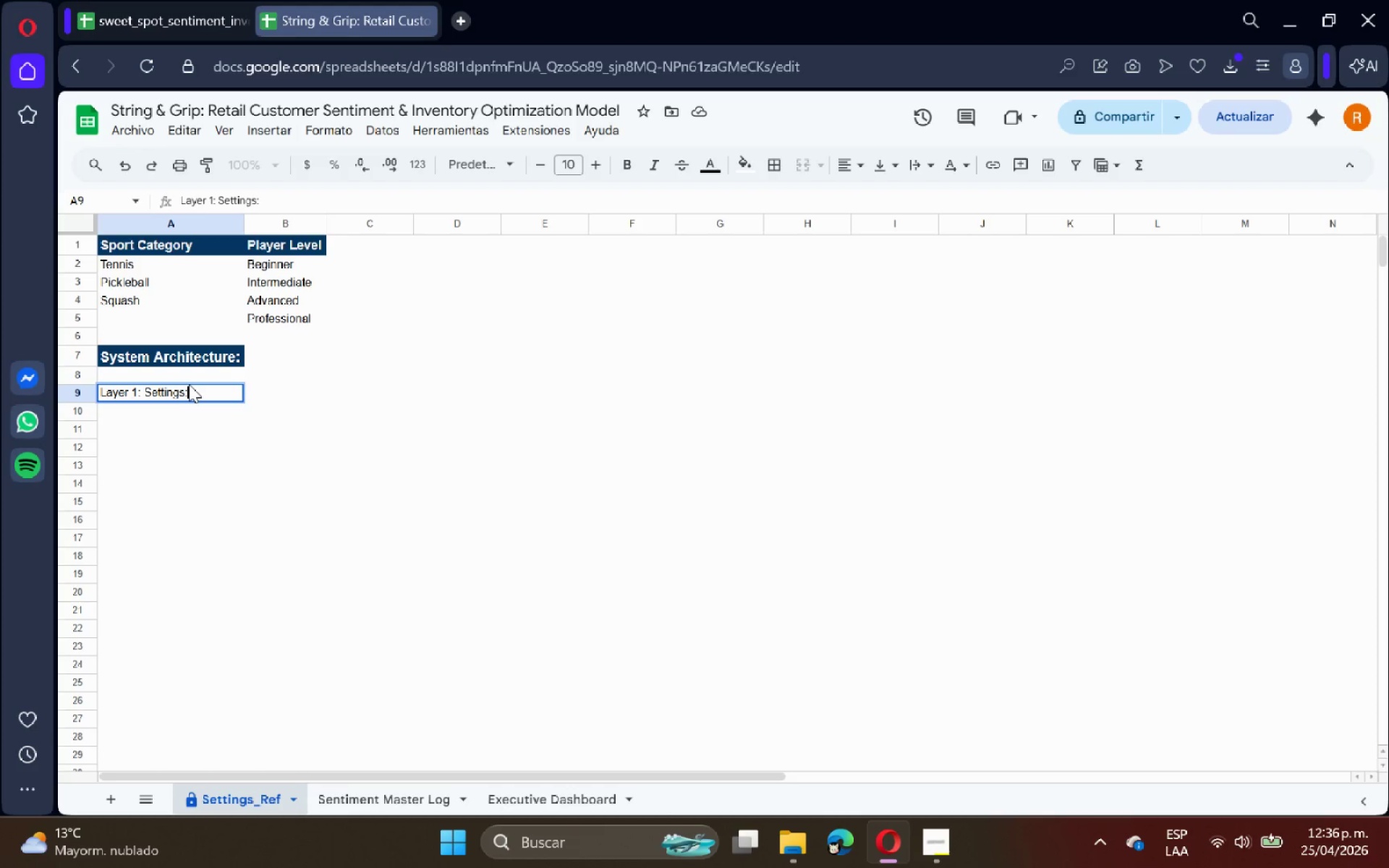 
type( Data validation ^ core variables.)
 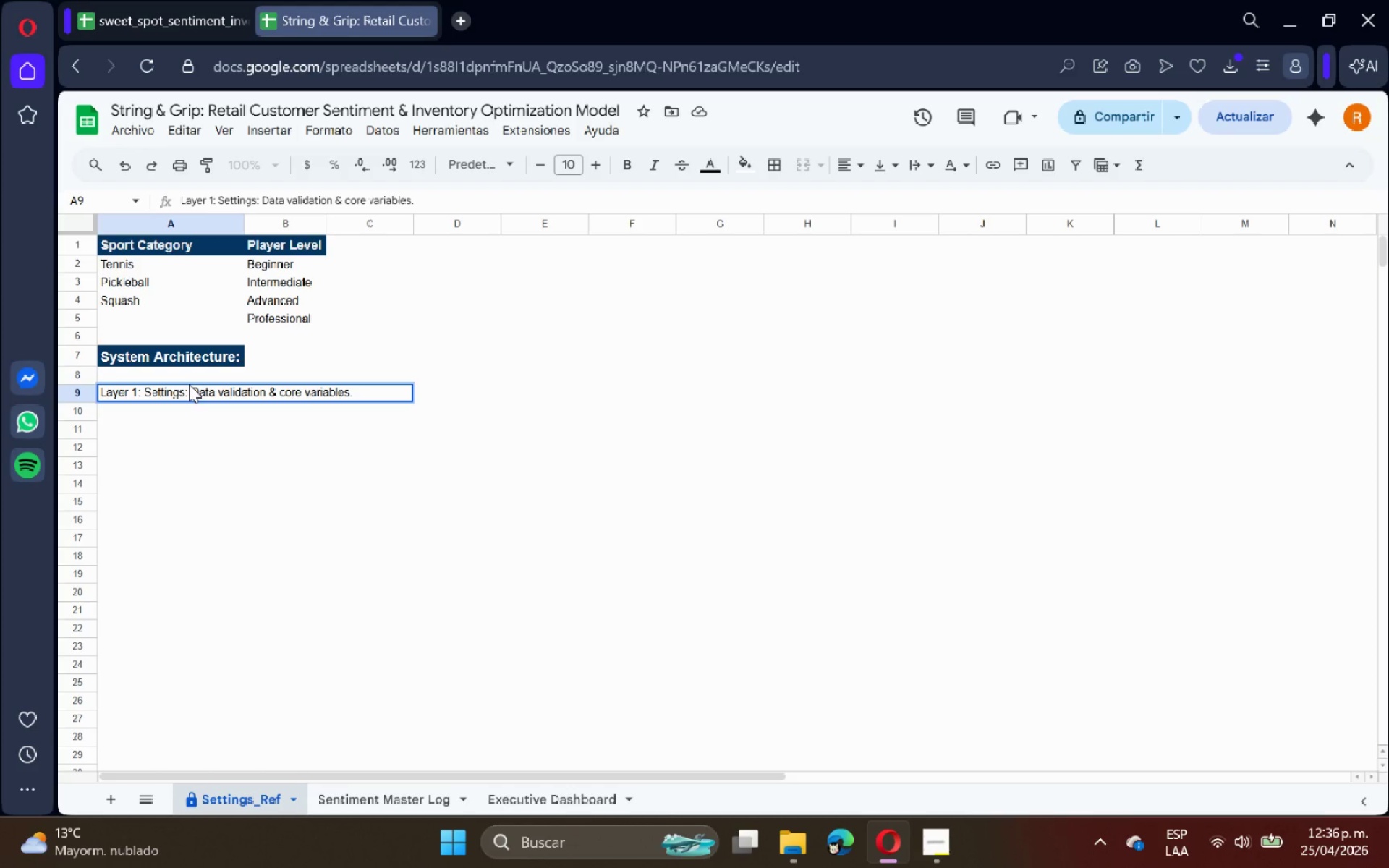 
key(Enter)
 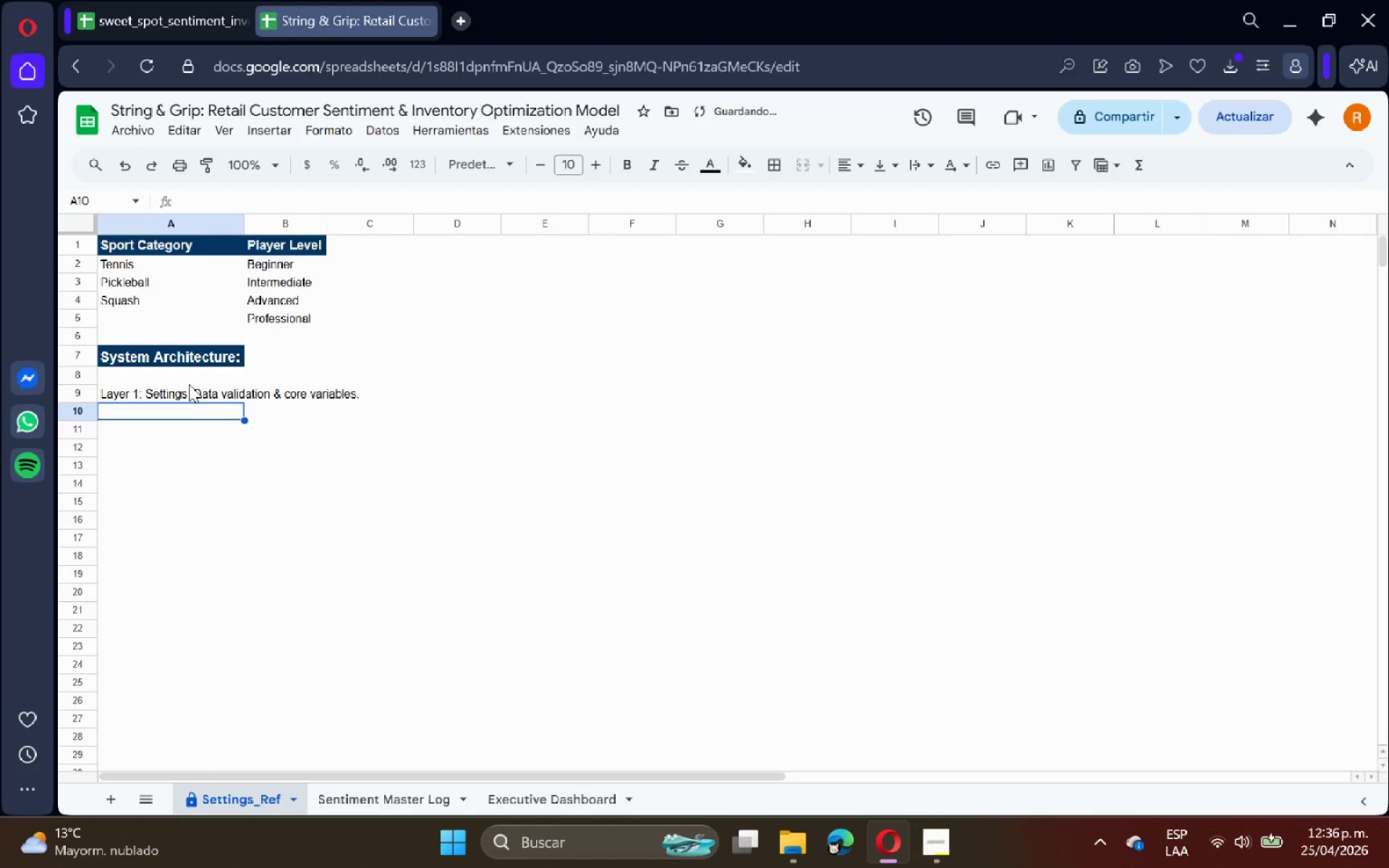 
type(Layer 2)
 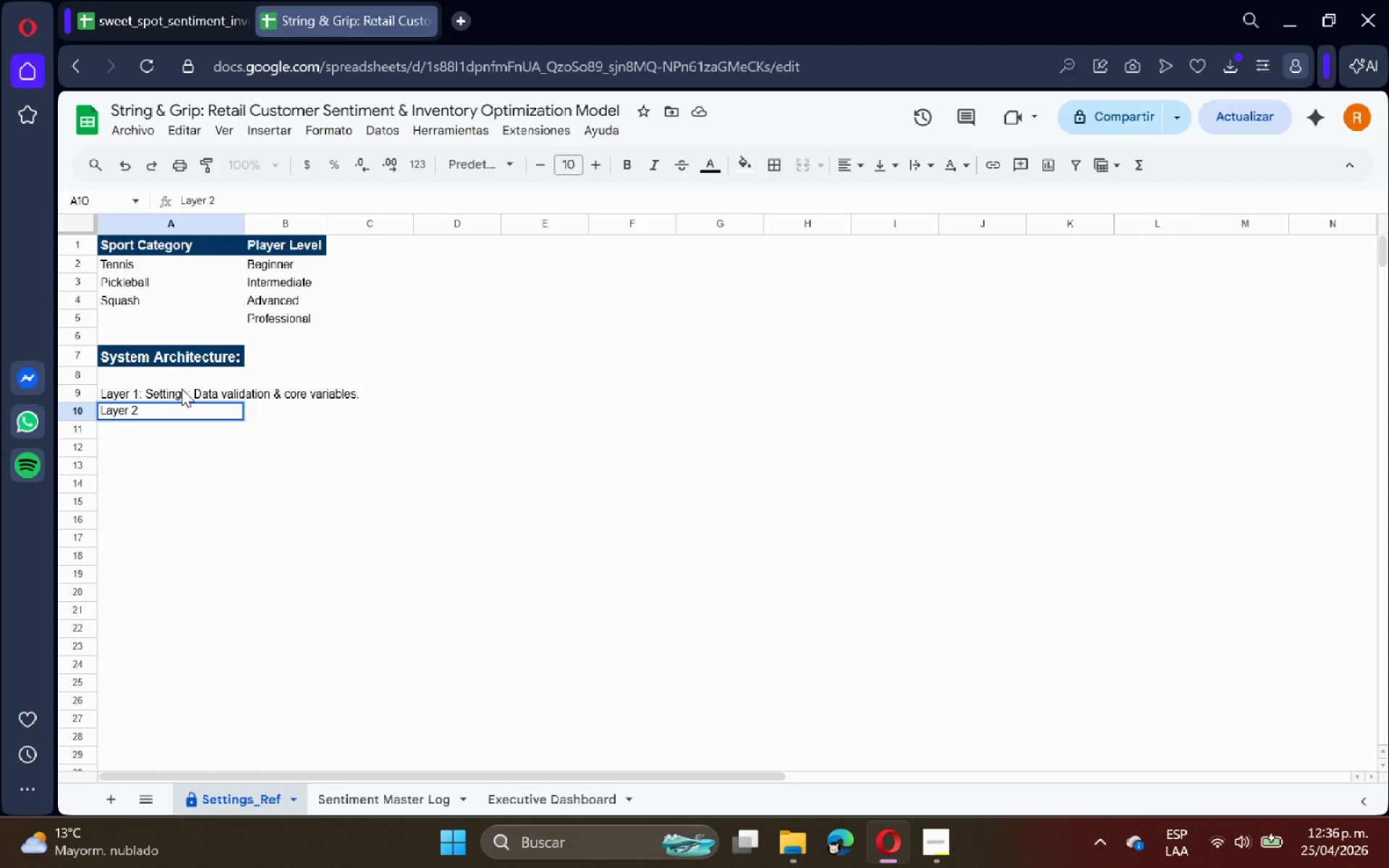 
double_click([142, 390])
 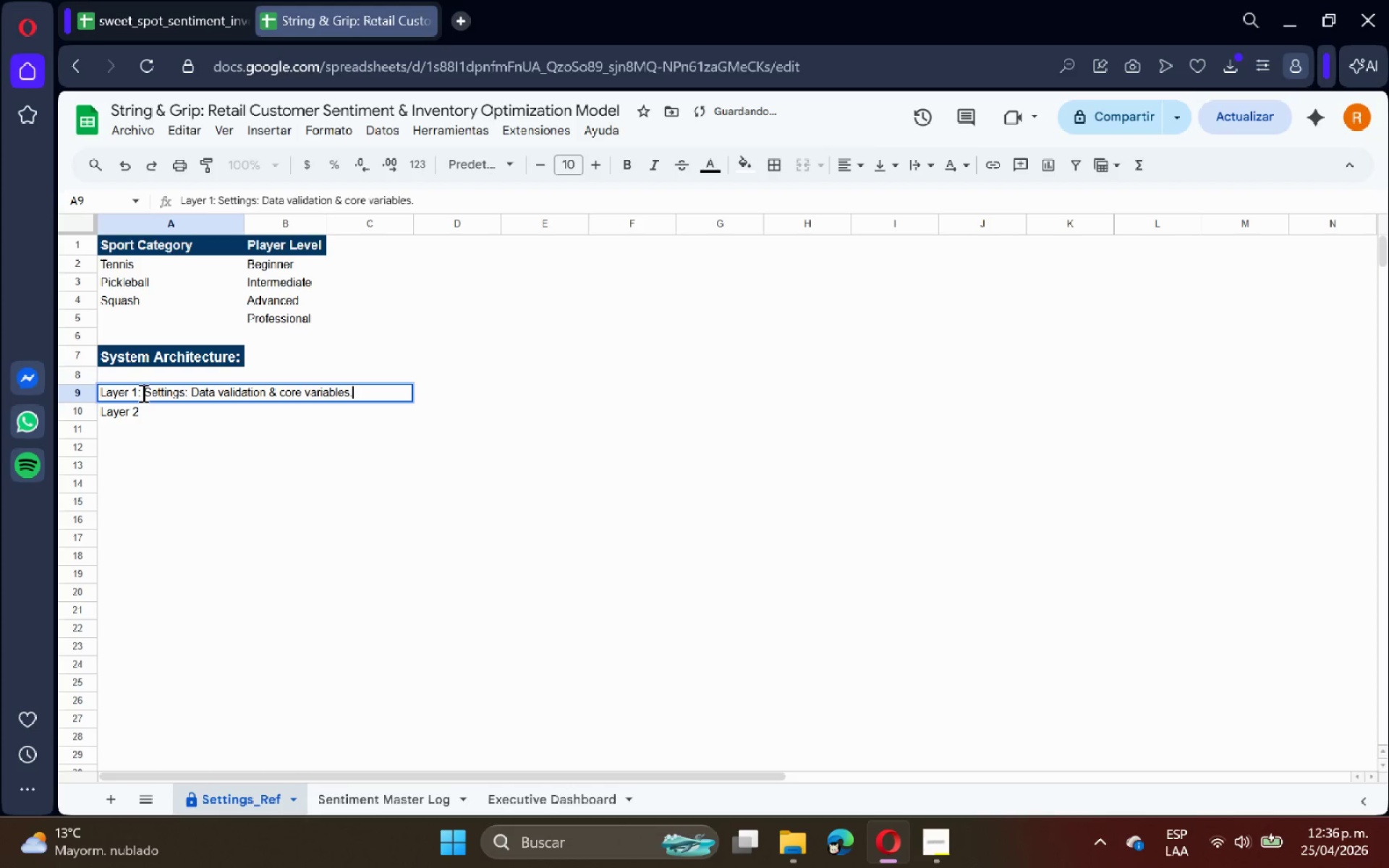 
left_click([142, 393])
 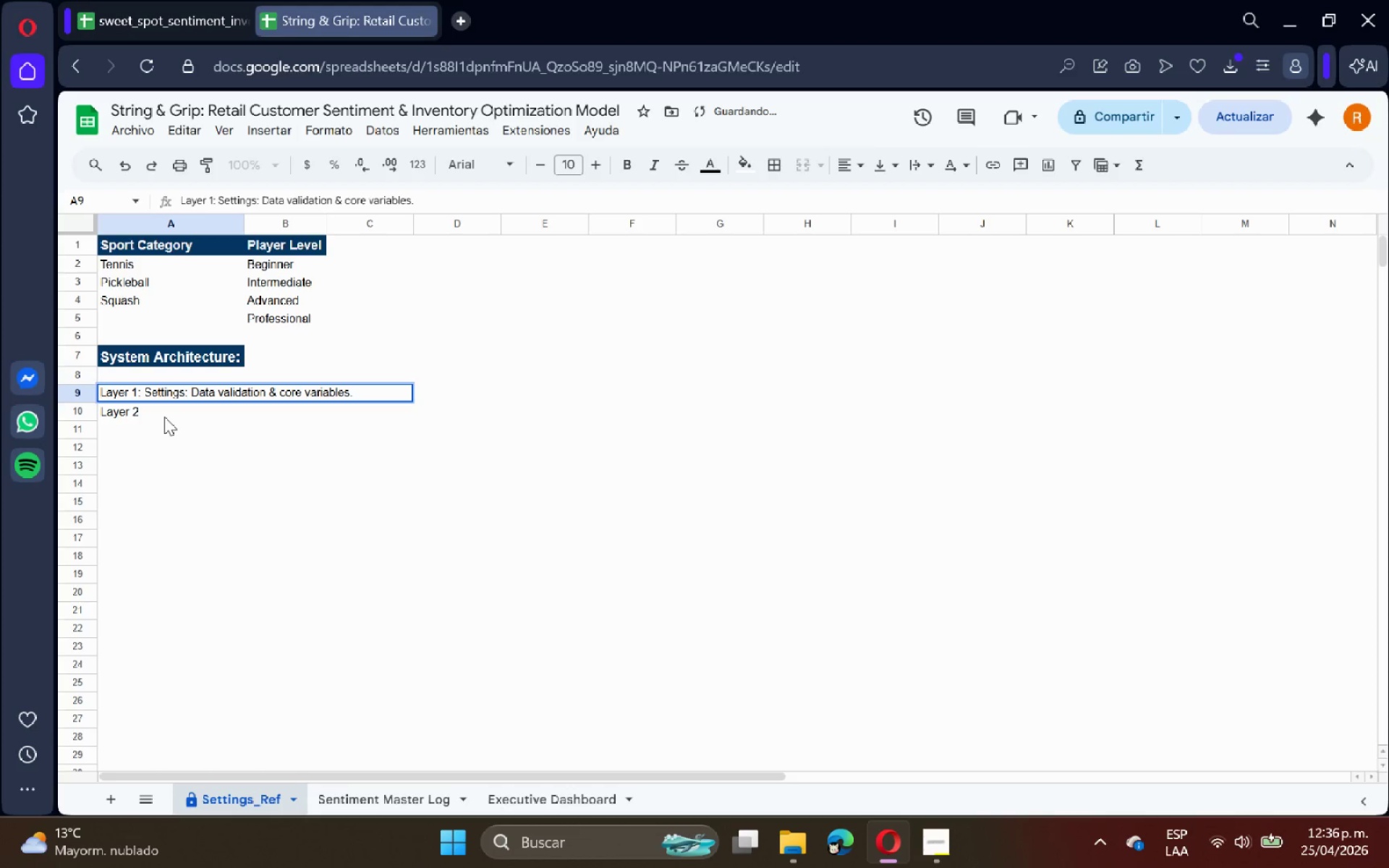 
key(Backspace)
 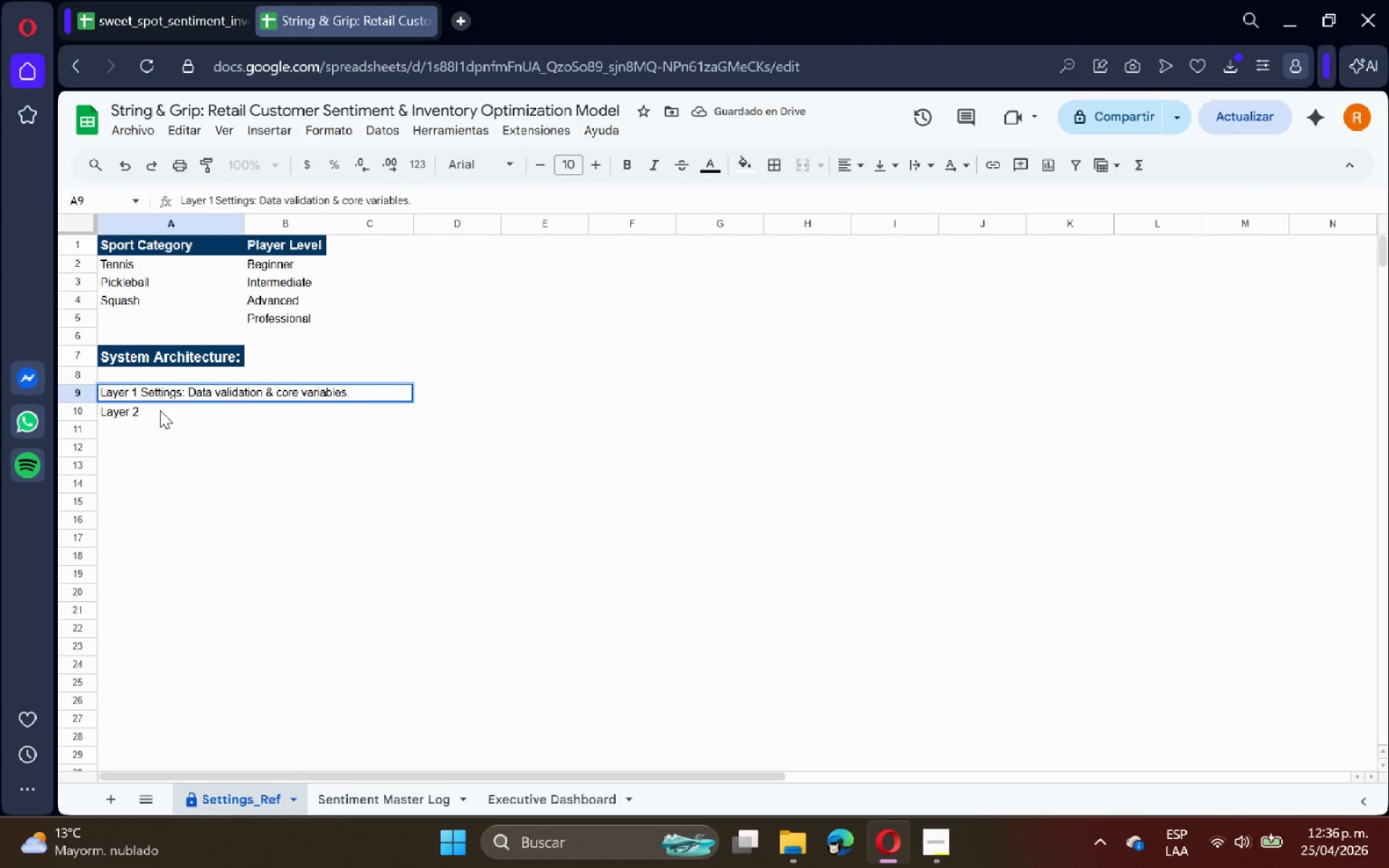 
double_click([160, 410])
 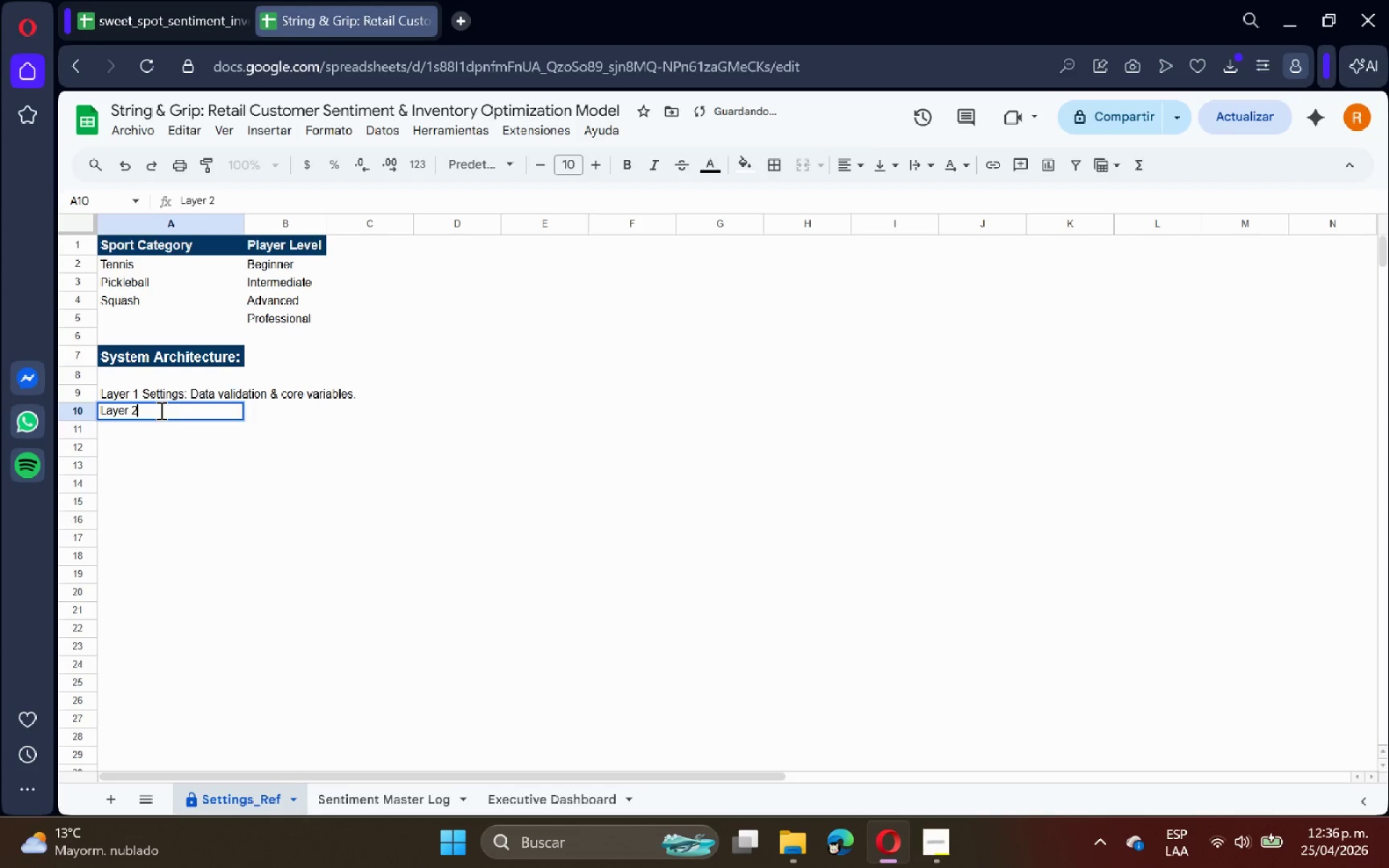 
type( *Master l)
key(Backspace)
type(Log(> REGEX text analysis ^ value scoring.)
 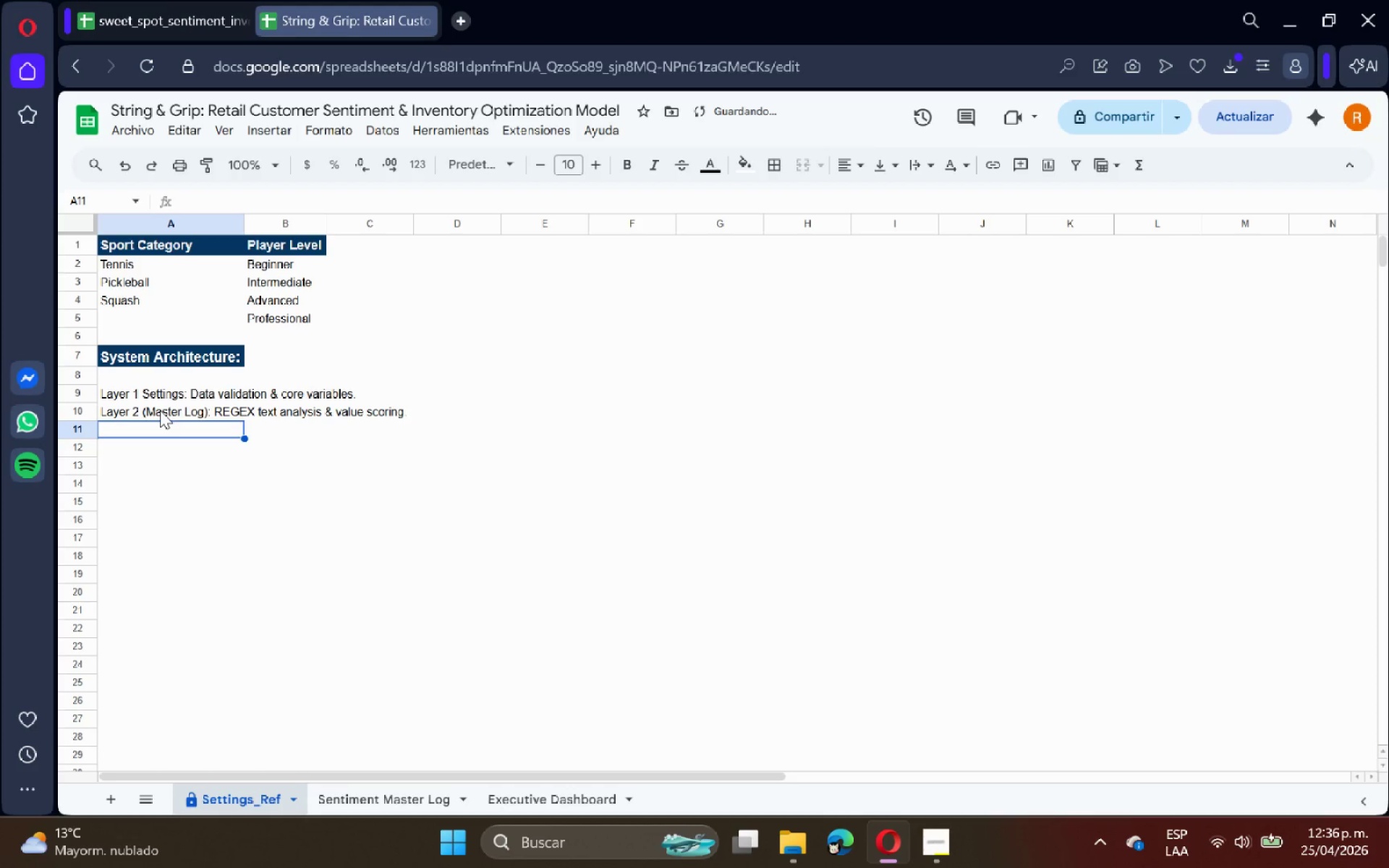 
 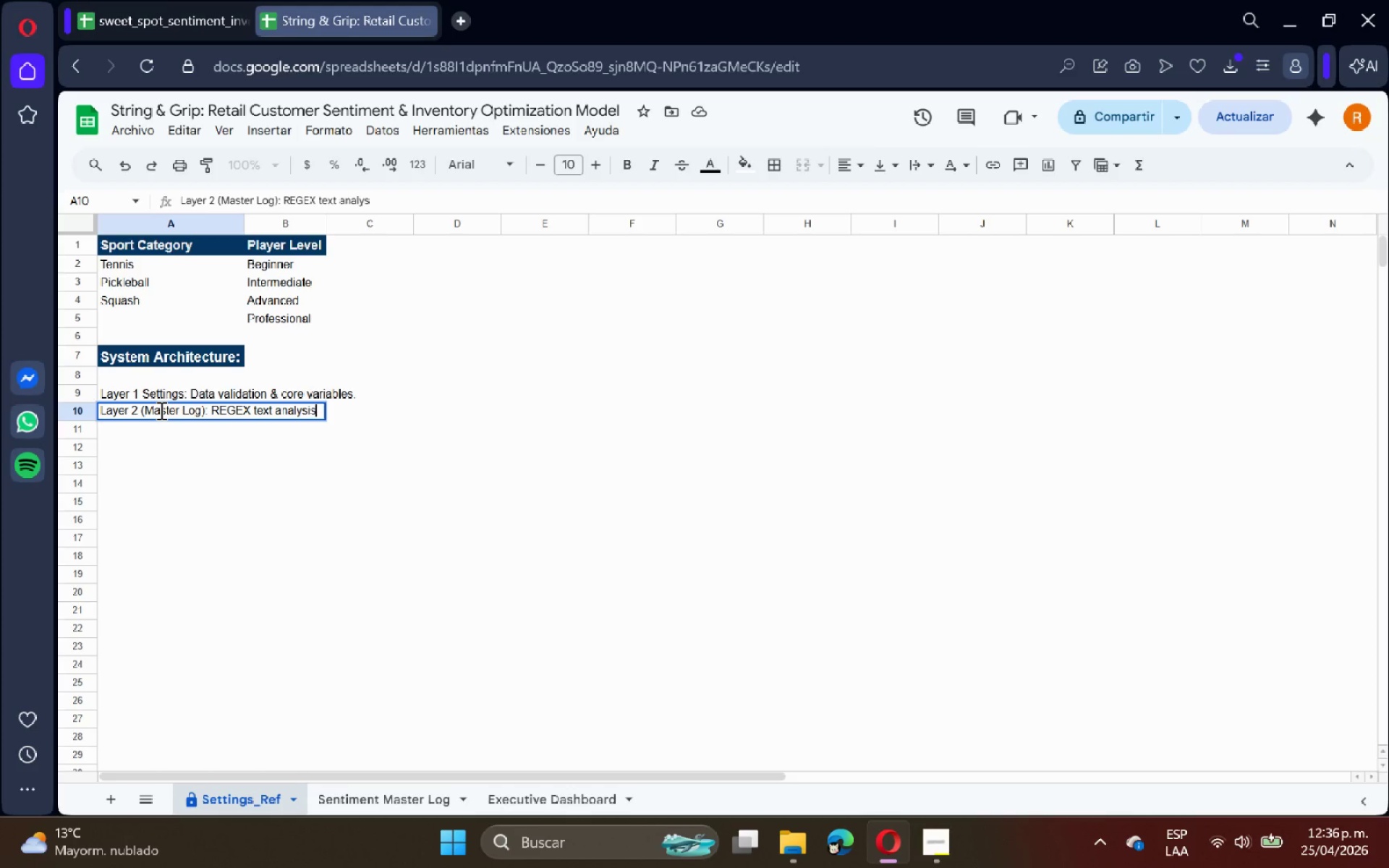 
key(Enter)
 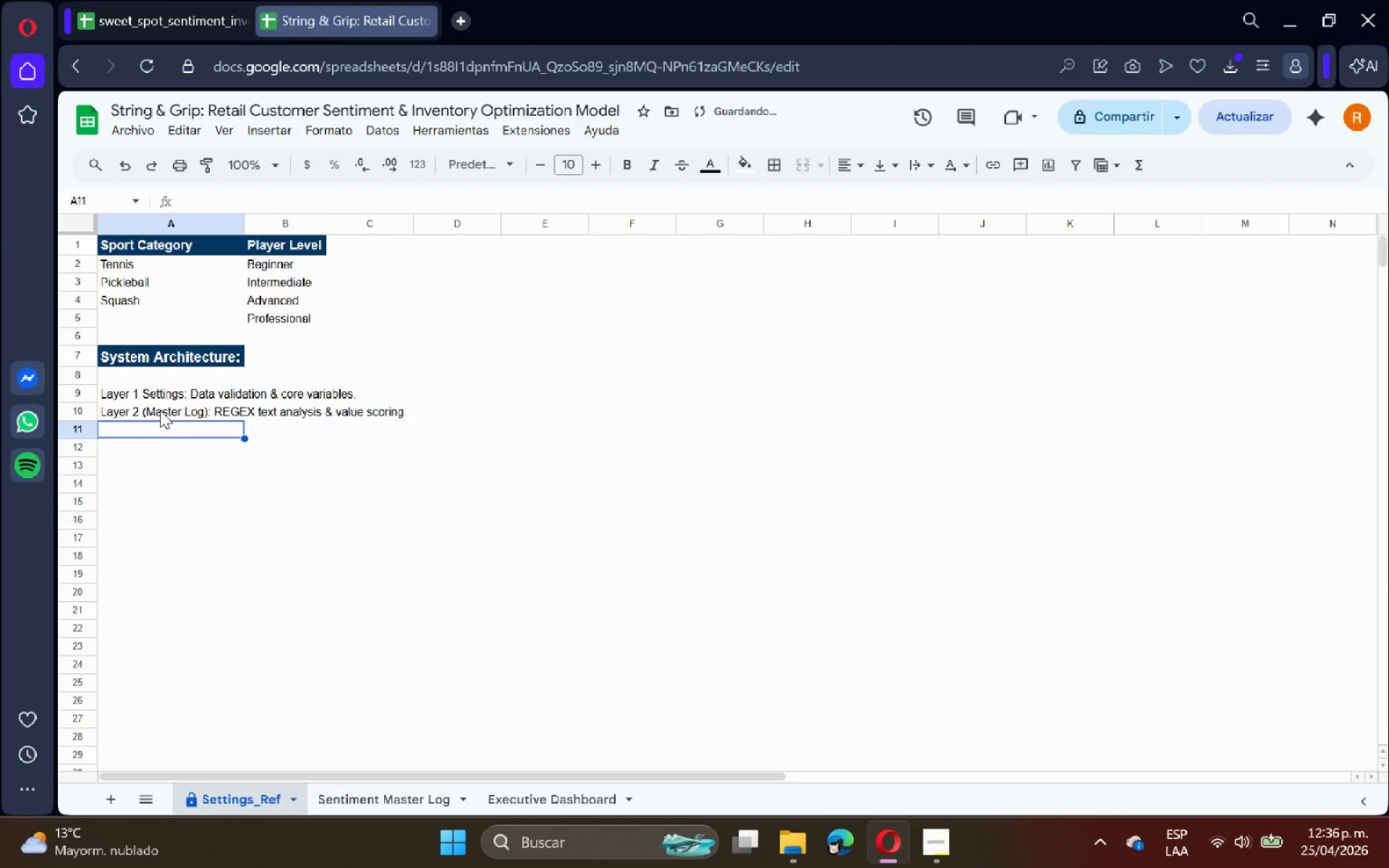 
type(Layer 3>)
key(Backspace)
type( *Dashboard)
 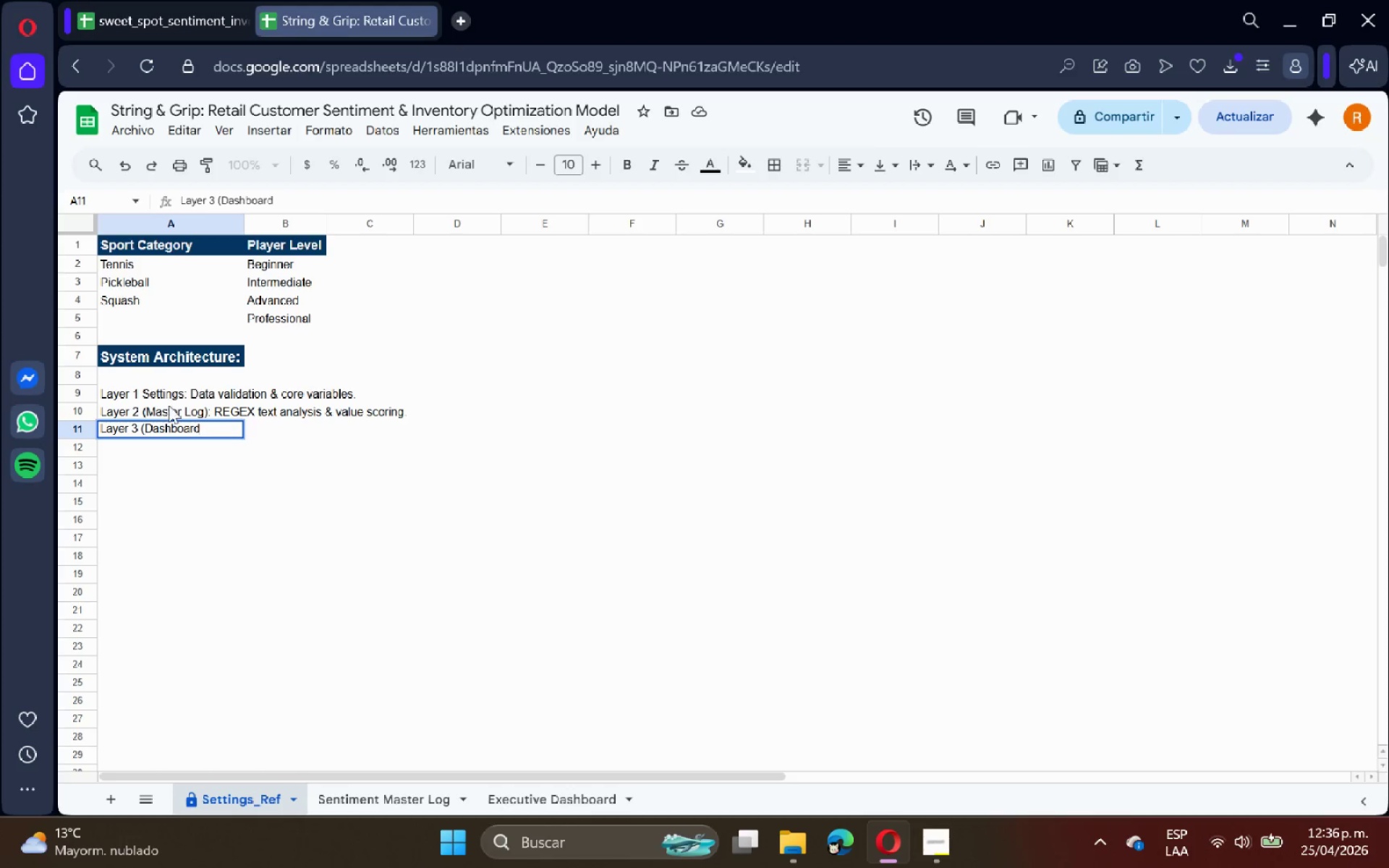 
type(( )
key(Backspace)
type(> Dynamic, Slicers)
key(Backspace)
type(-filte)
key(Backspace)
key(Backspace)
type(tered retail strategy.)
 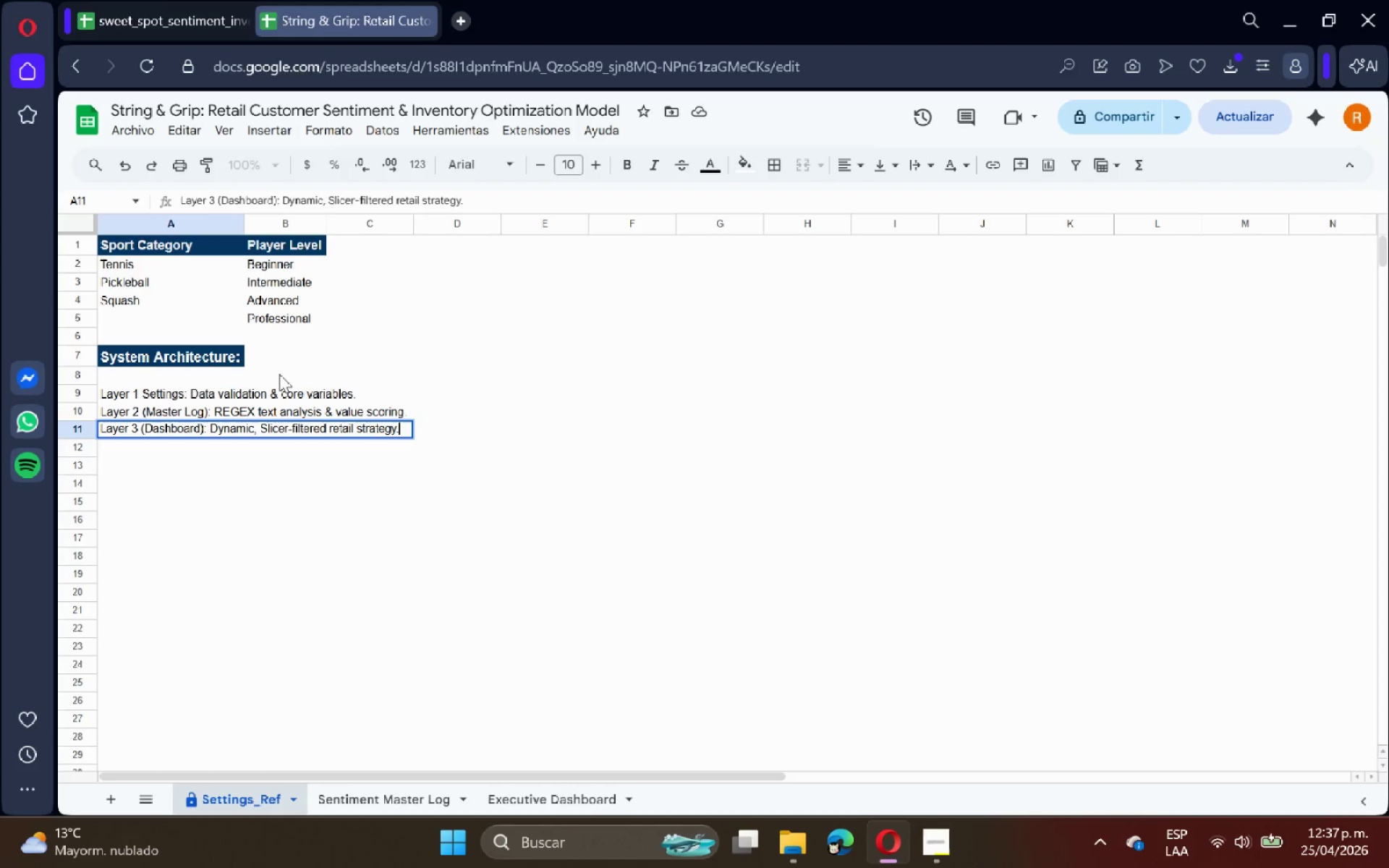 
key(Enter)
 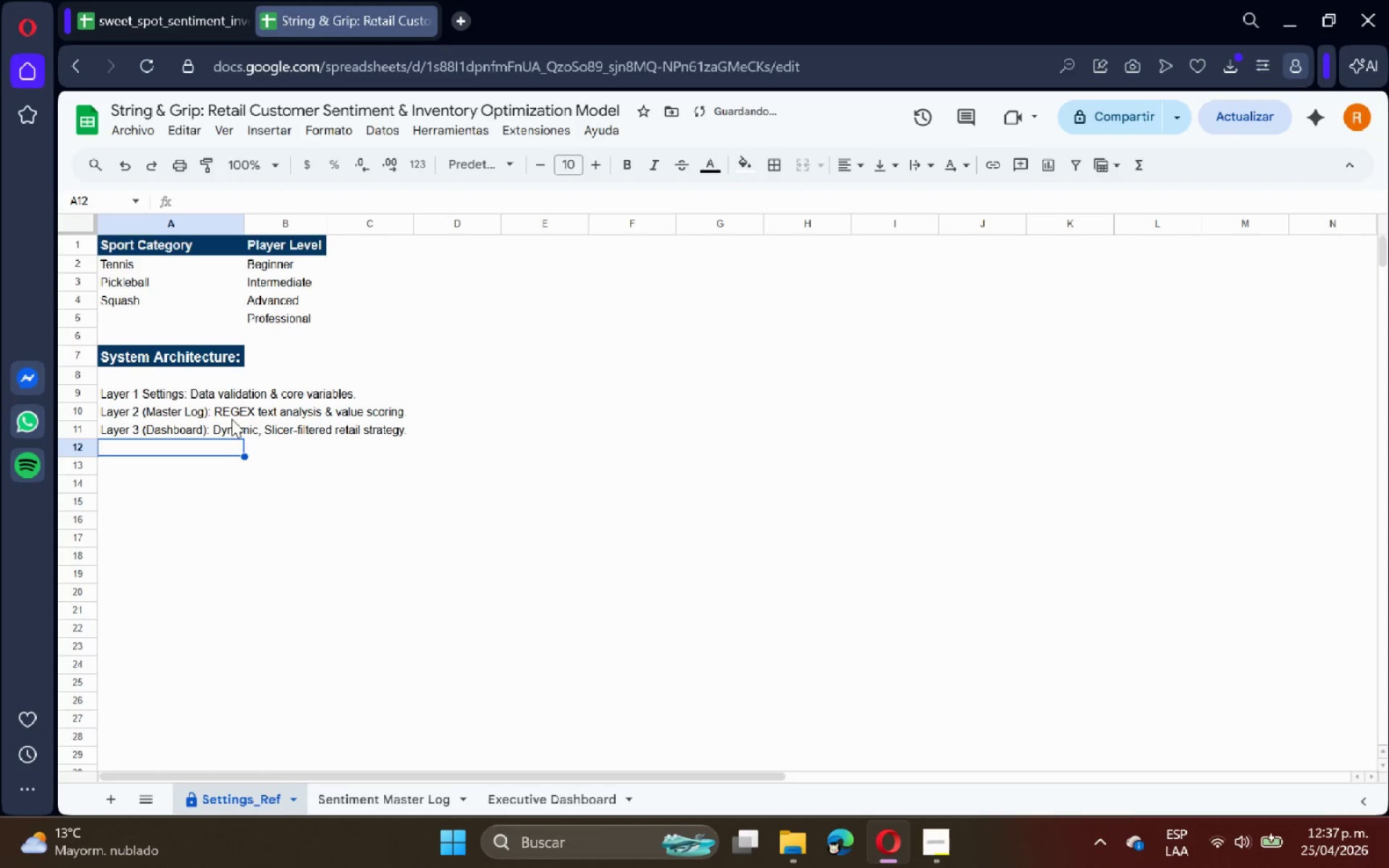 
left_click([135, 388])
 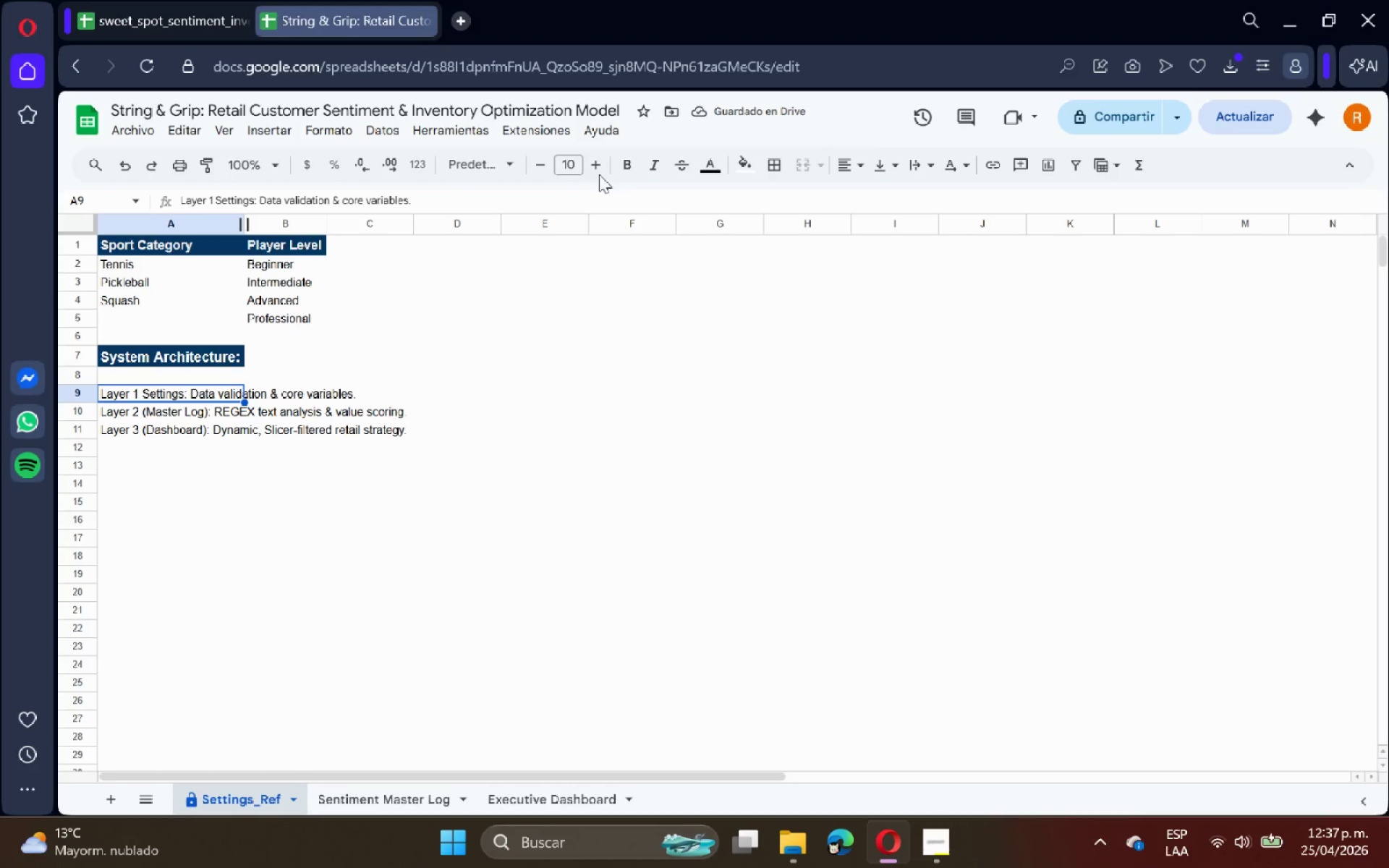 
left_click([619, 168])
 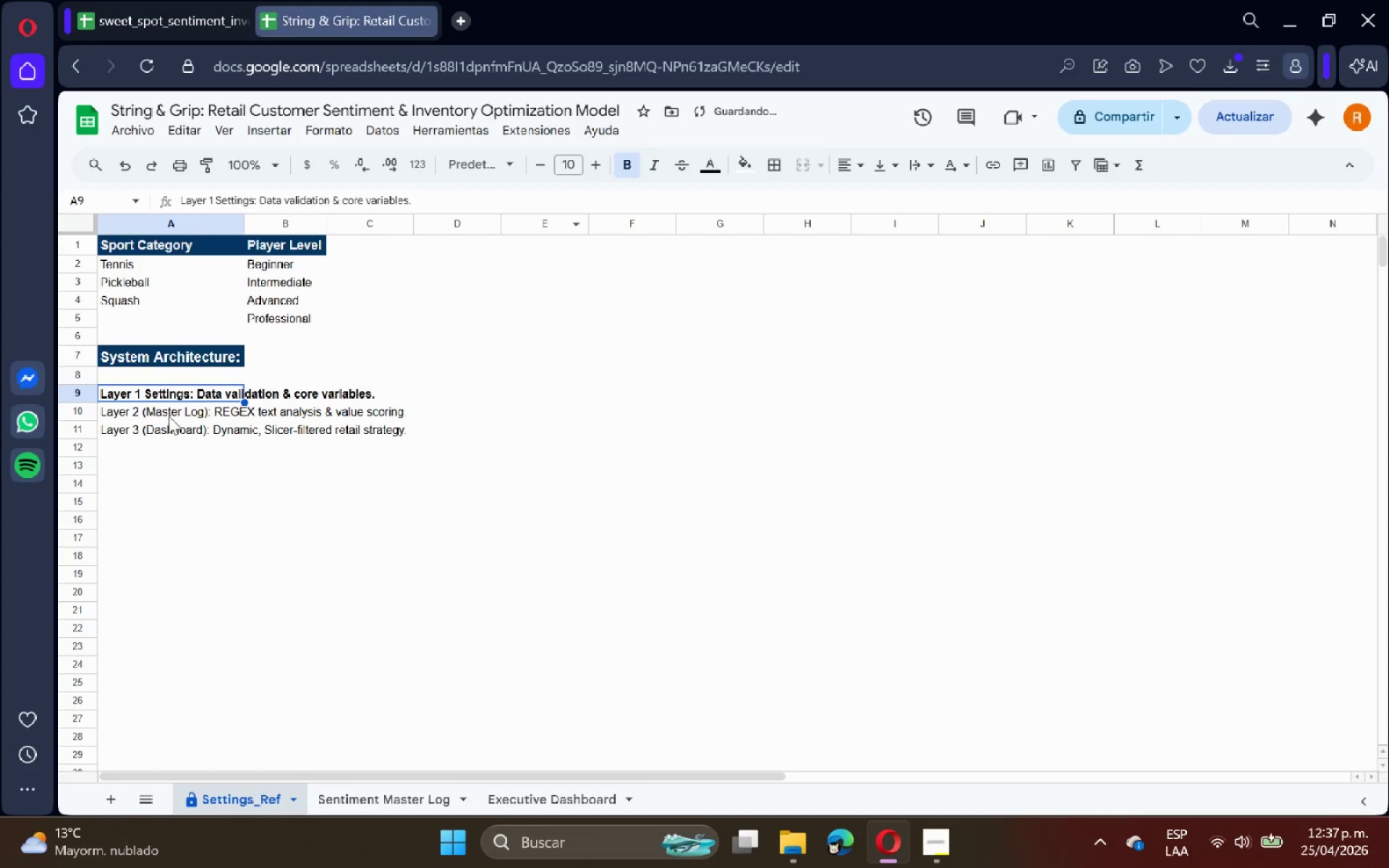 
left_click([153, 412])
 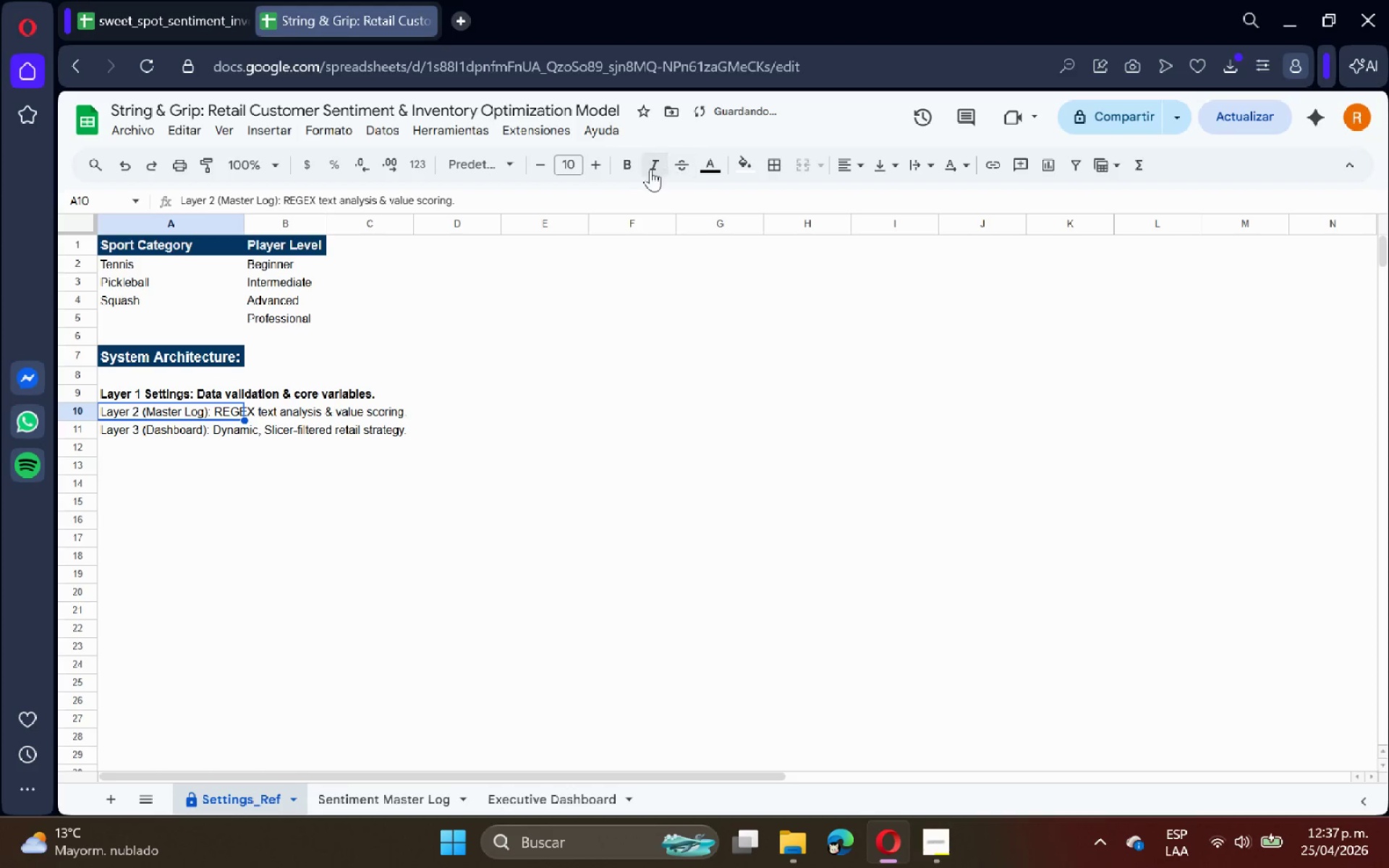 
left_click([626, 161])
 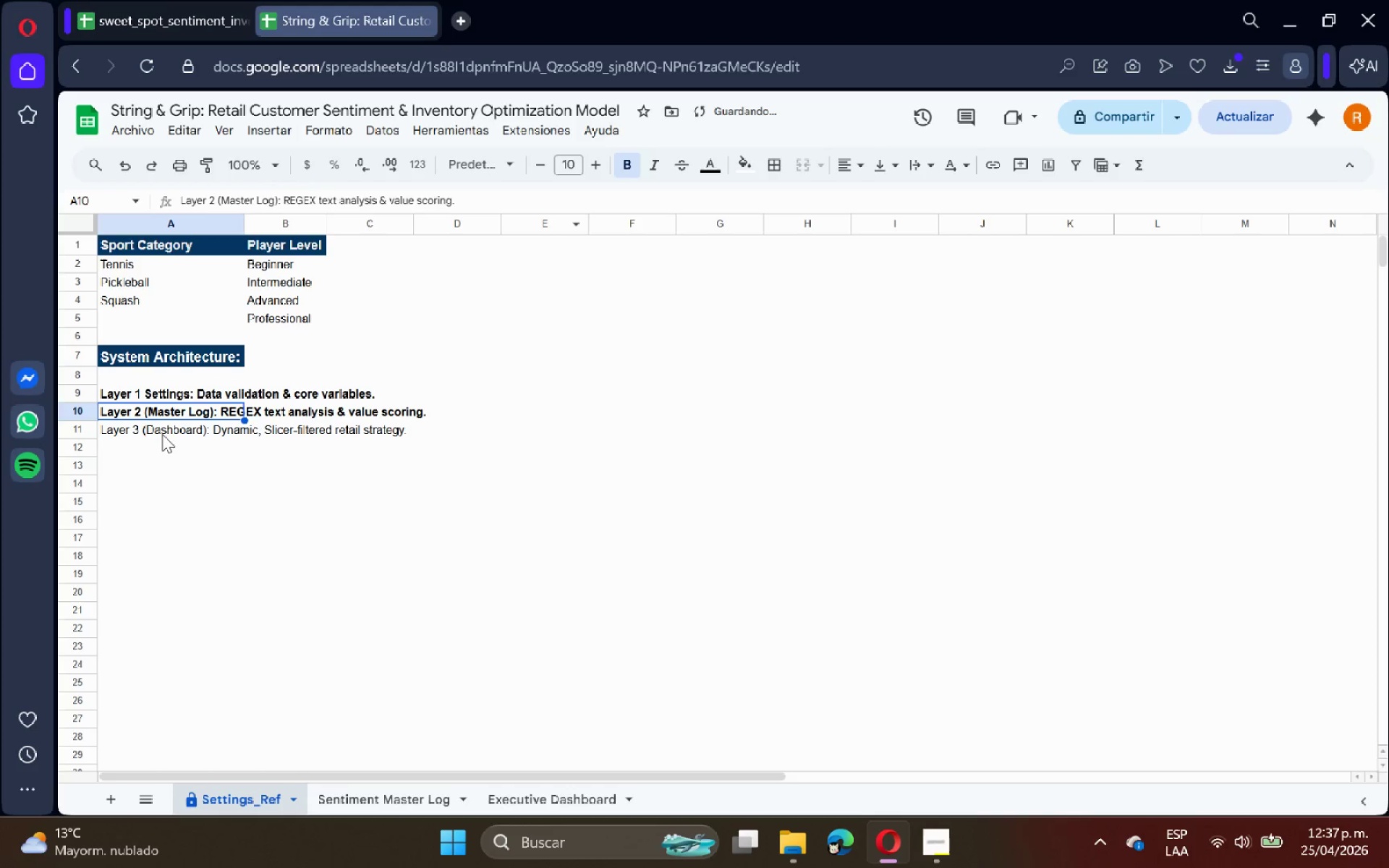 
left_click([143, 428])
 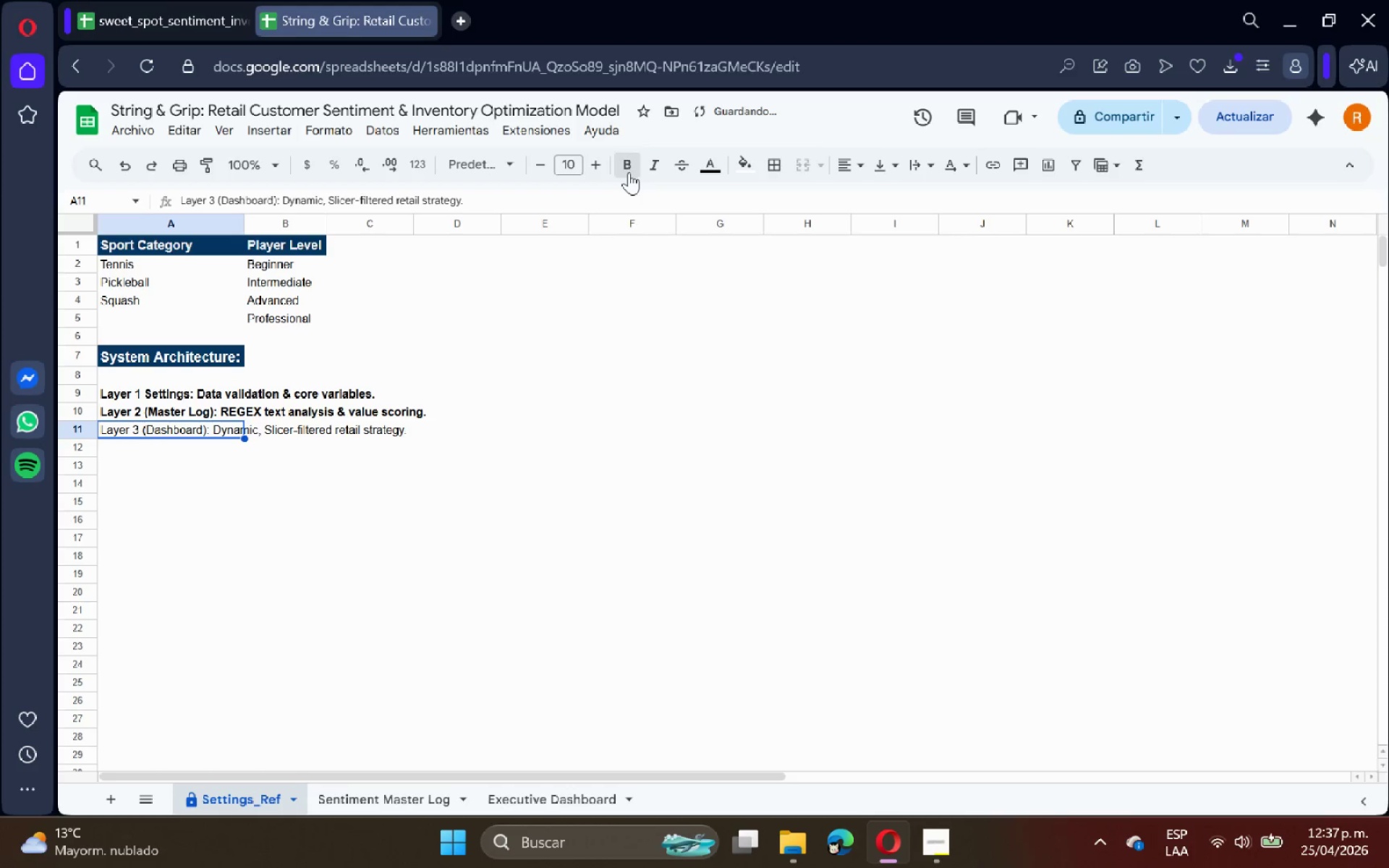 
double_click([598, 401])
 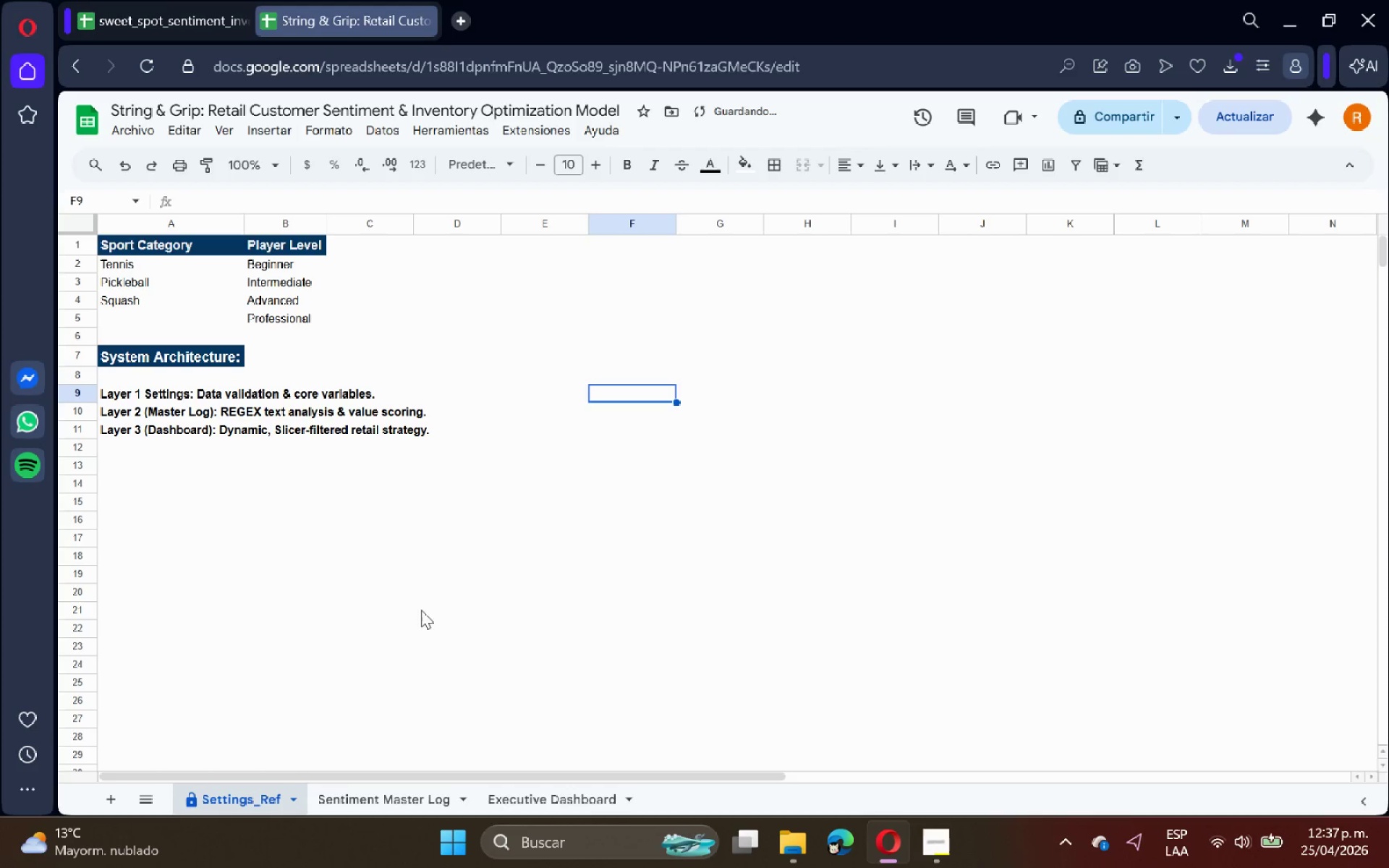 
left_click([374, 808])
 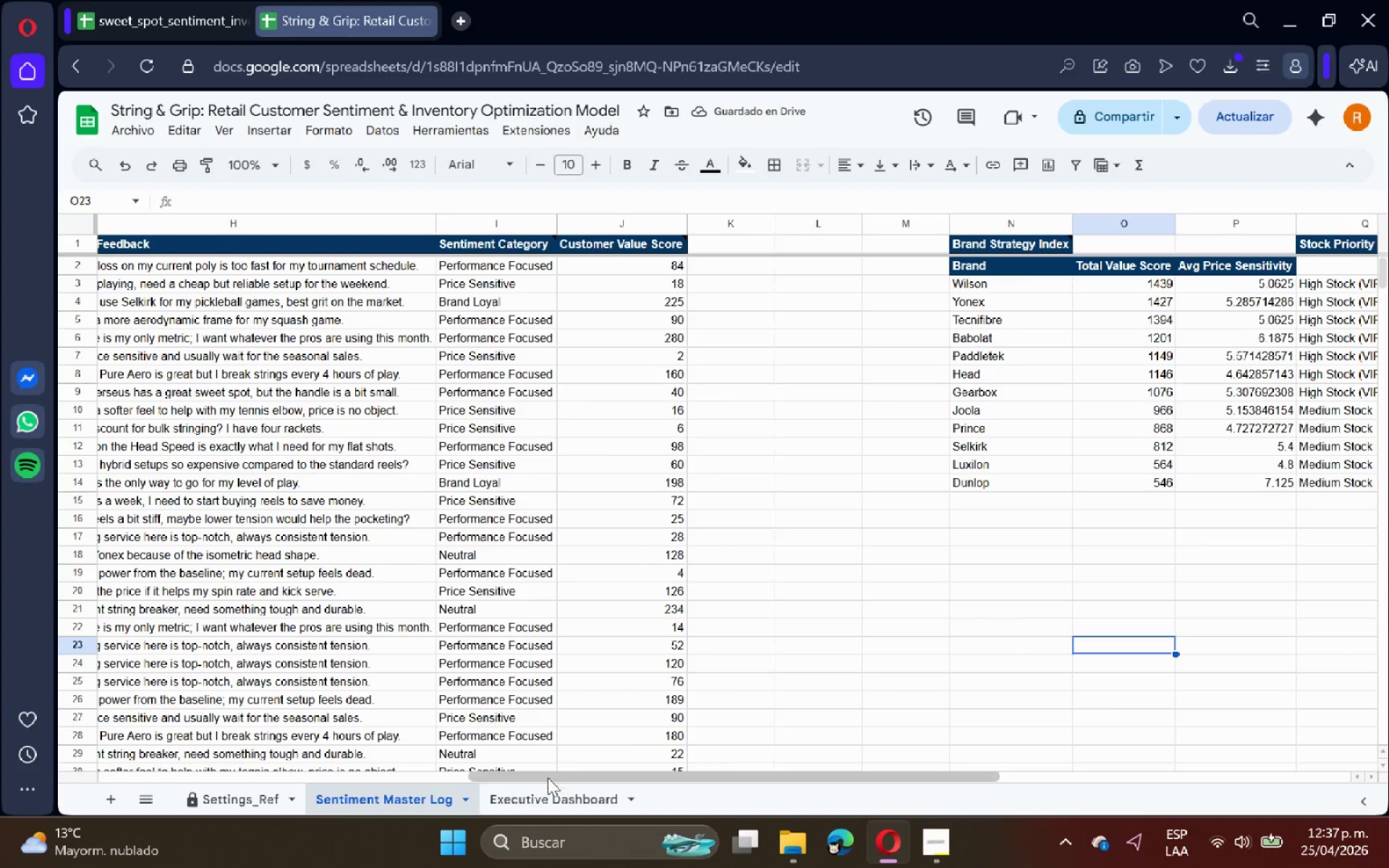 
left_click([547, 804])
 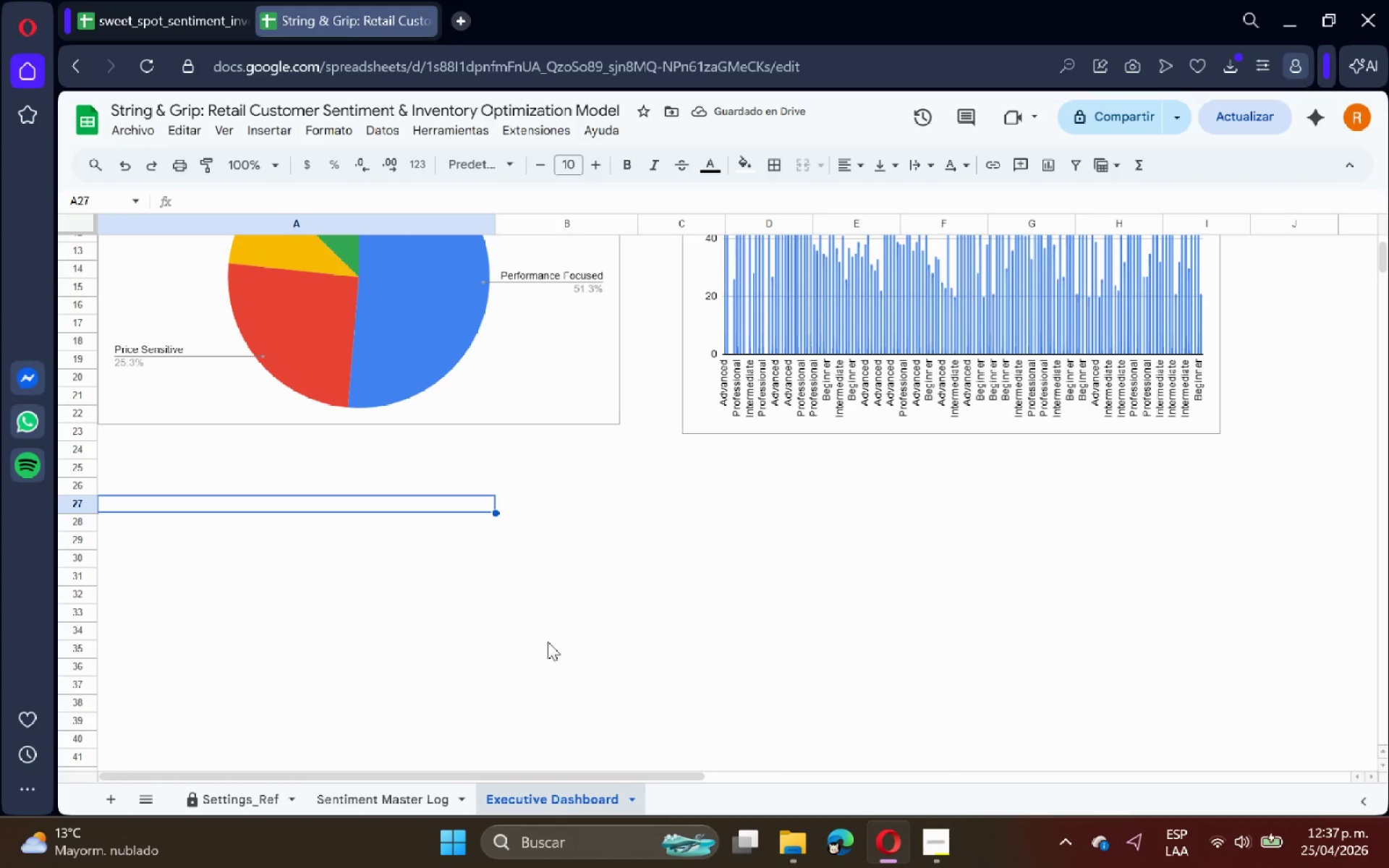 
scroll: coordinate [552, 636], scroll_direction: up, amount: 9.0
 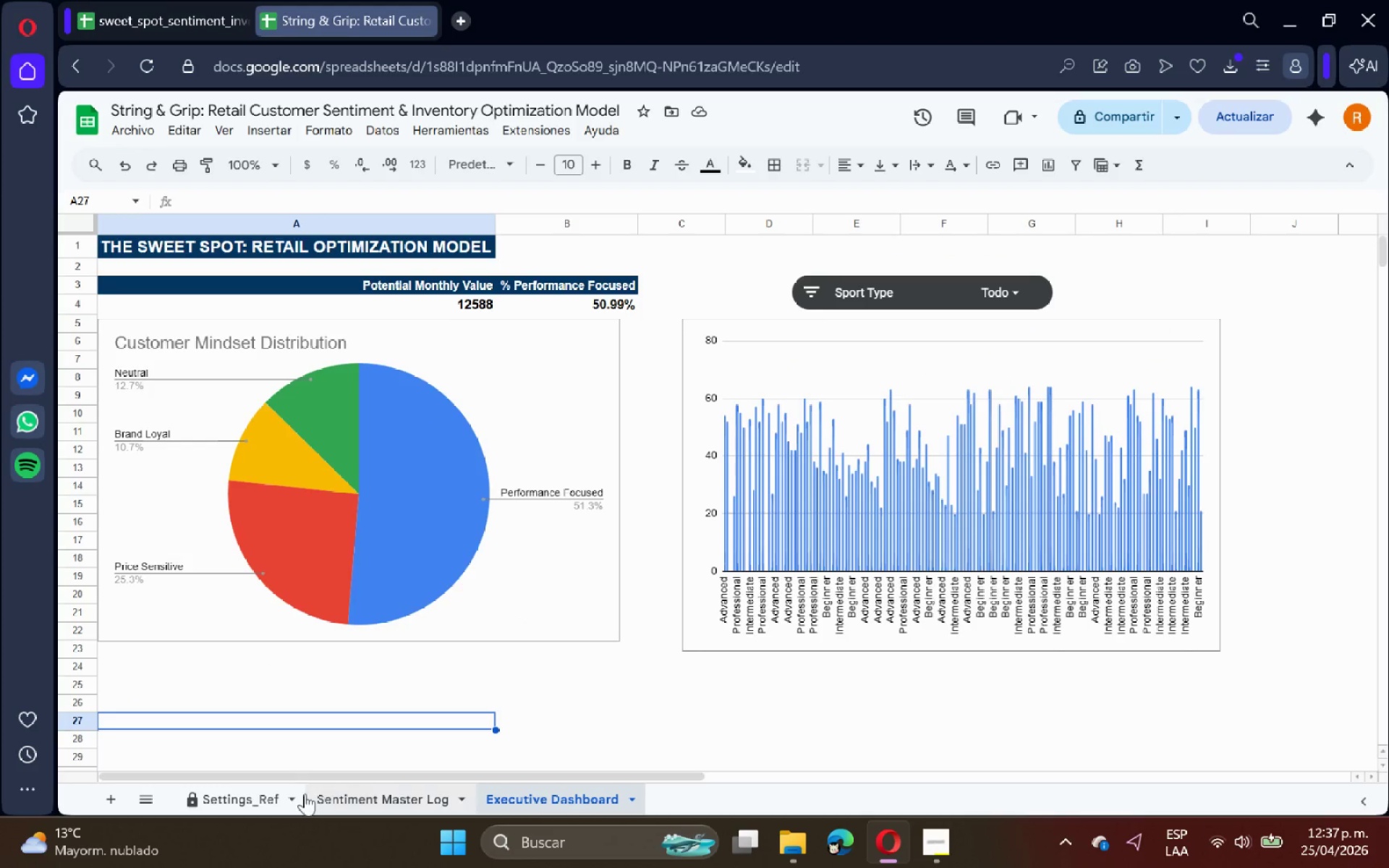 
left_click([342, 799])
 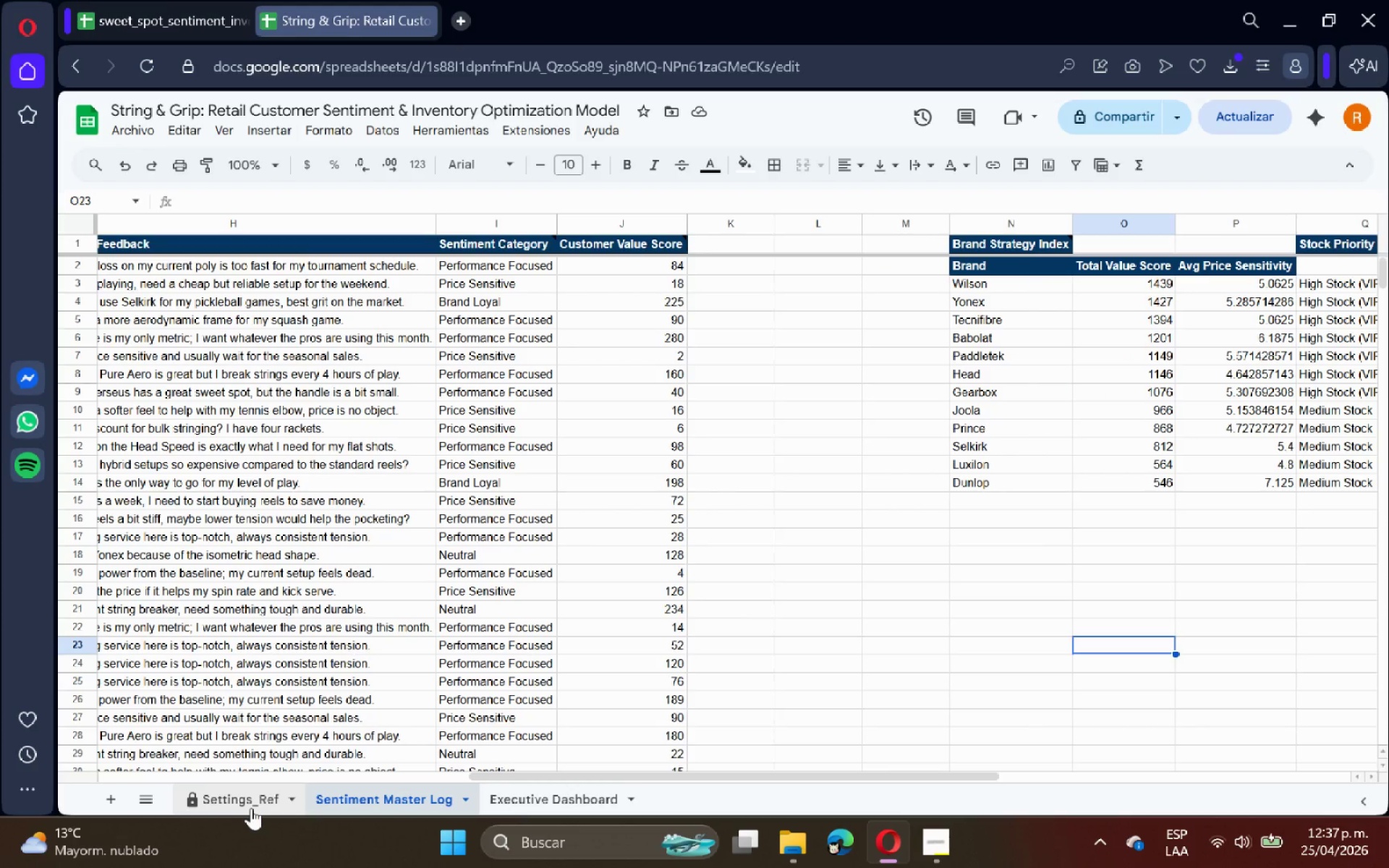 
left_click([251, 808])
 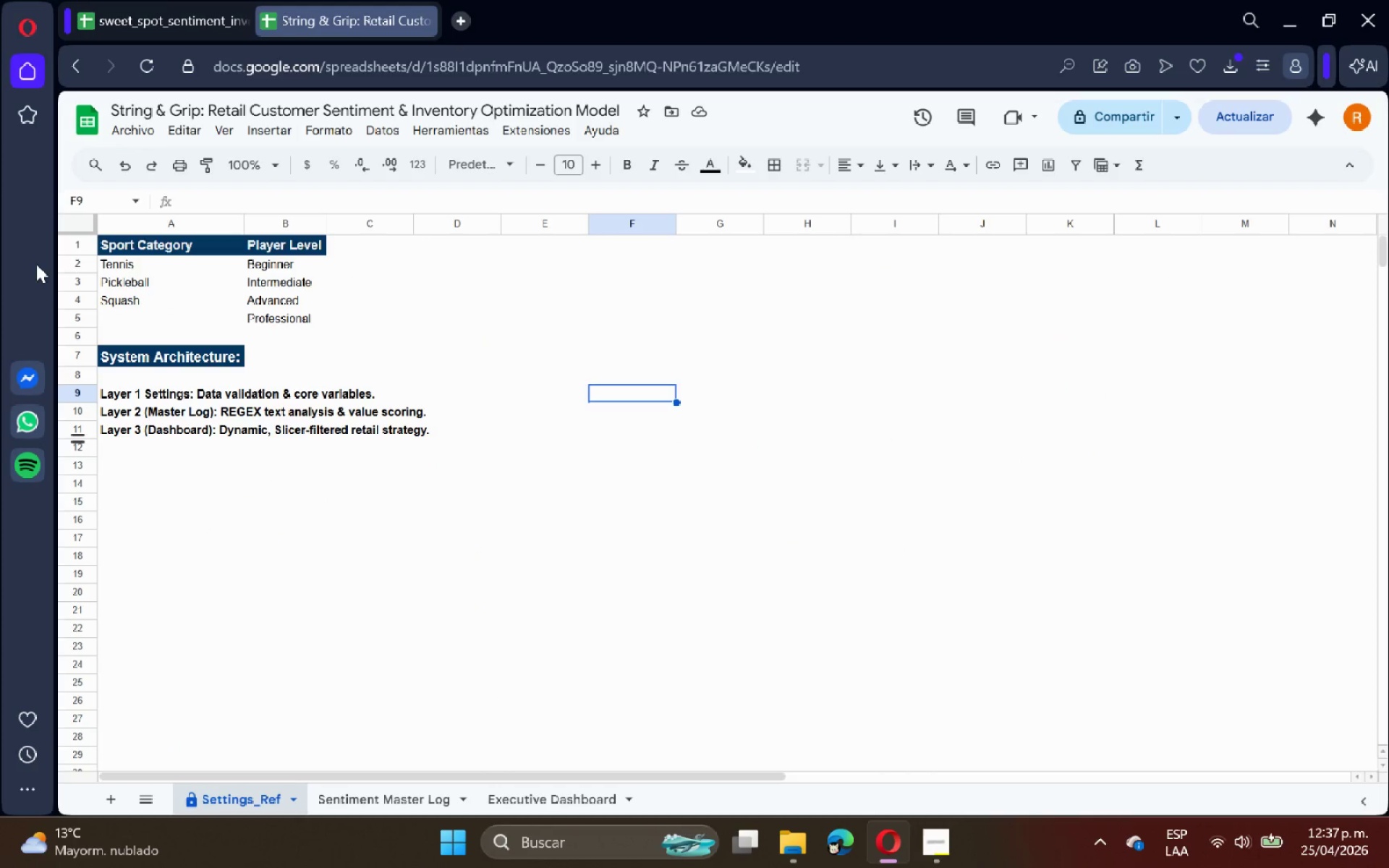 
left_click([128, 132])
 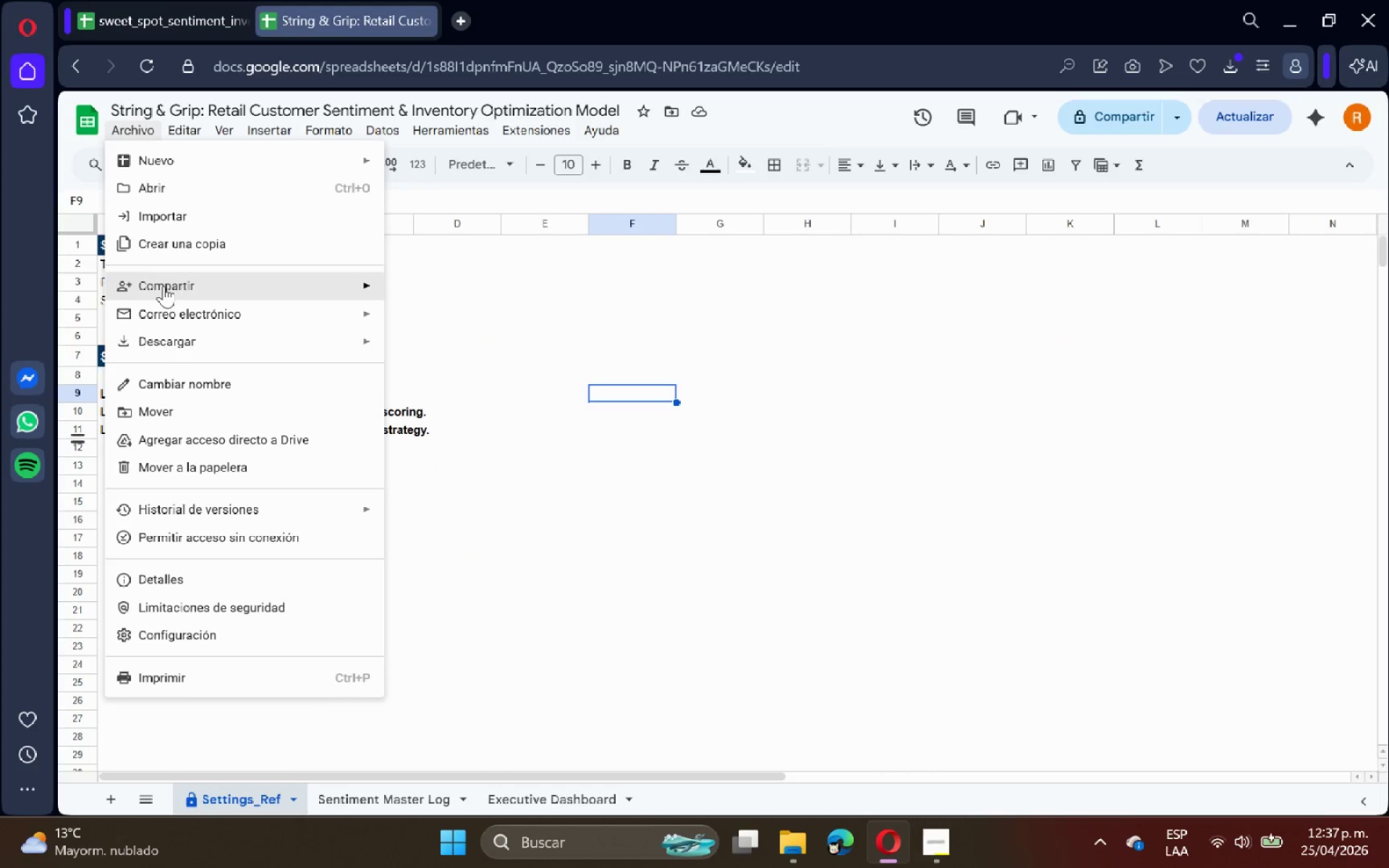 
left_click([165, 287])
 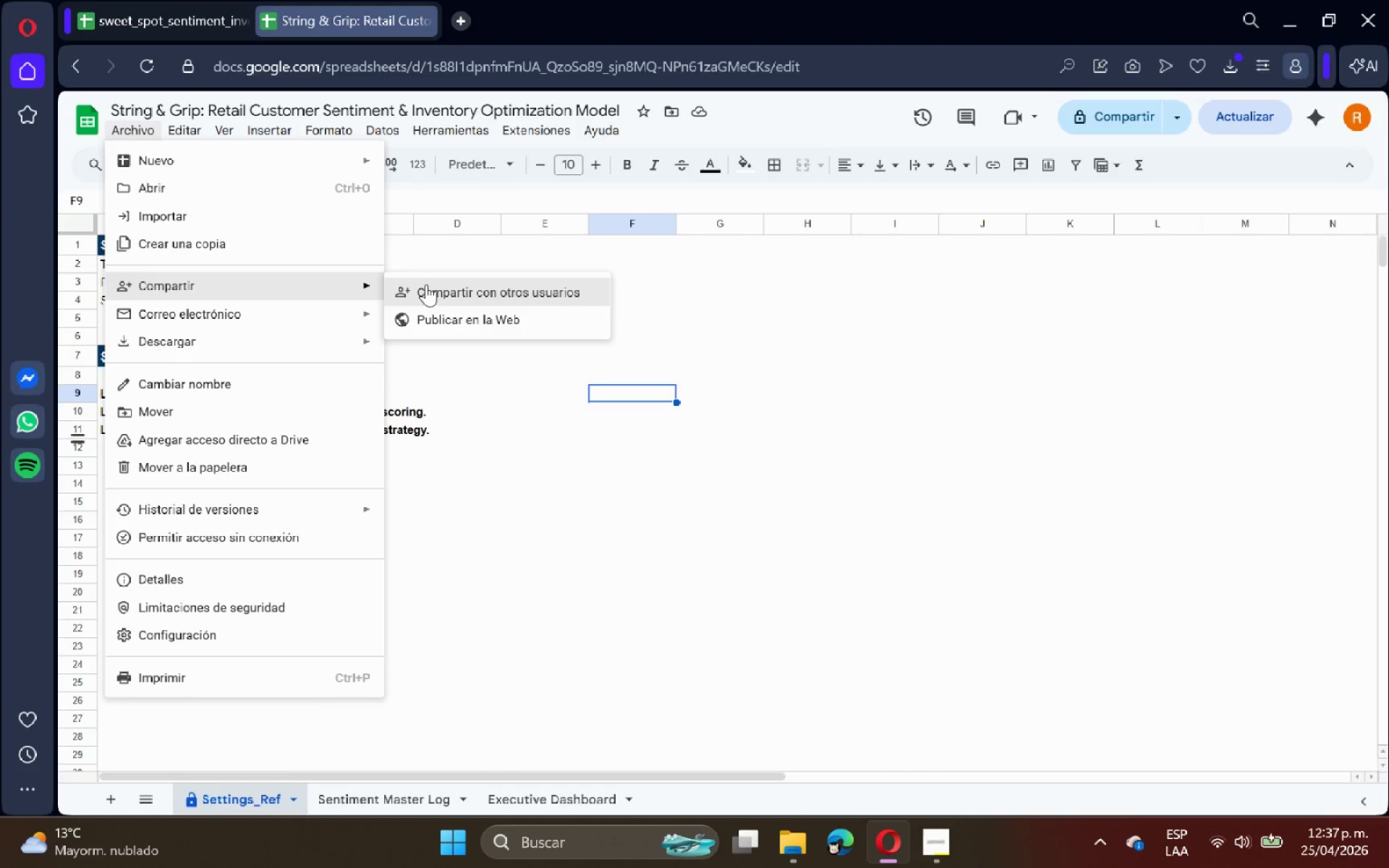 
left_click([433, 284])
 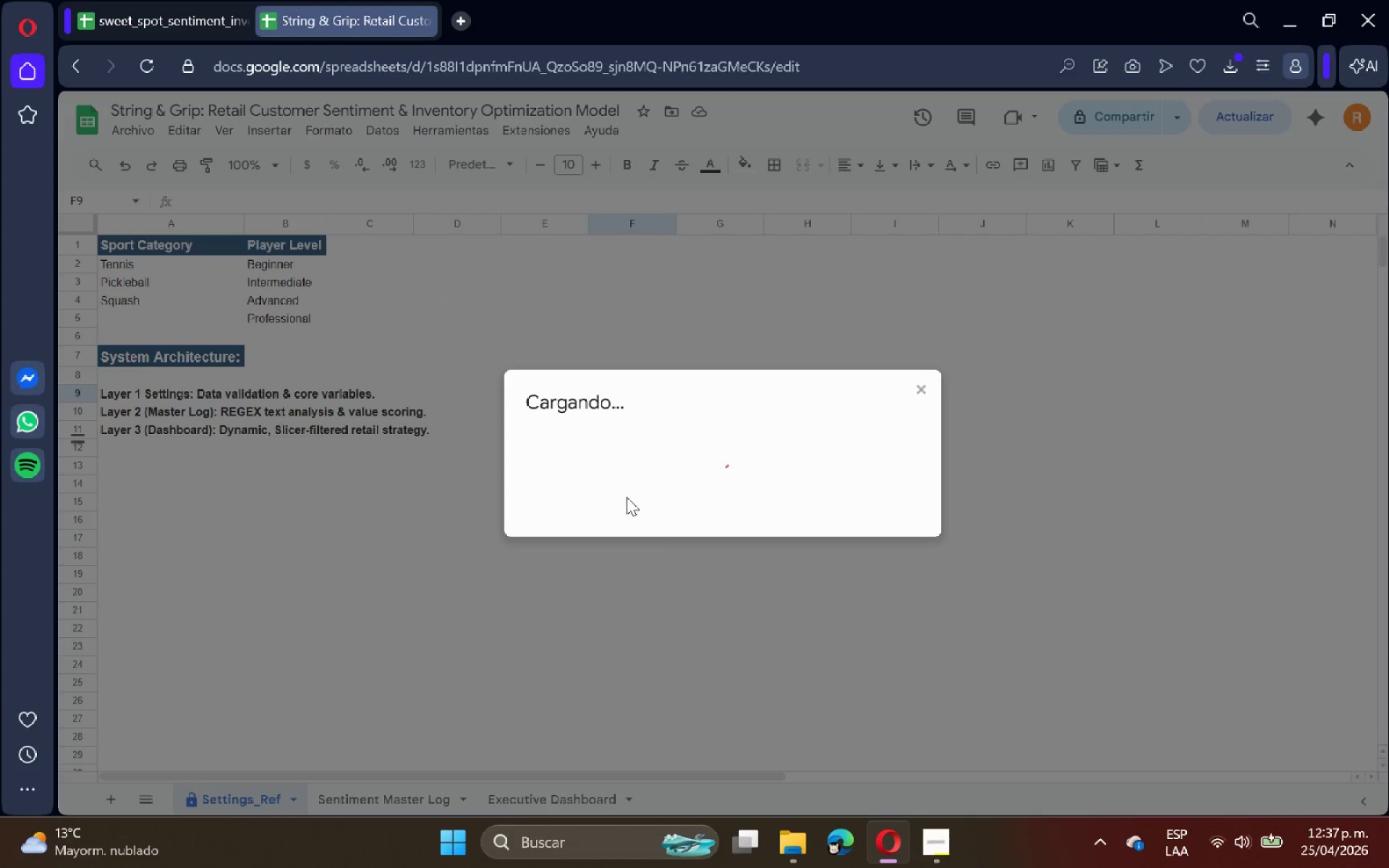 
left_click([616, 537])
 